 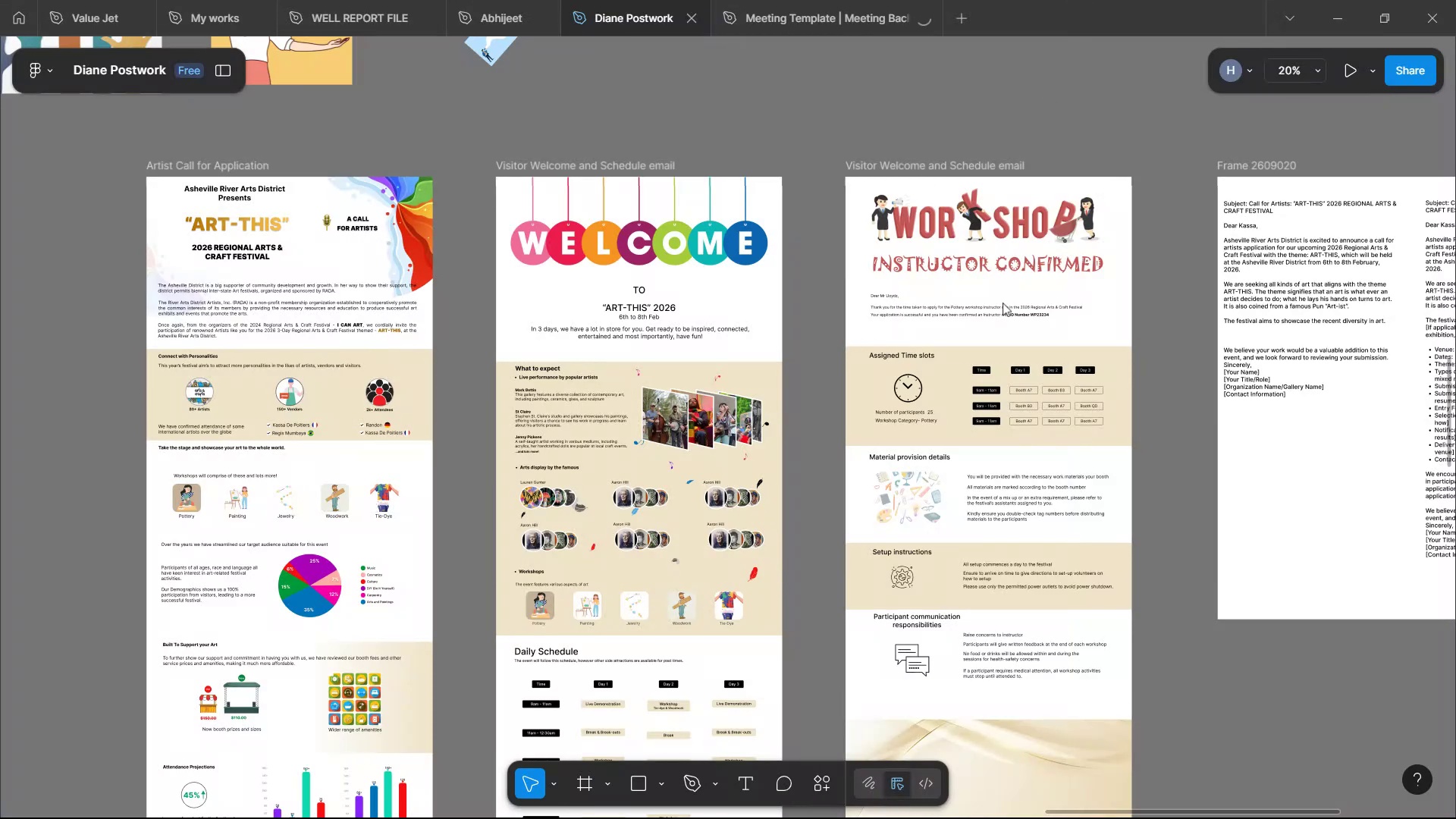 
hold_key(key=ControlLeft, duration=0.52)
scroll: coordinate [1017, 380], scroll_direction: down, amount: 2.0
 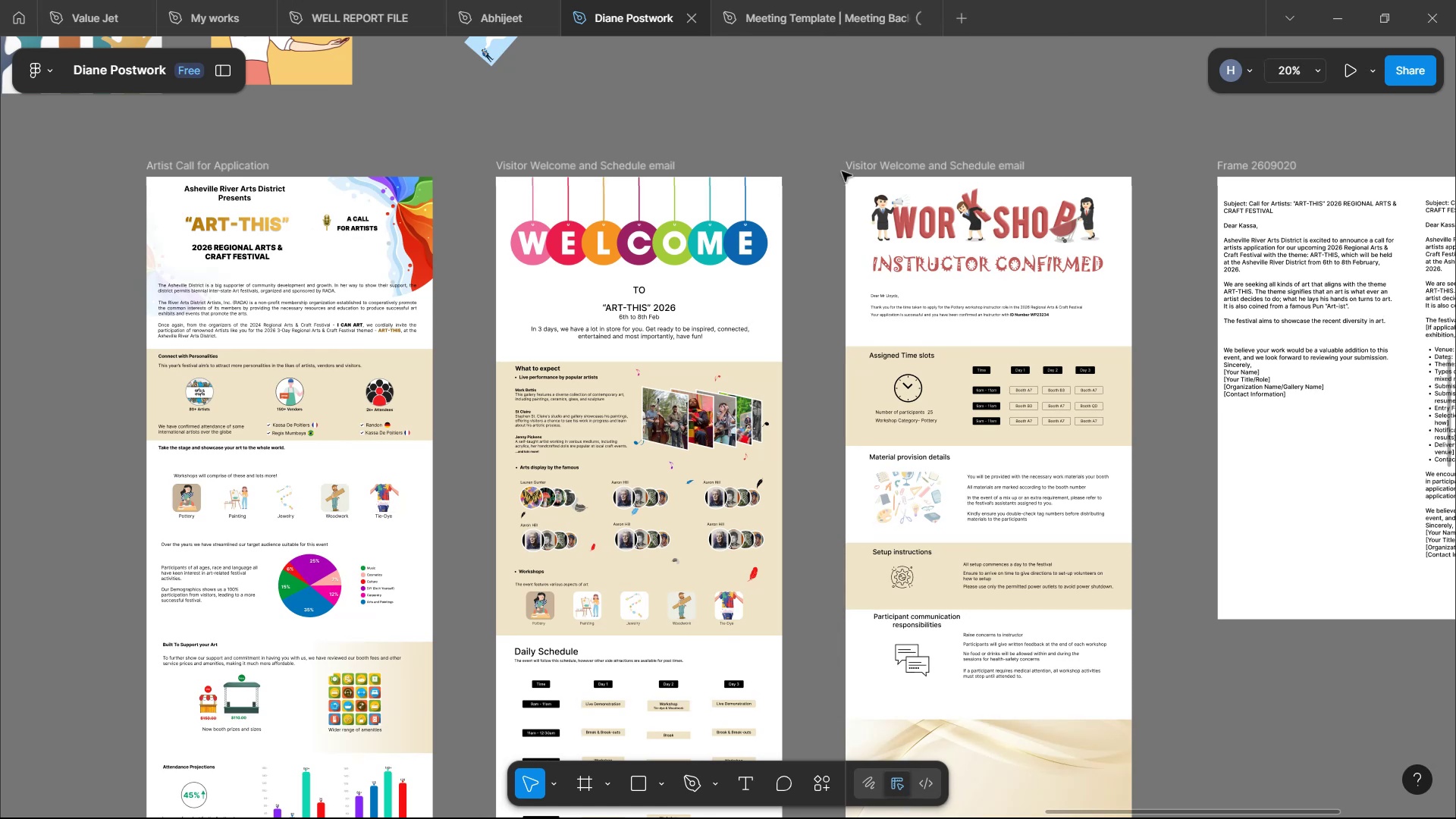 
left_click_drag(start_coordinate=[823, 189], to_coordinate=[846, 227])
 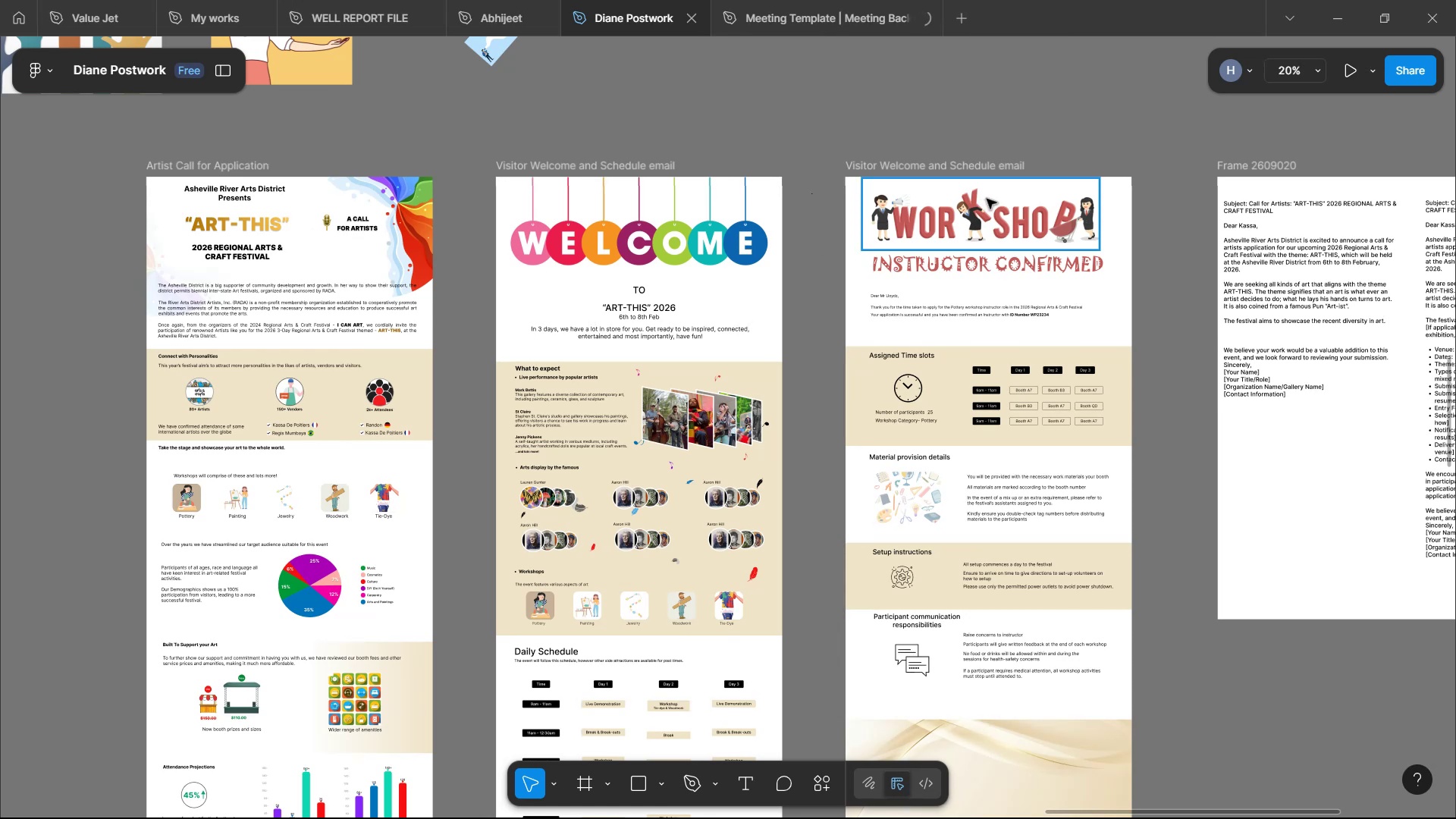 
left_click_drag(start_coordinate=[886, 232], to_coordinate=[730, 212])
 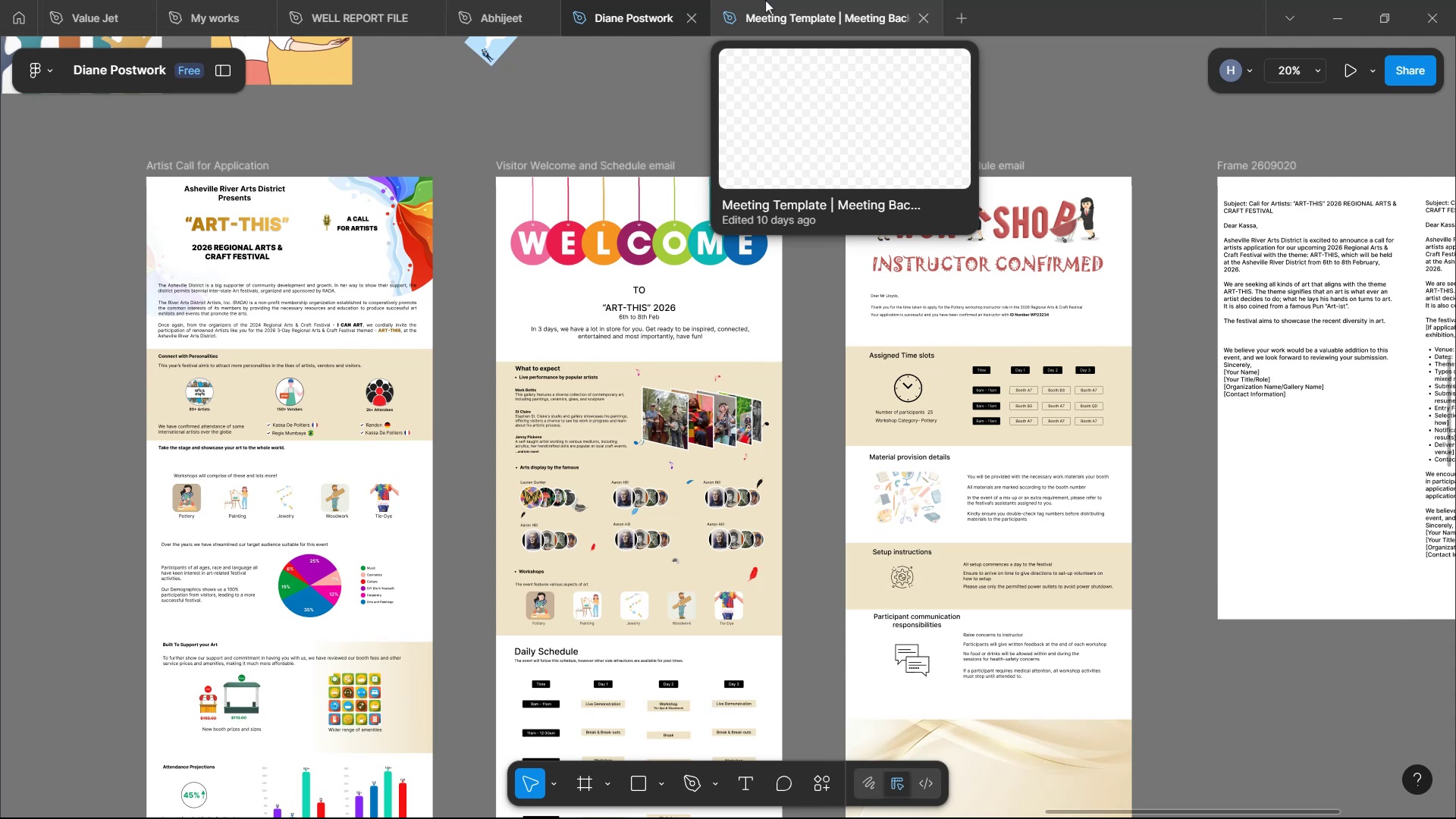 
wait(281.91)
 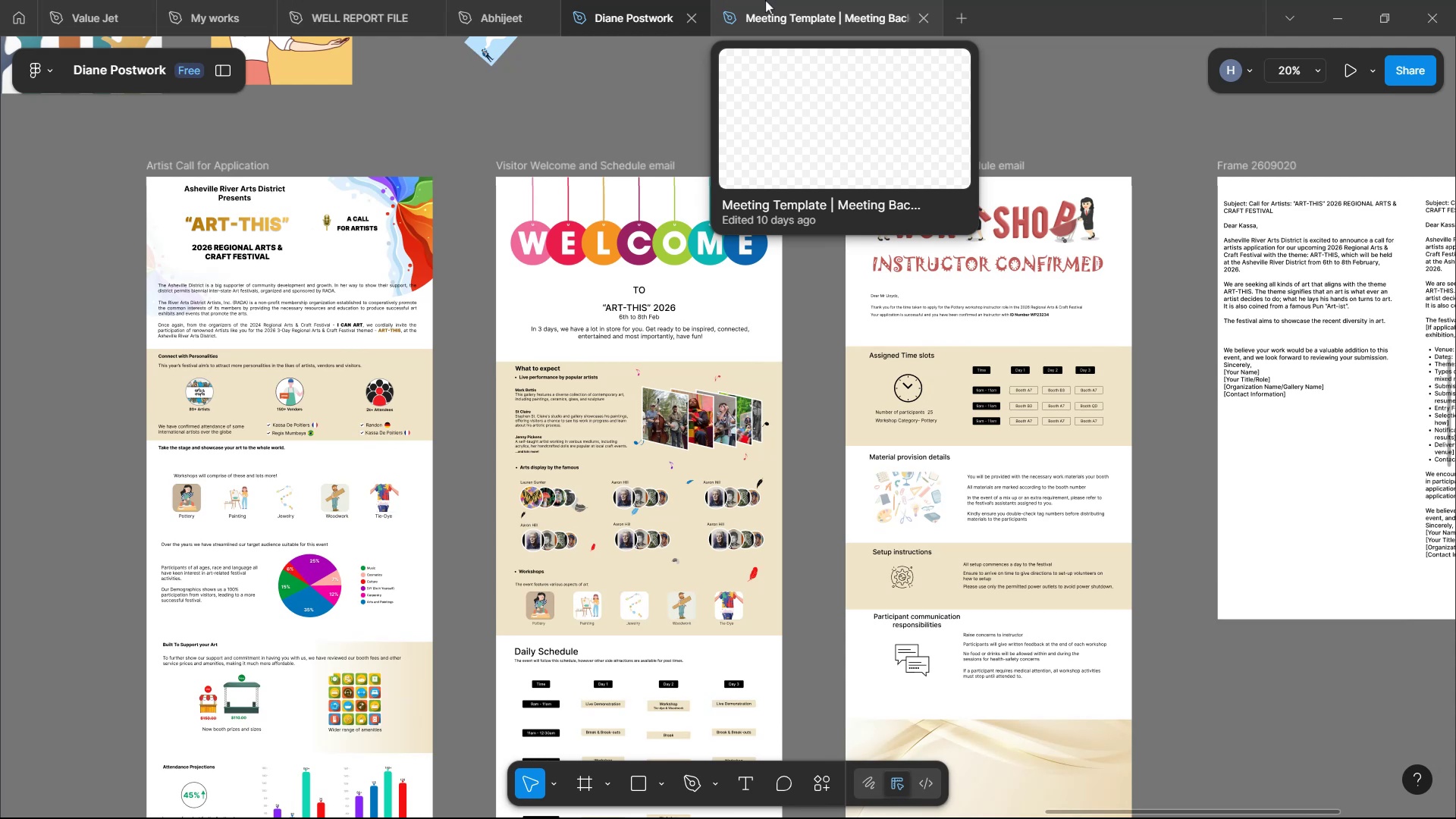 
left_click([695, 90])
 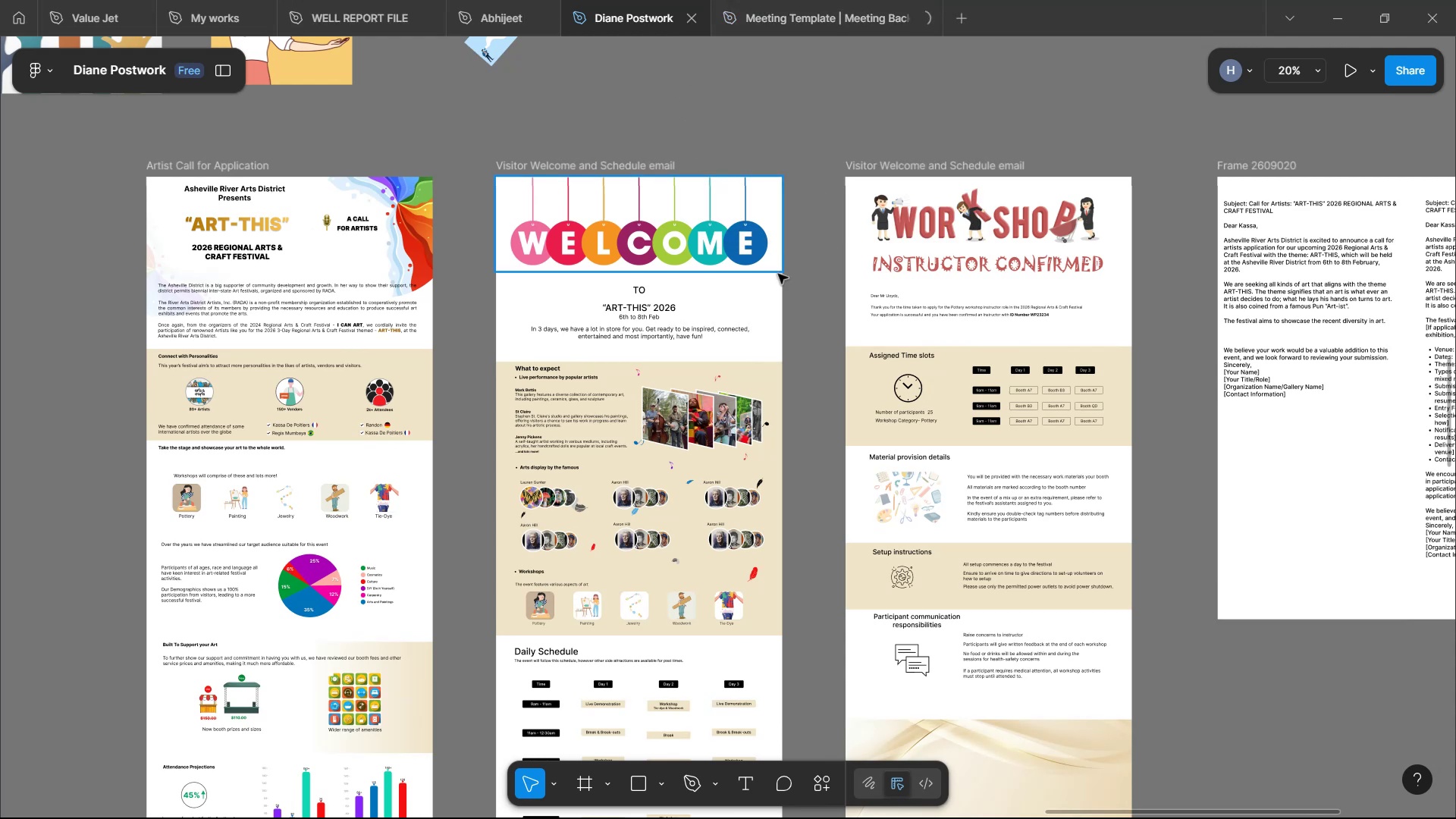 
hold_key(key=ControlLeft, duration=1.73)
scroll: coordinate [785, 287], scroll_direction: down, amount: 12.0
 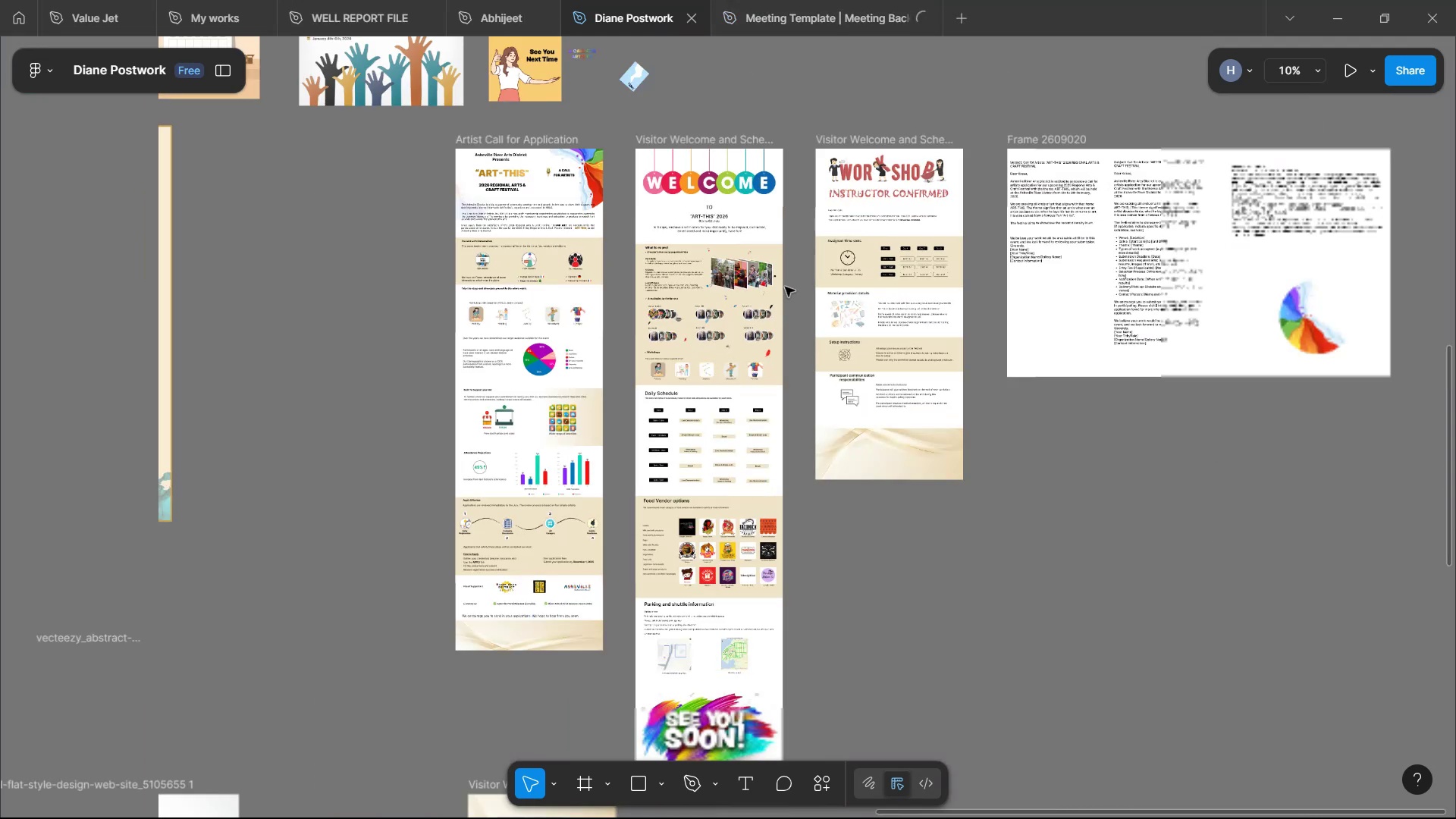 
hold_key(key=ControlLeft, duration=1.65)
 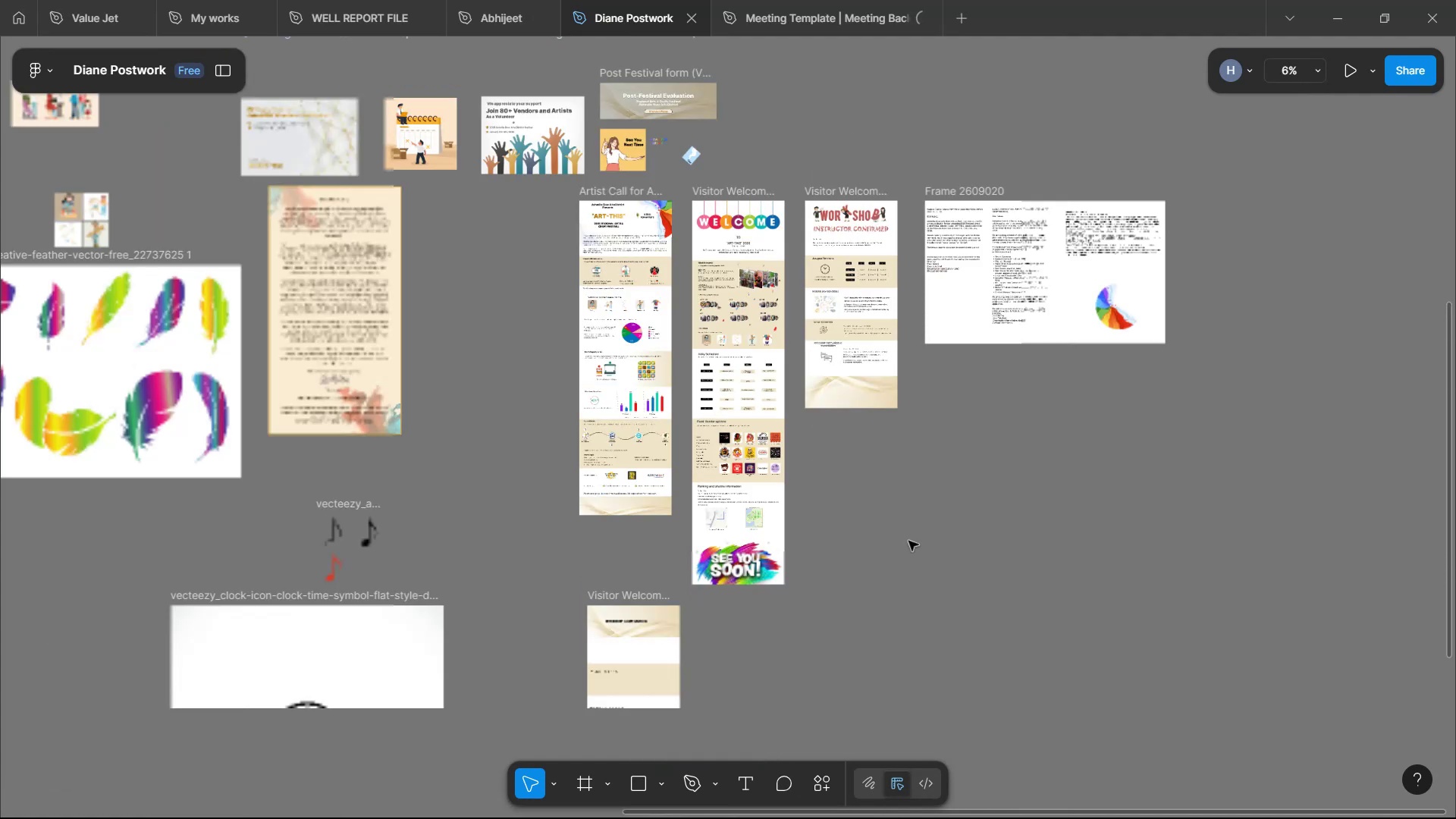 
hold_key(key=ControlLeft, duration=9.95)
scroll: coordinate [632, 462], scroll_direction: down, amount: 12.0
 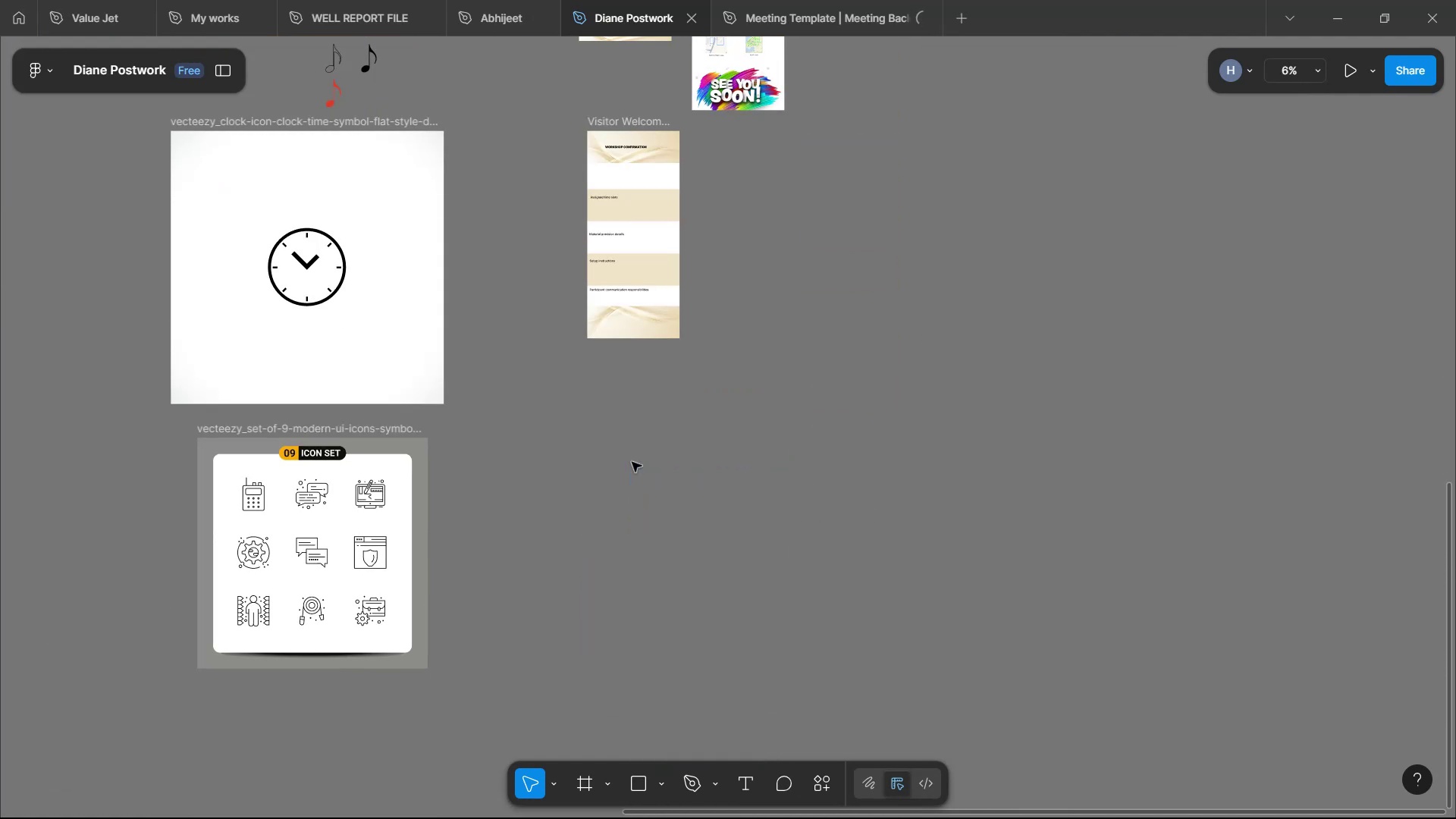 
scroll: coordinate [739, 278], scroll_direction: up, amount: 11.0
 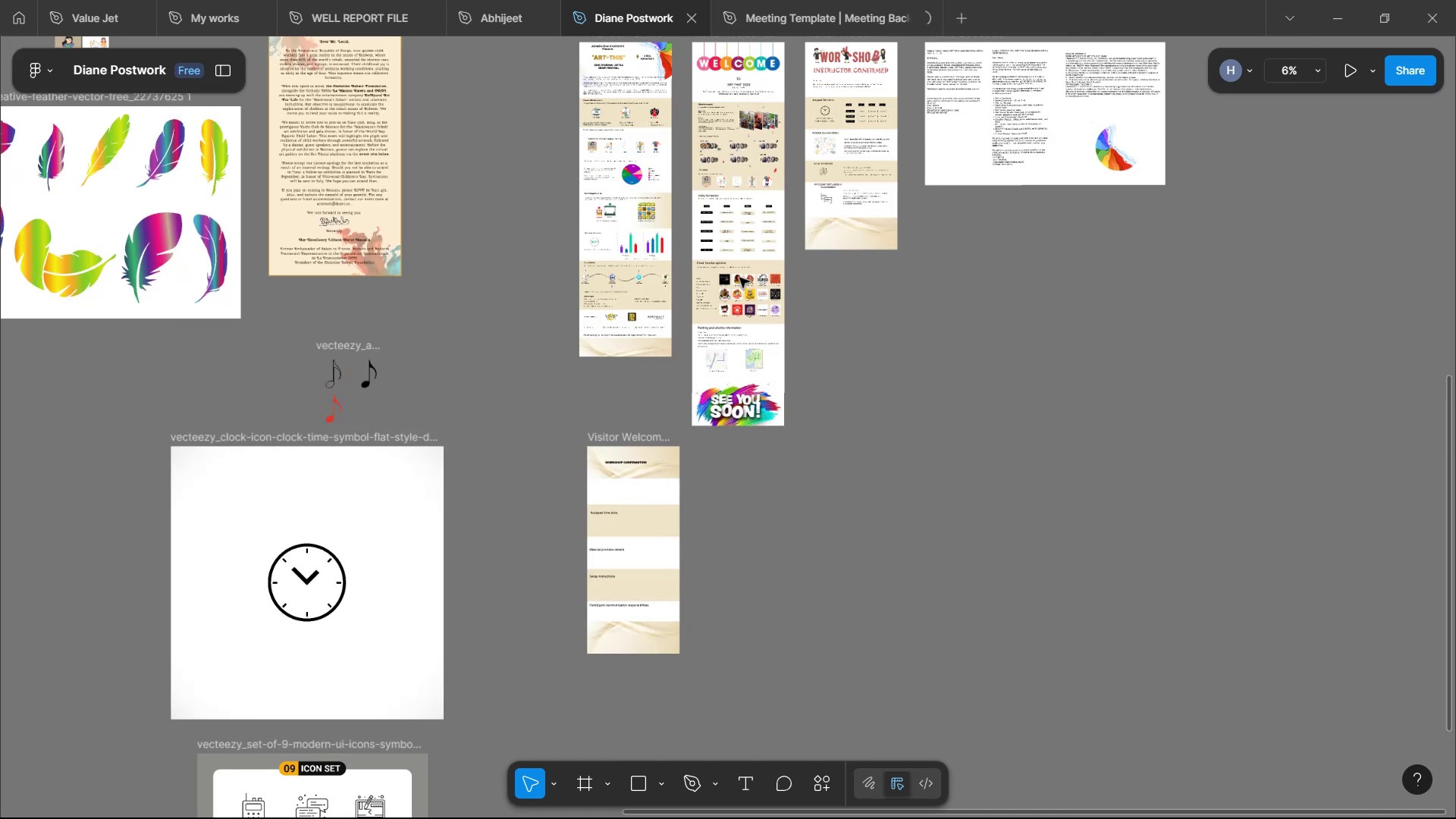 
hold_key(key=ControlLeft, duration=0.75)
scroll: coordinate [833, 312], scroll_direction: up, amount: 7.0
 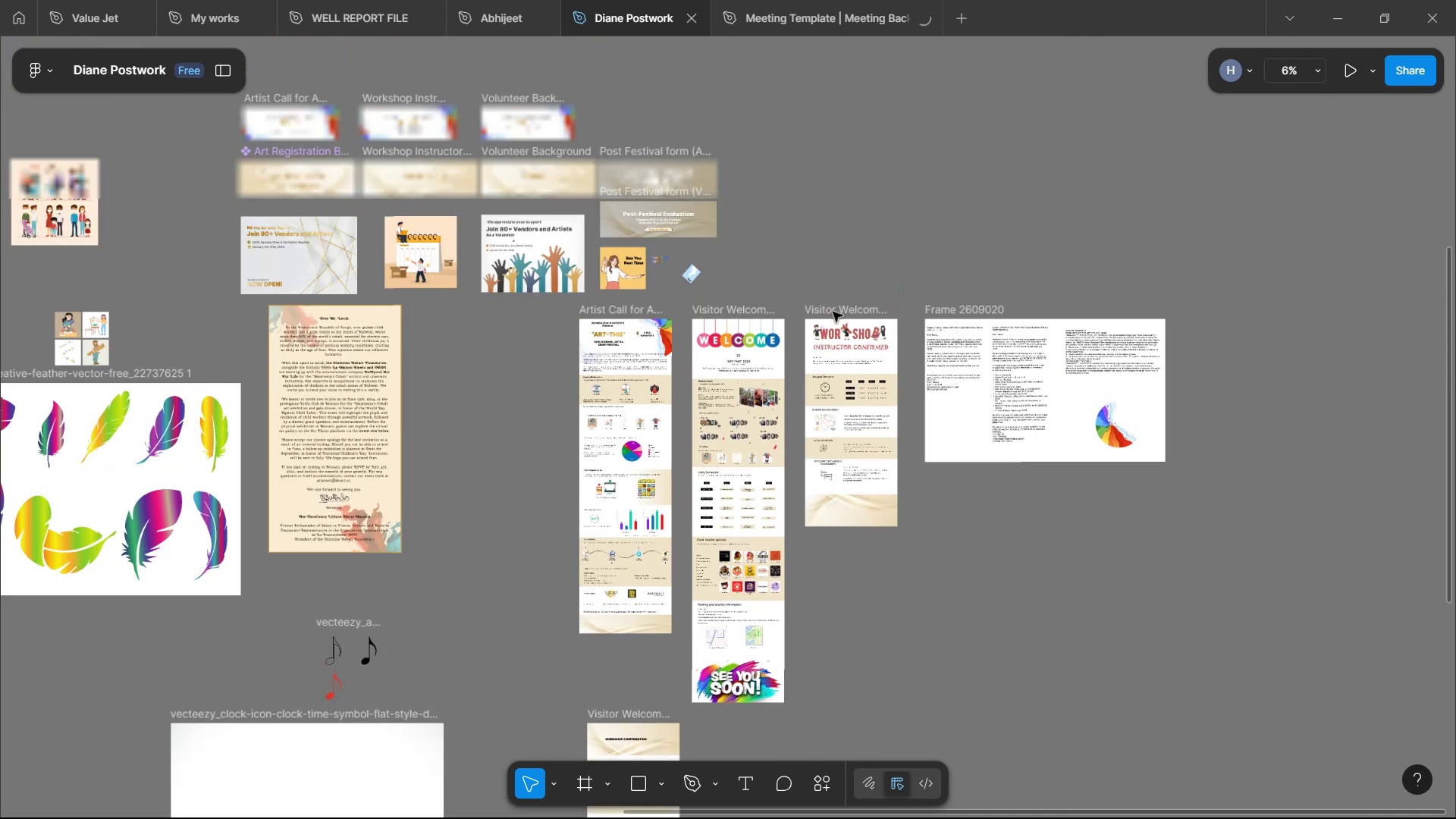 
hold_key(key=ControlLeft, duration=0.85)
scroll: coordinate [819, 468], scroll_direction: up, amount: 7.0
 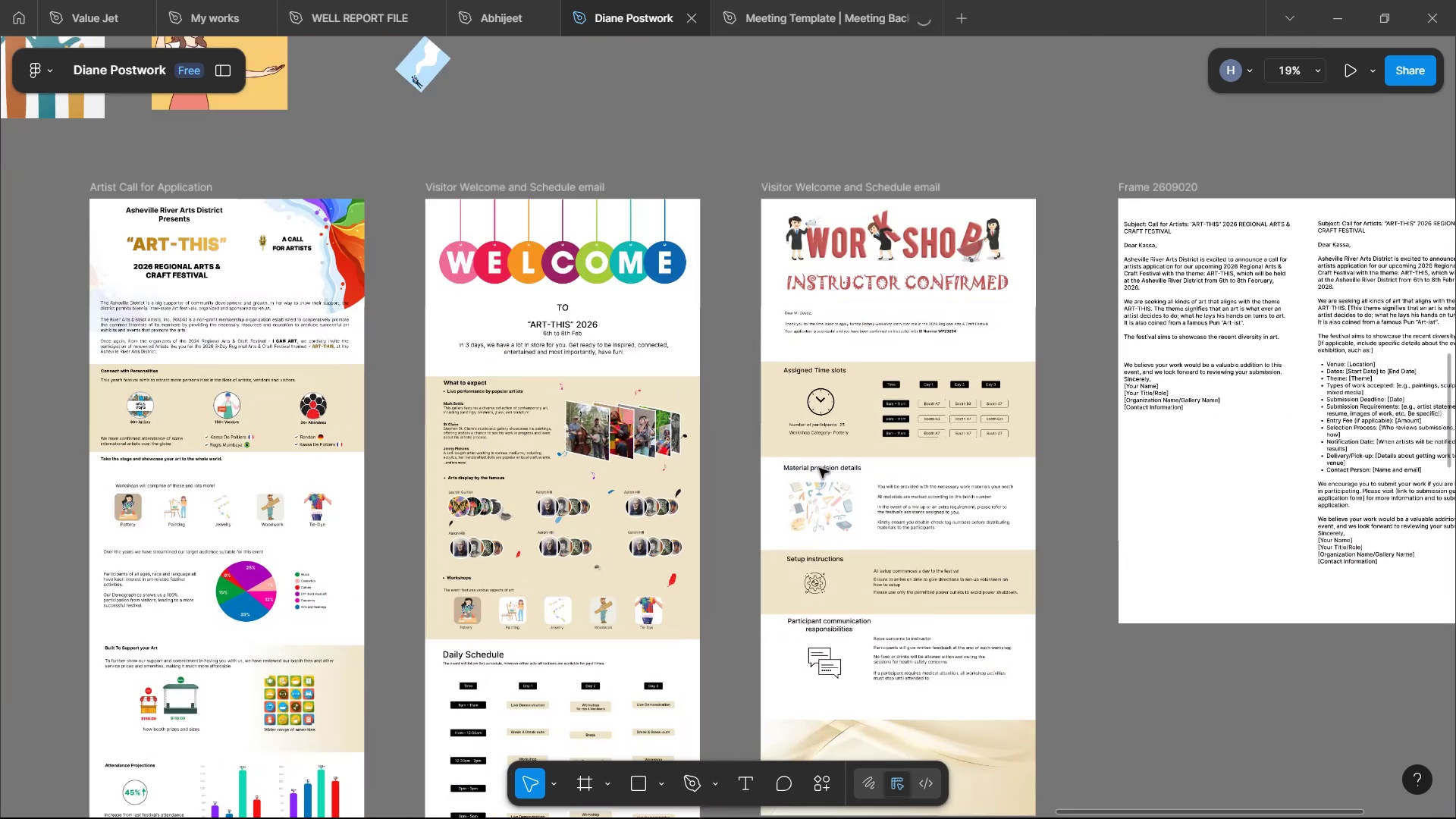 
left_click([1208, 482])
 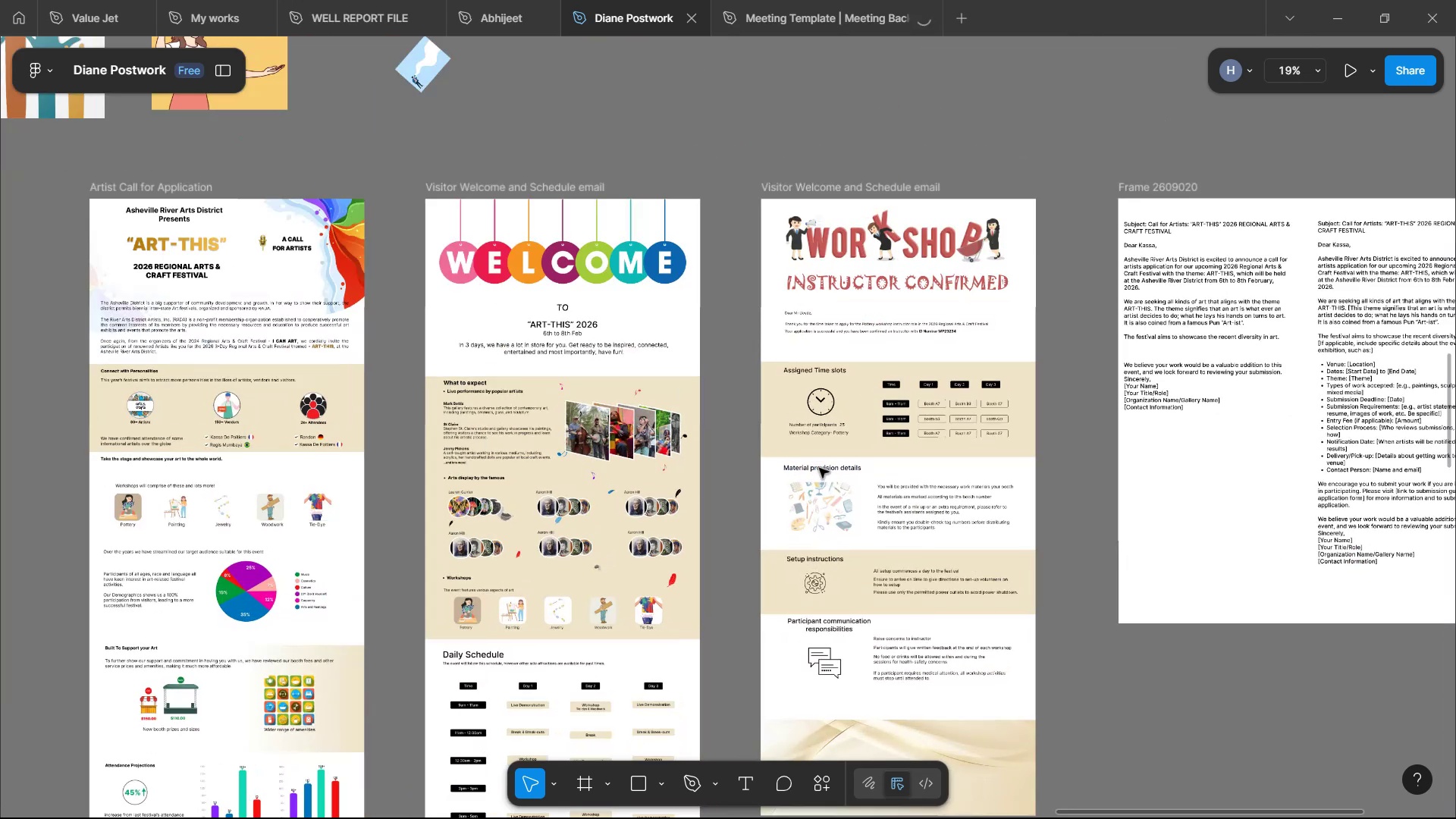 
scroll: coordinate [1145, 480], scroll_direction: down, amount: 5.0
 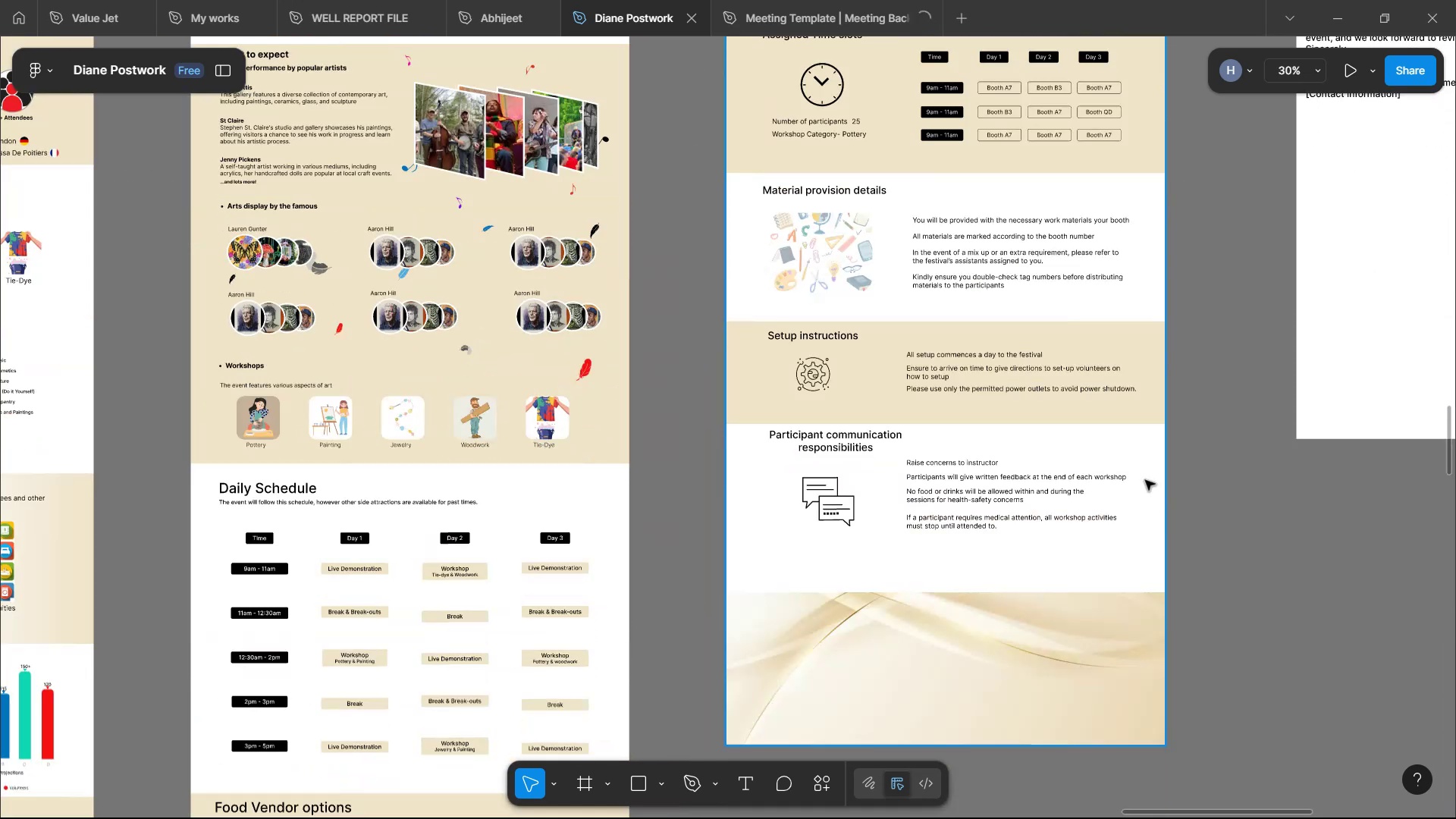 
hold_key(key=ControlLeft, duration=1.37)
scroll: coordinate [1223, 463], scroll_direction: up, amount: 3.0
 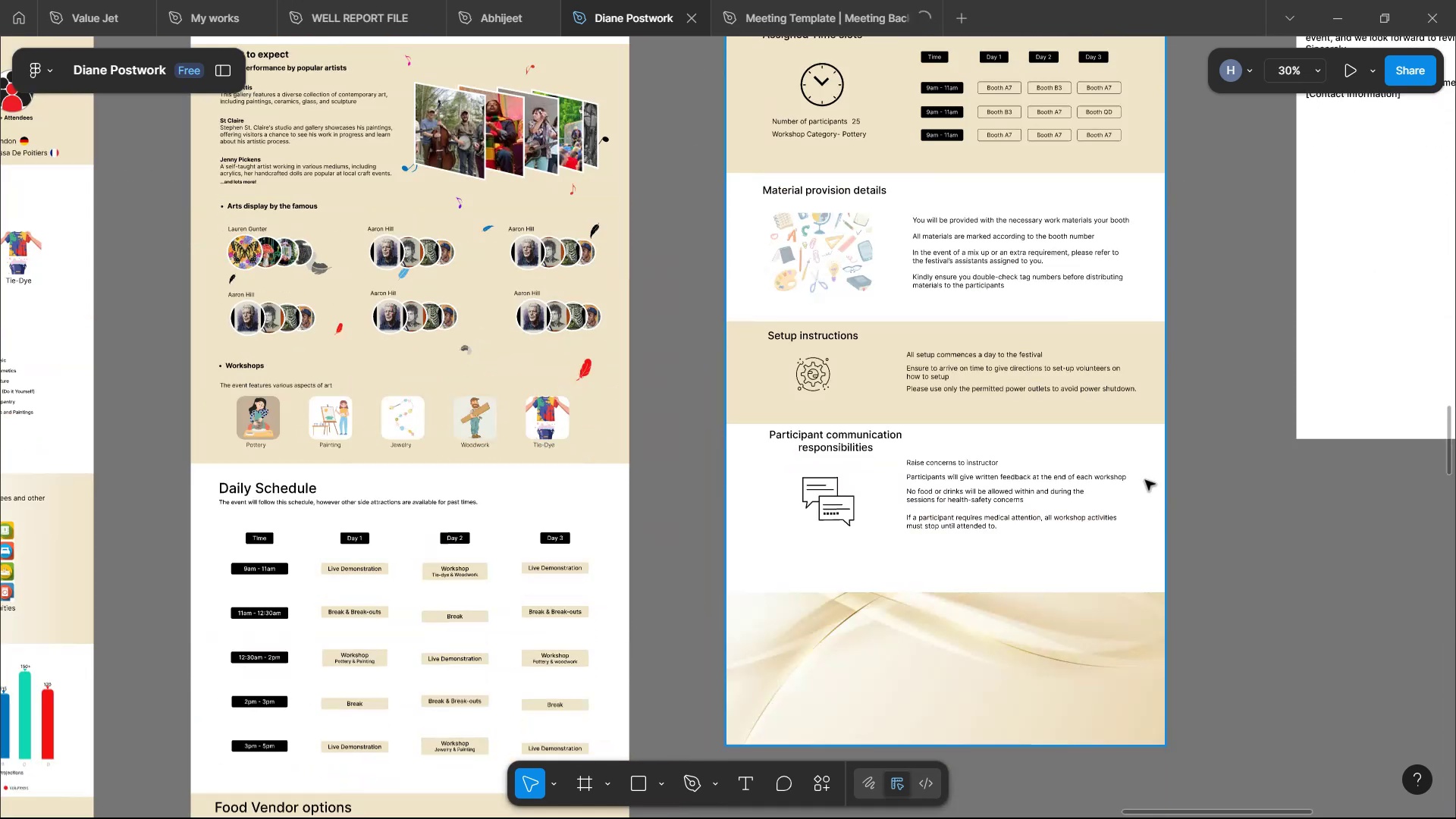 
hold_key(key=ShiftLeft, duration=1.51)
scroll: coordinate [1223, 463], scroll_direction: down, amount: 1.0
 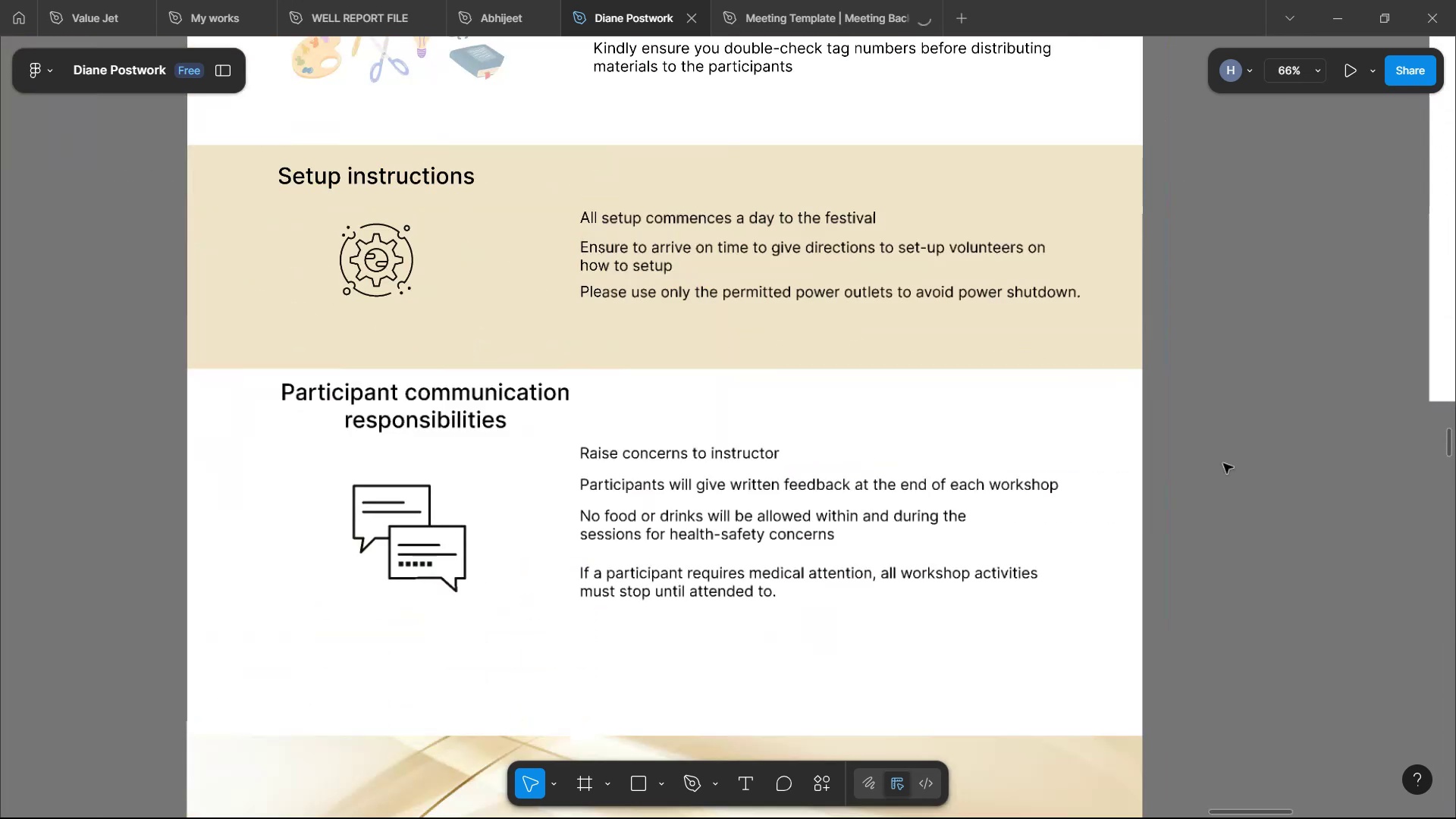 
hold_key(key=ShiftLeft, duration=1.28)
scroll: coordinate [1225, 463], scroll_direction: down, amount: 3.0
 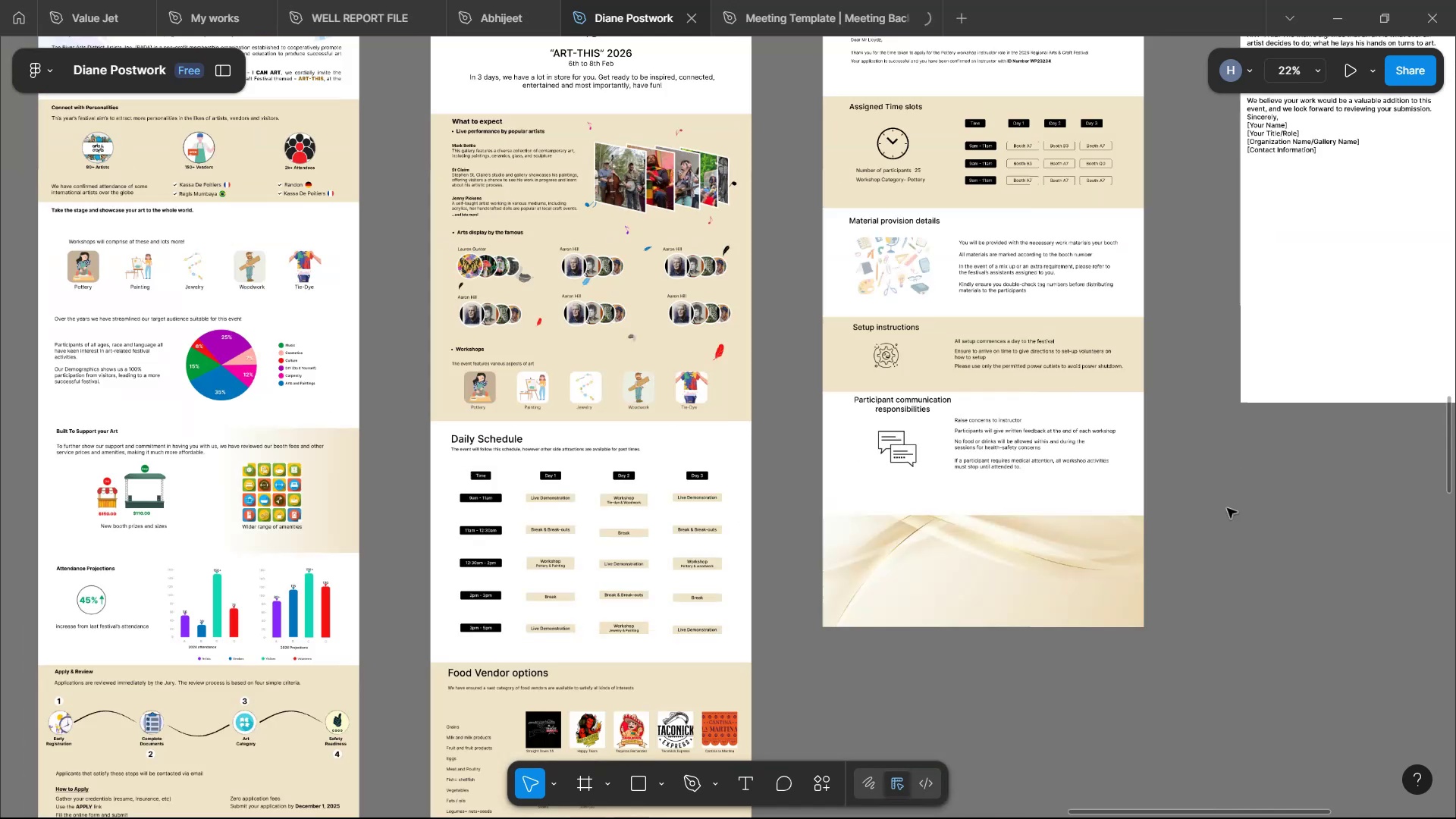 
hold_key(key=ControlLeft, duration=1.23)
 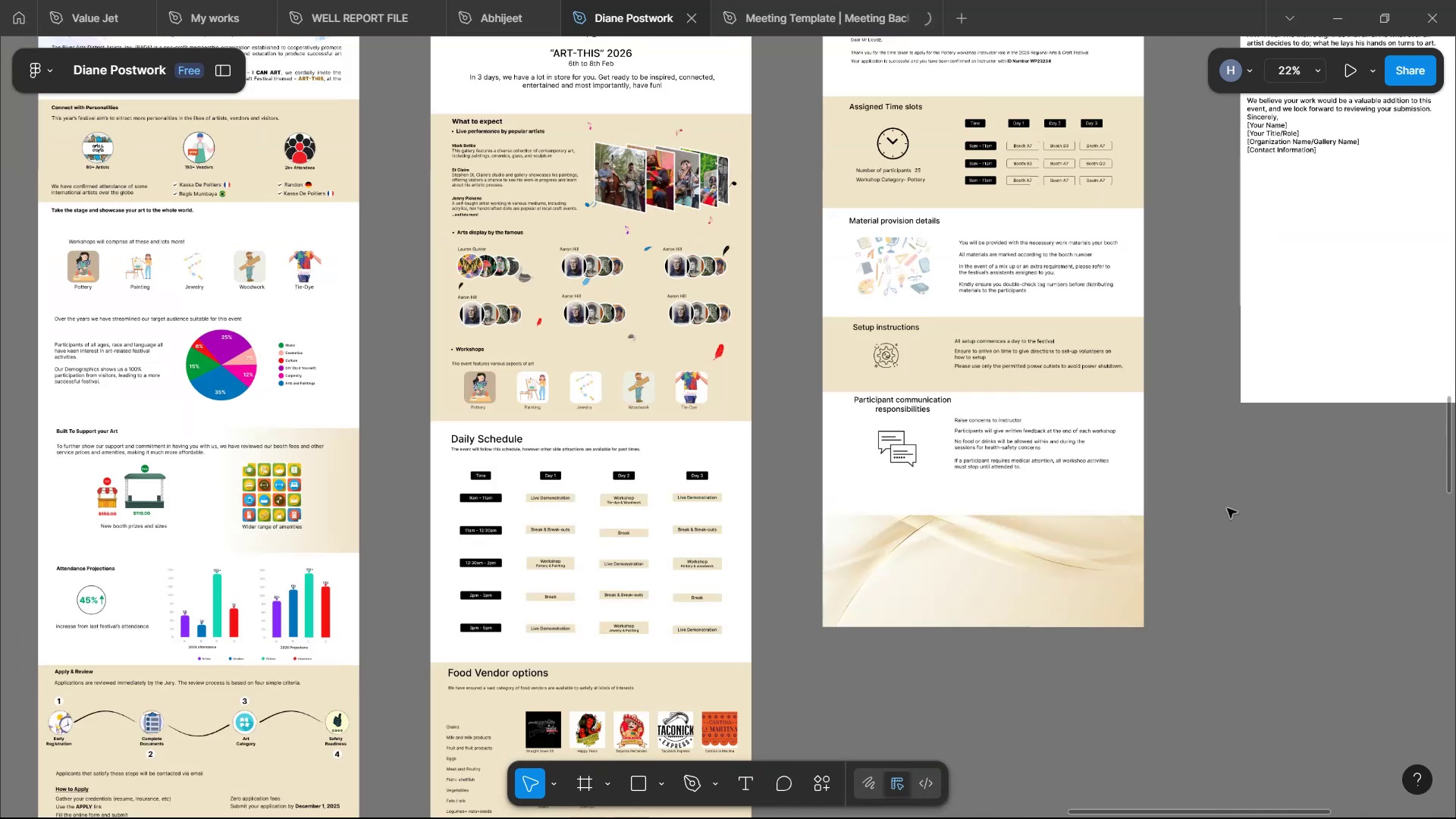 
left_click([1227, 510])
 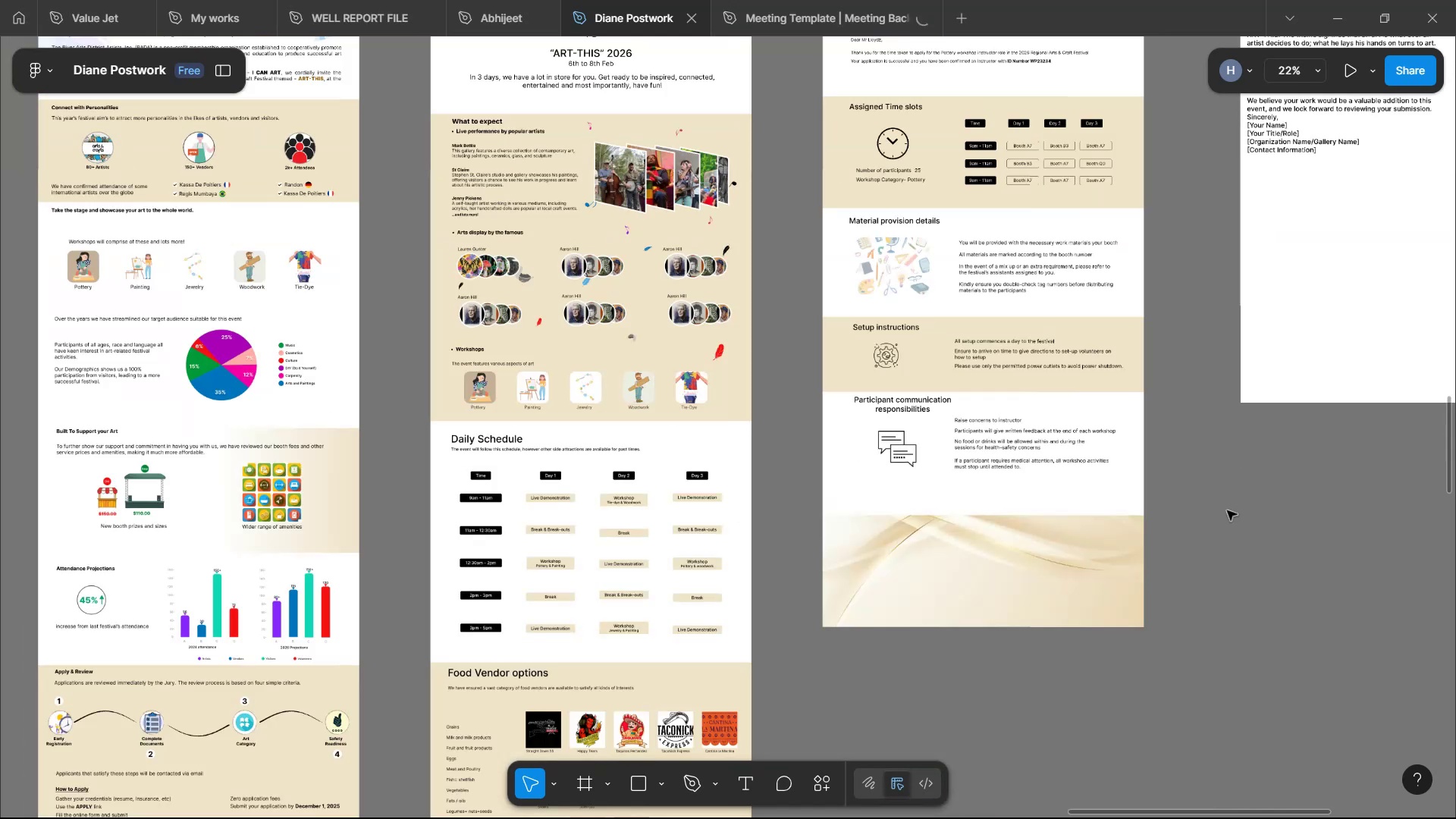 
hold_key(key=Space, duration=1.28)
 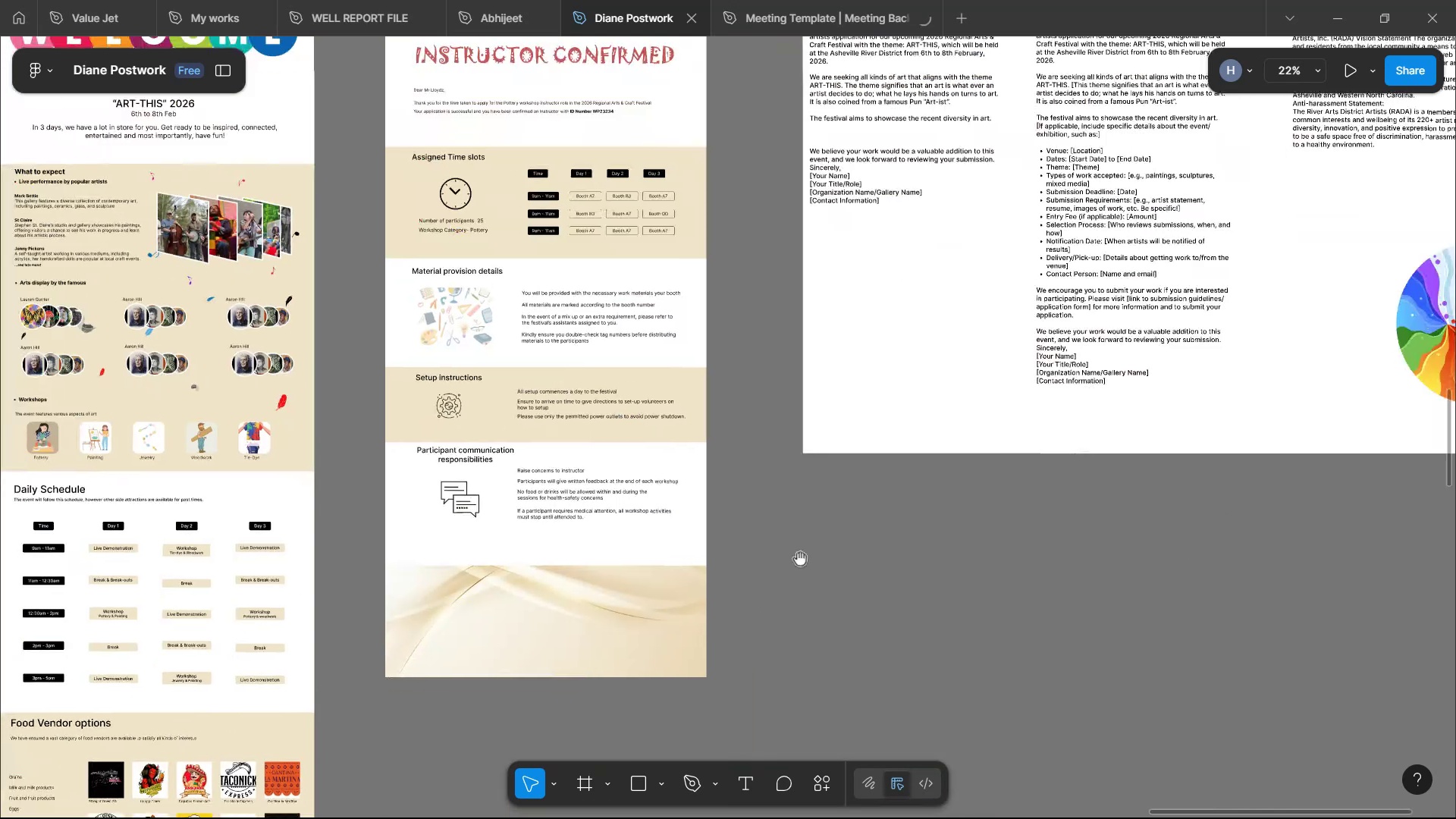 
left_click_drag(start_coordinate=[1207, 533], to_coordinate=[768, 584])
 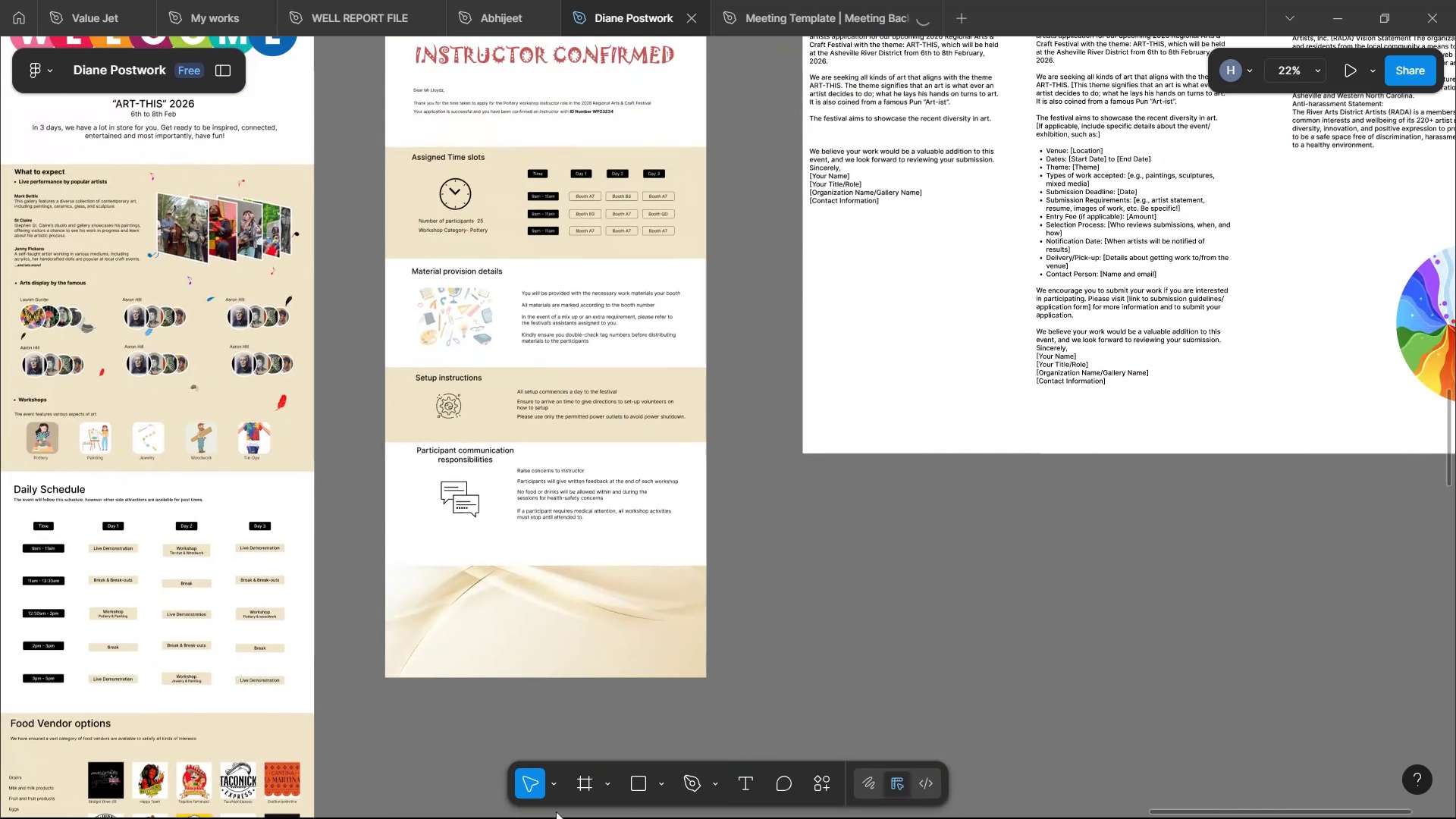 
left_click([563, 739])
 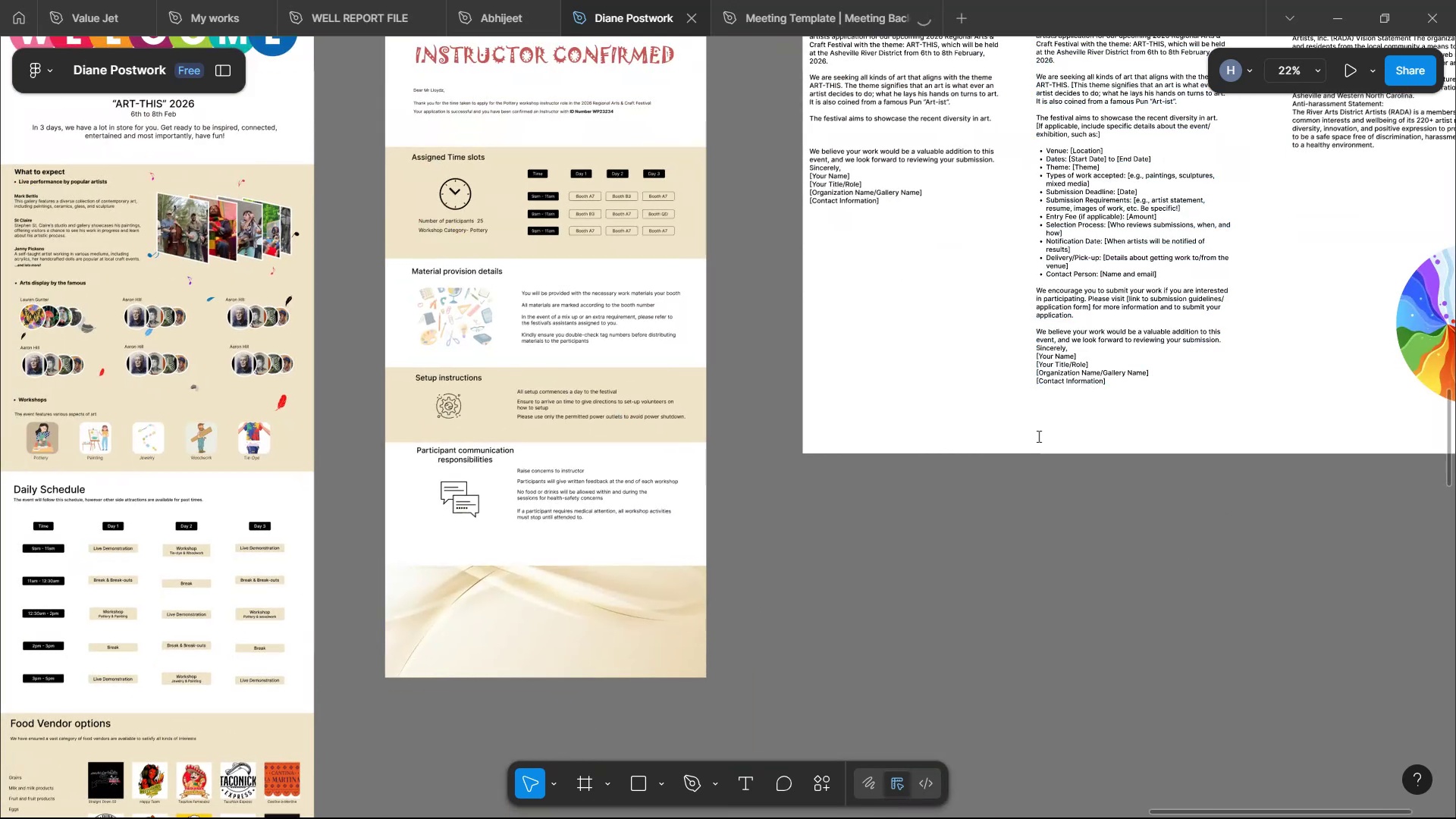 
scroll: coordinate [1003, 403], scroll_direction: up, amount: 24.0
 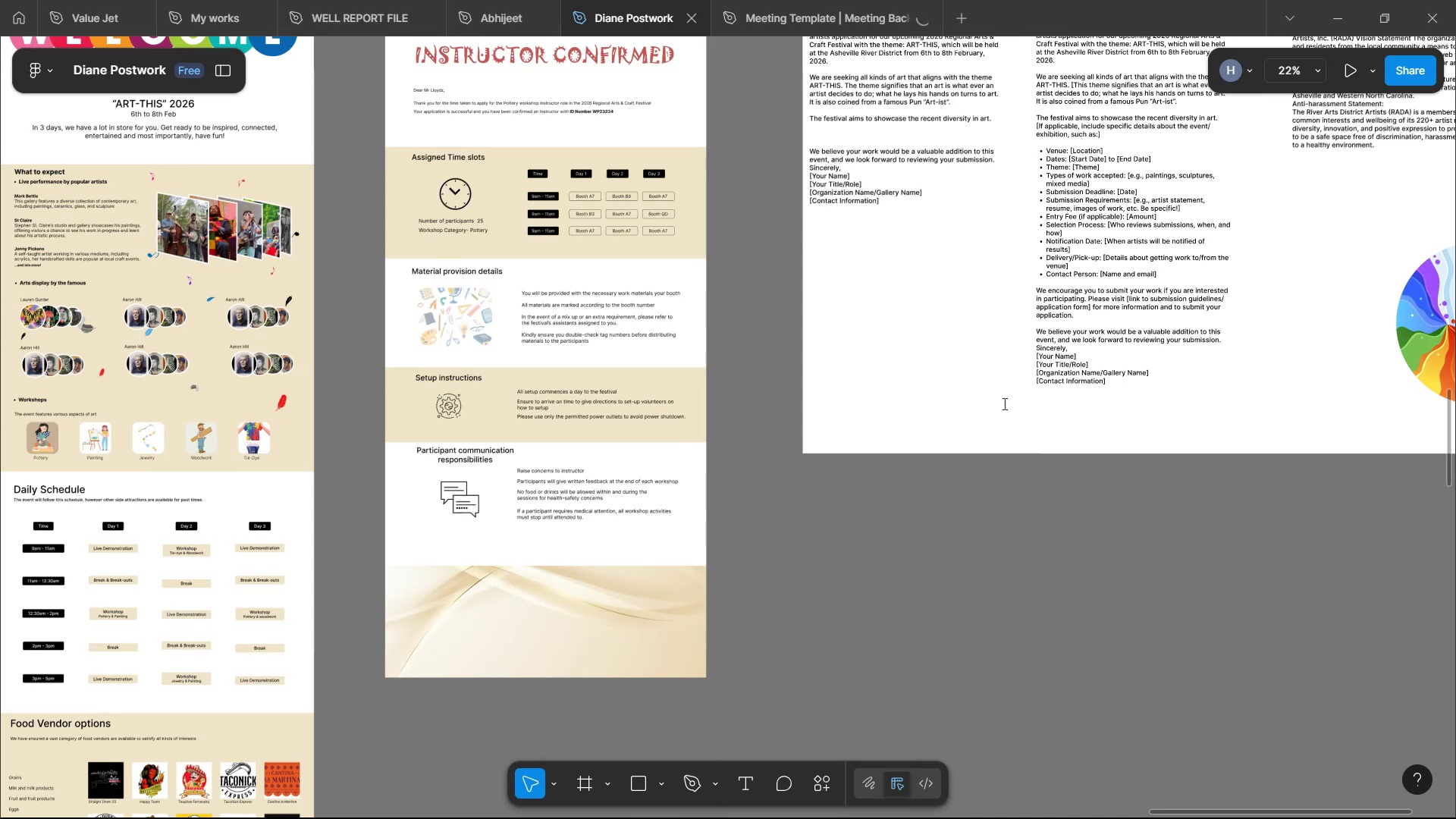 
scroll: coordinate [1005, 401], scroll_direction: down, amount: 10.0
 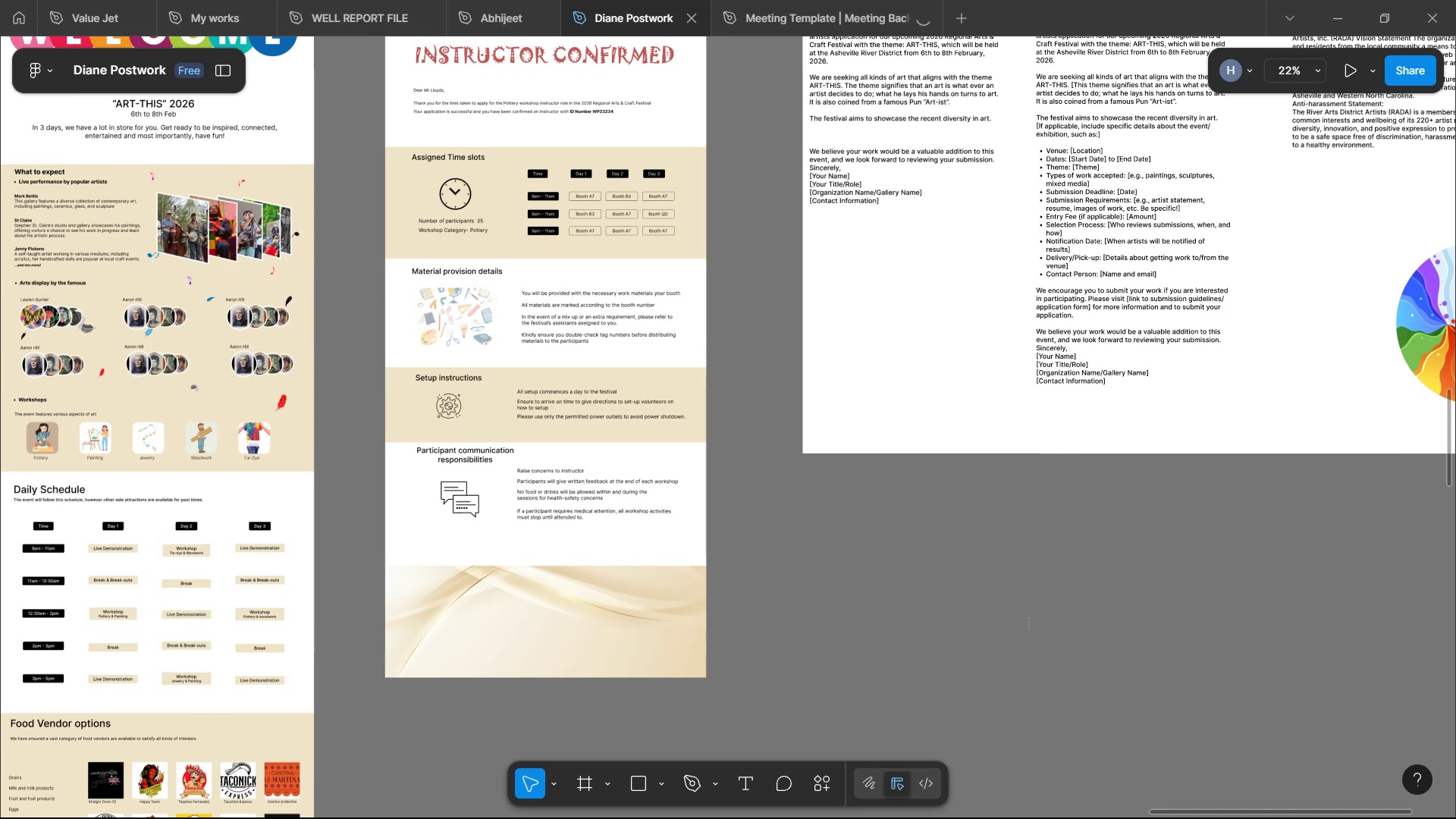 
wait(5.92)
 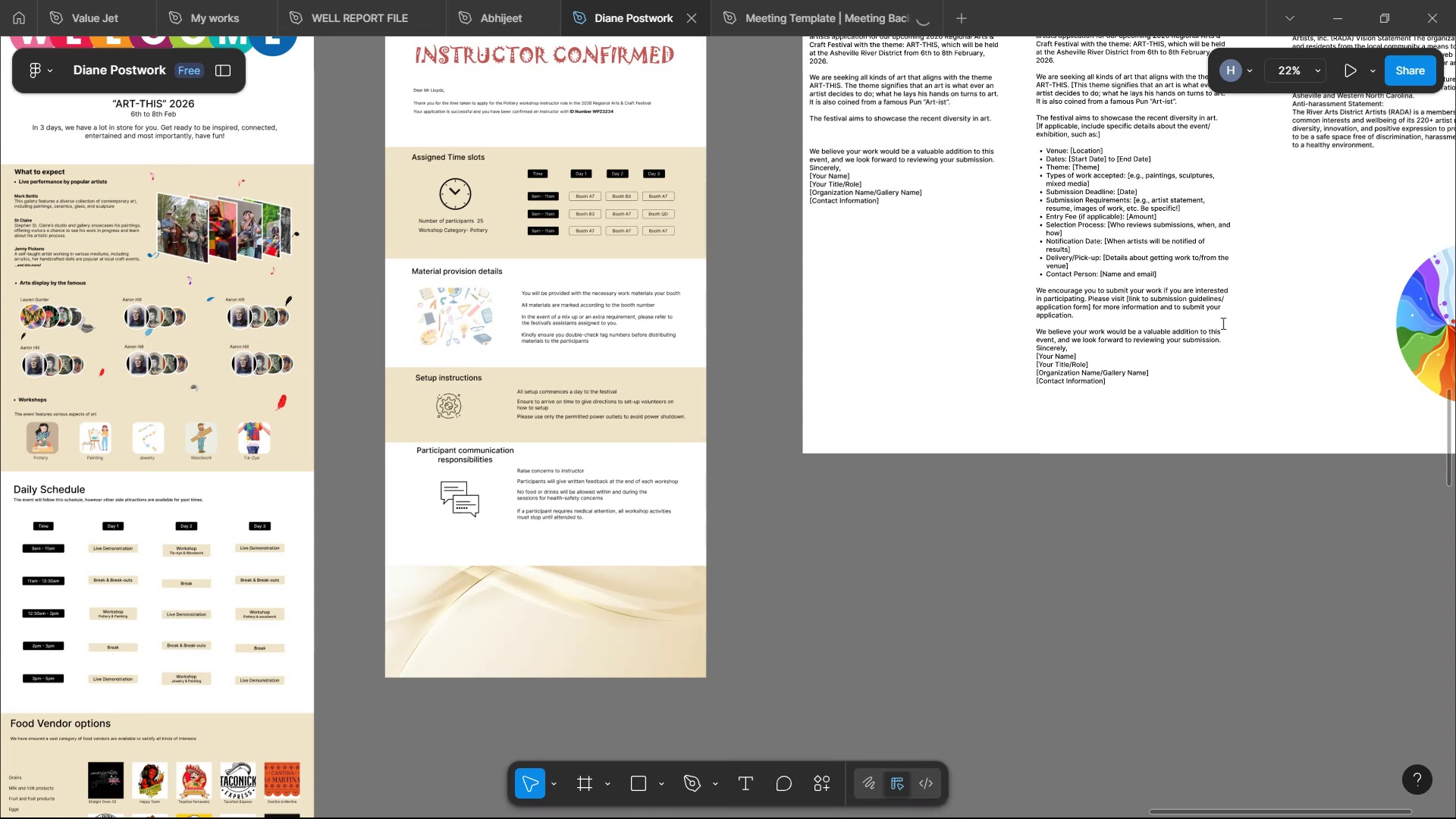 
scroll: coordinate [661, 461], scroll_direction: down, amount: 23.0
 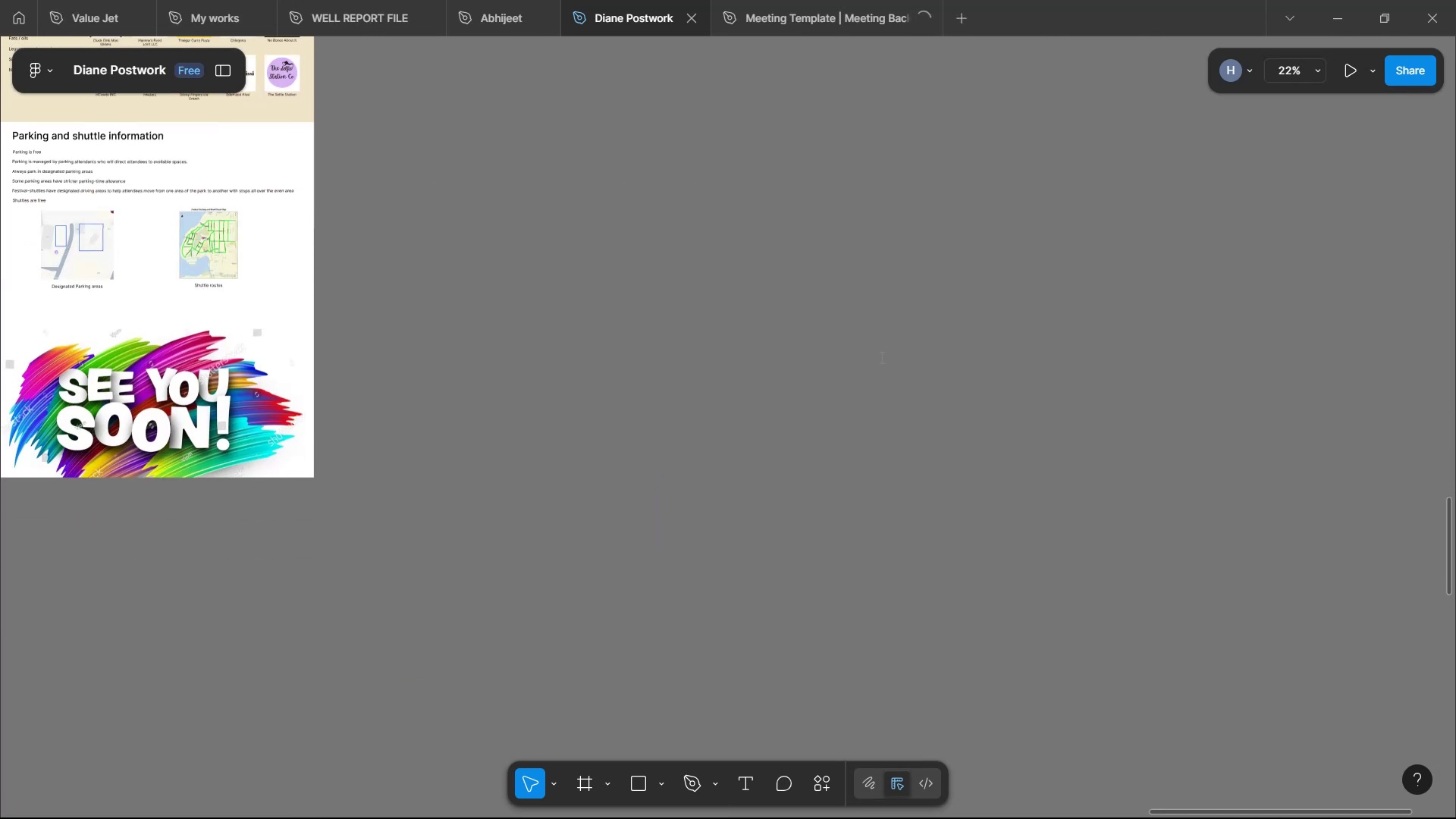 
left_click([948, 394])
 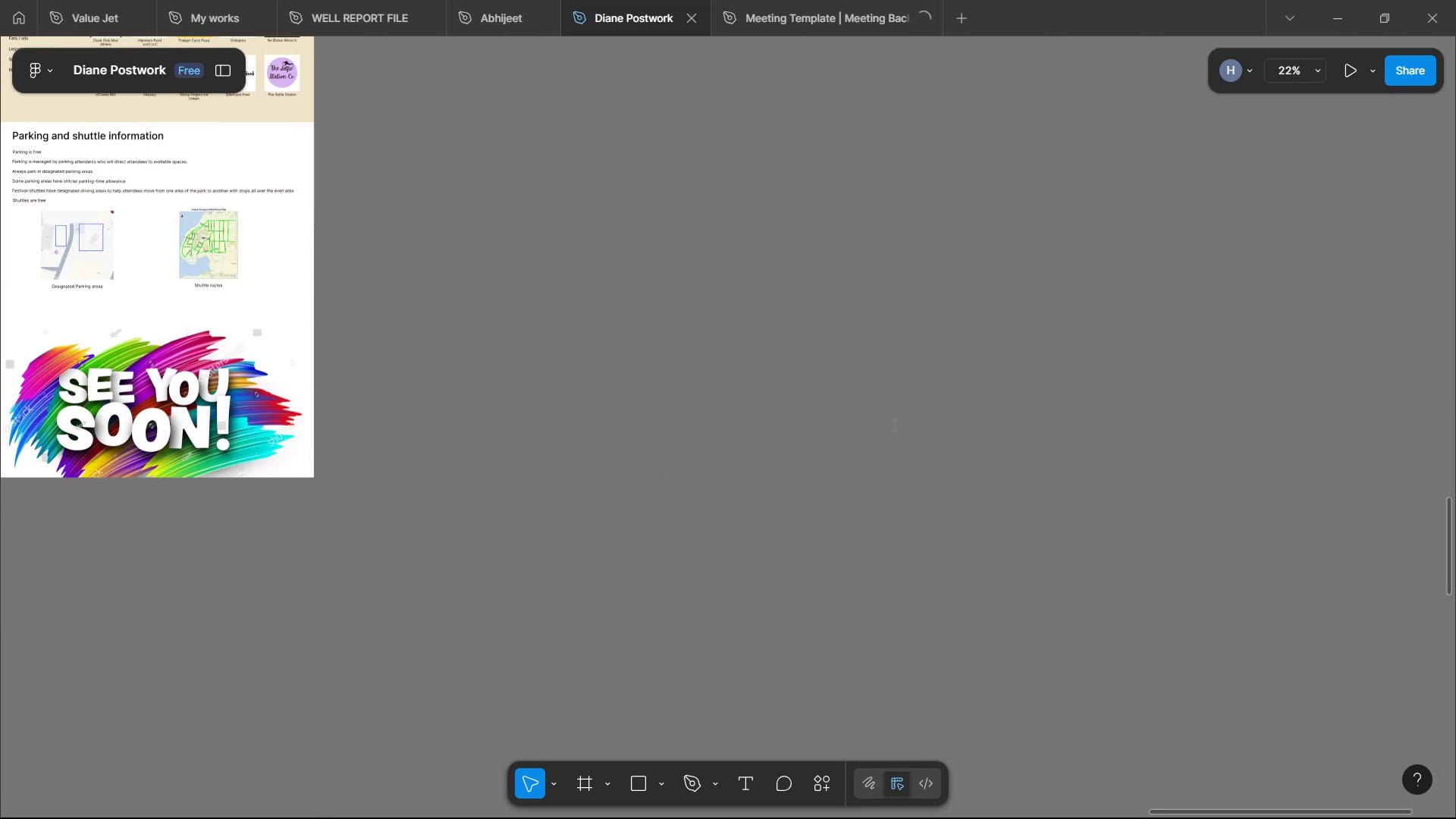 
left_click([624, 512])
 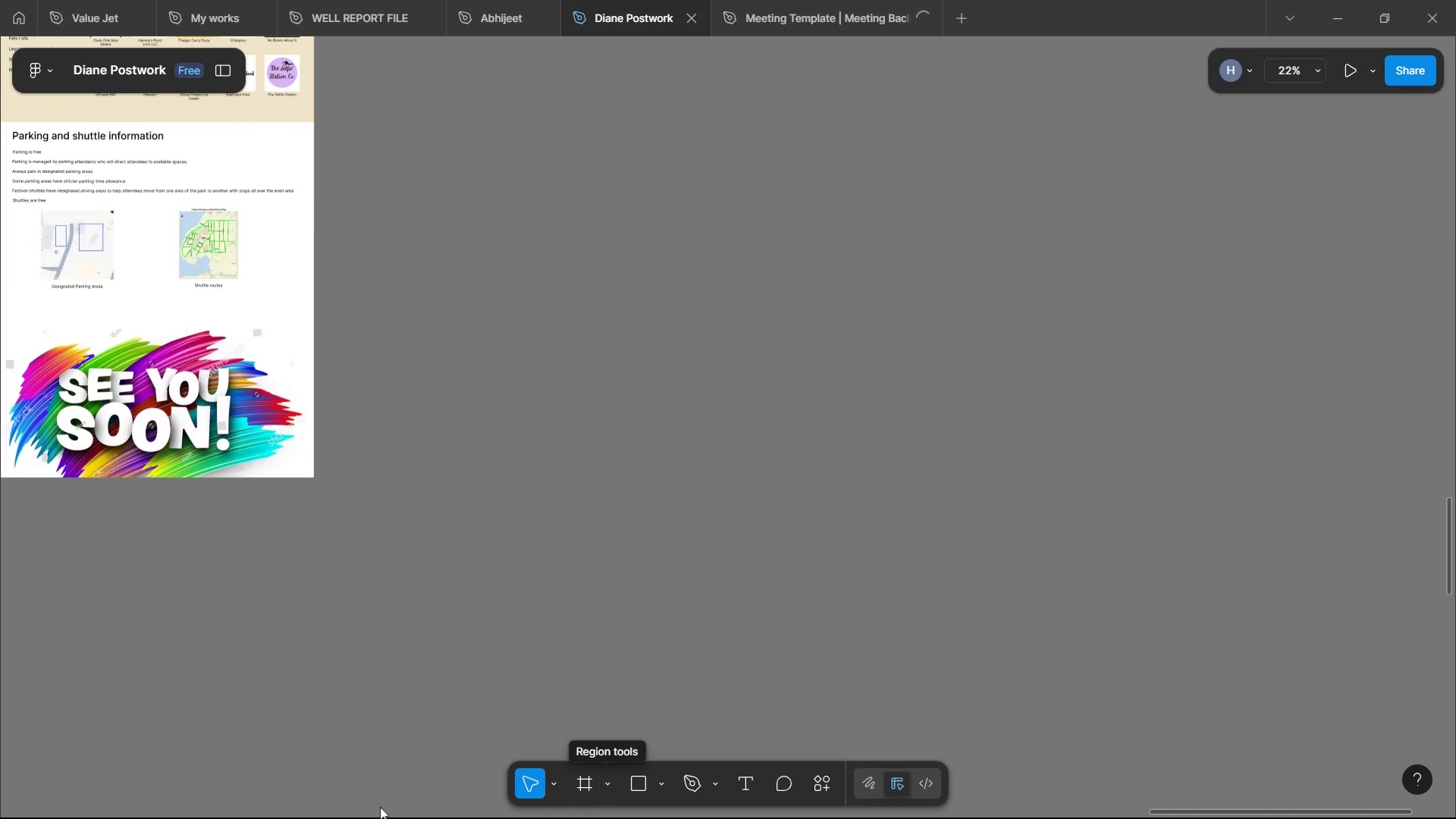 
wait(6.29)
 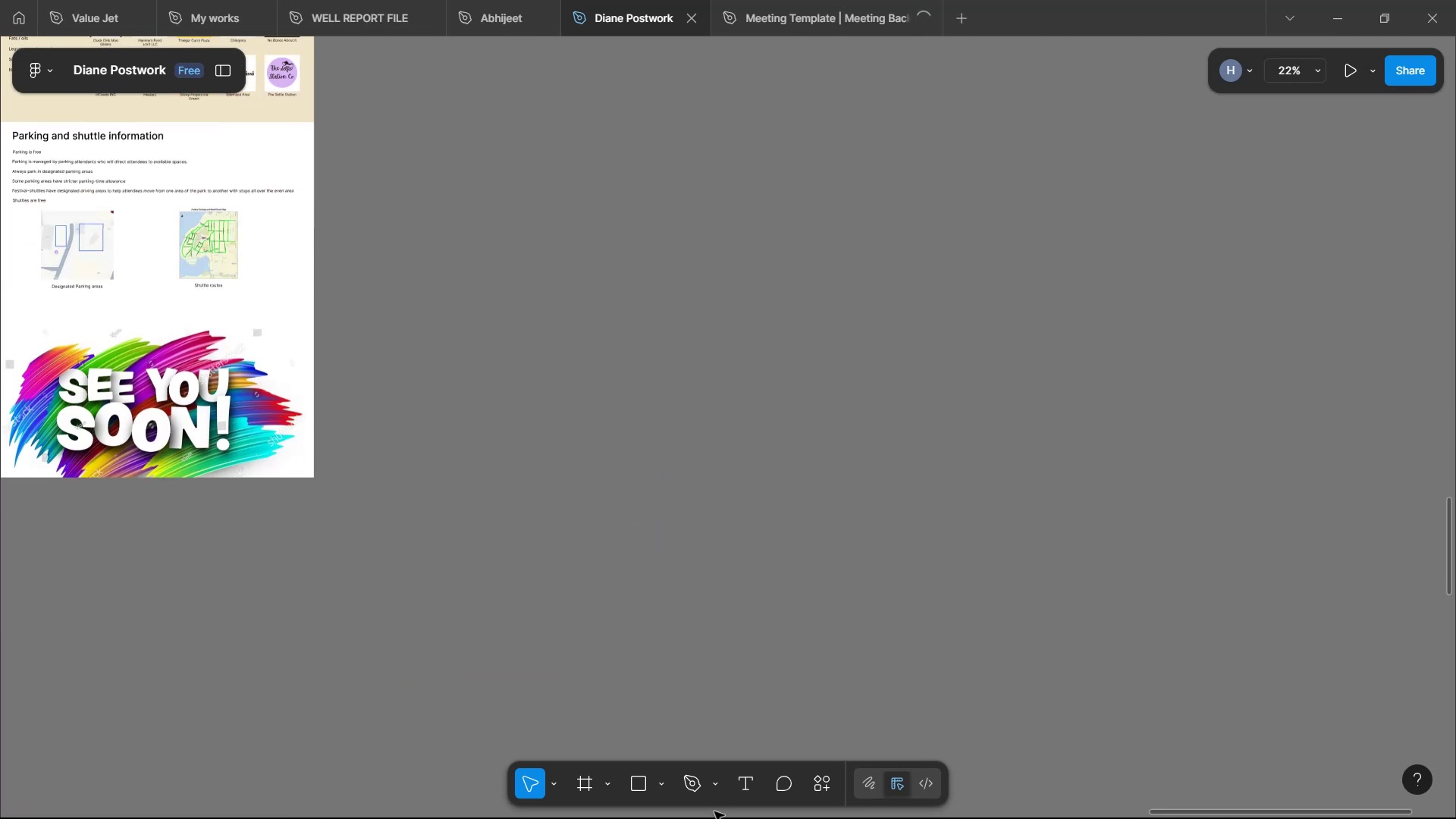 
left_click([550, 794])
 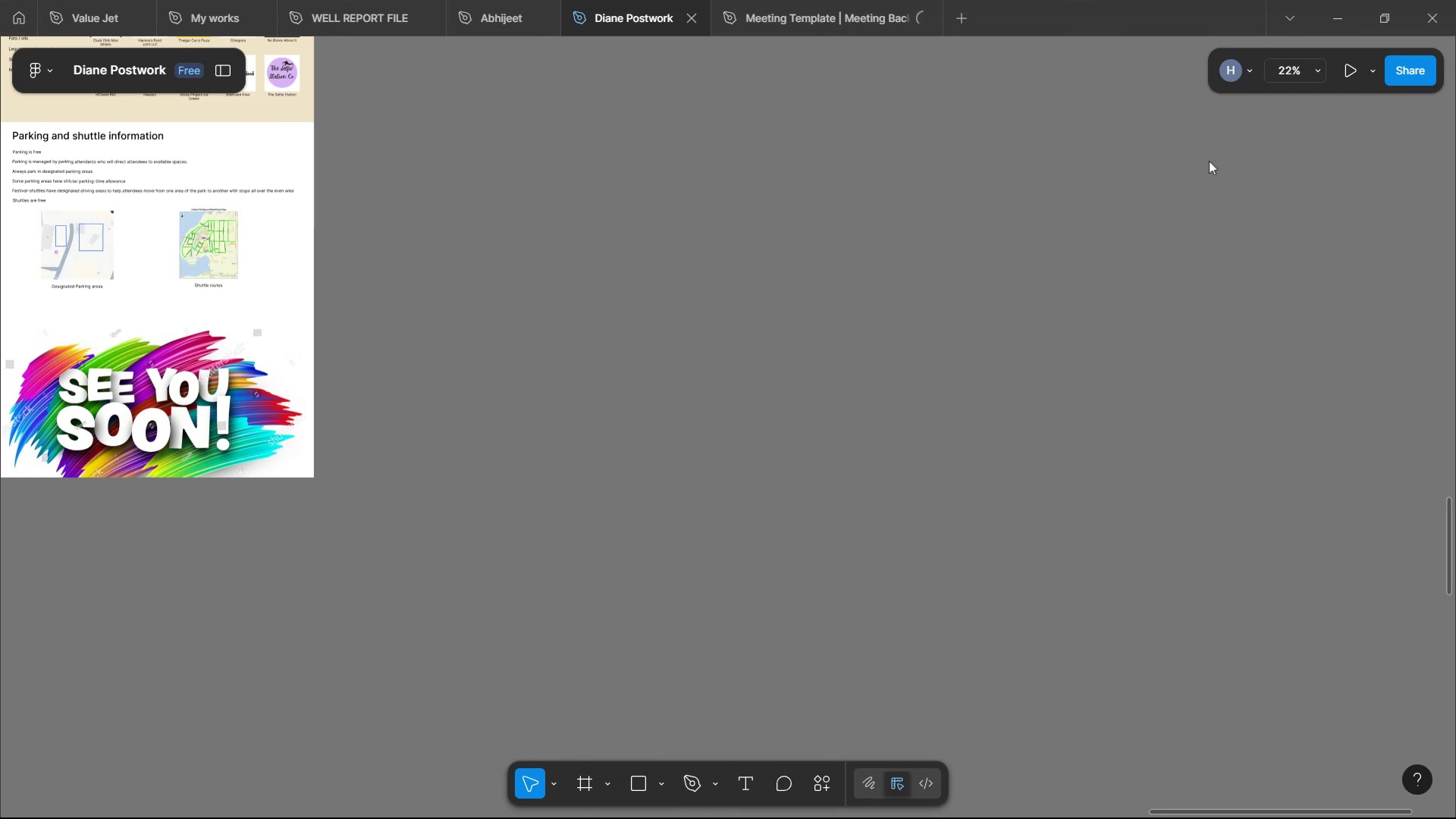 
left_click([1207, 269])
 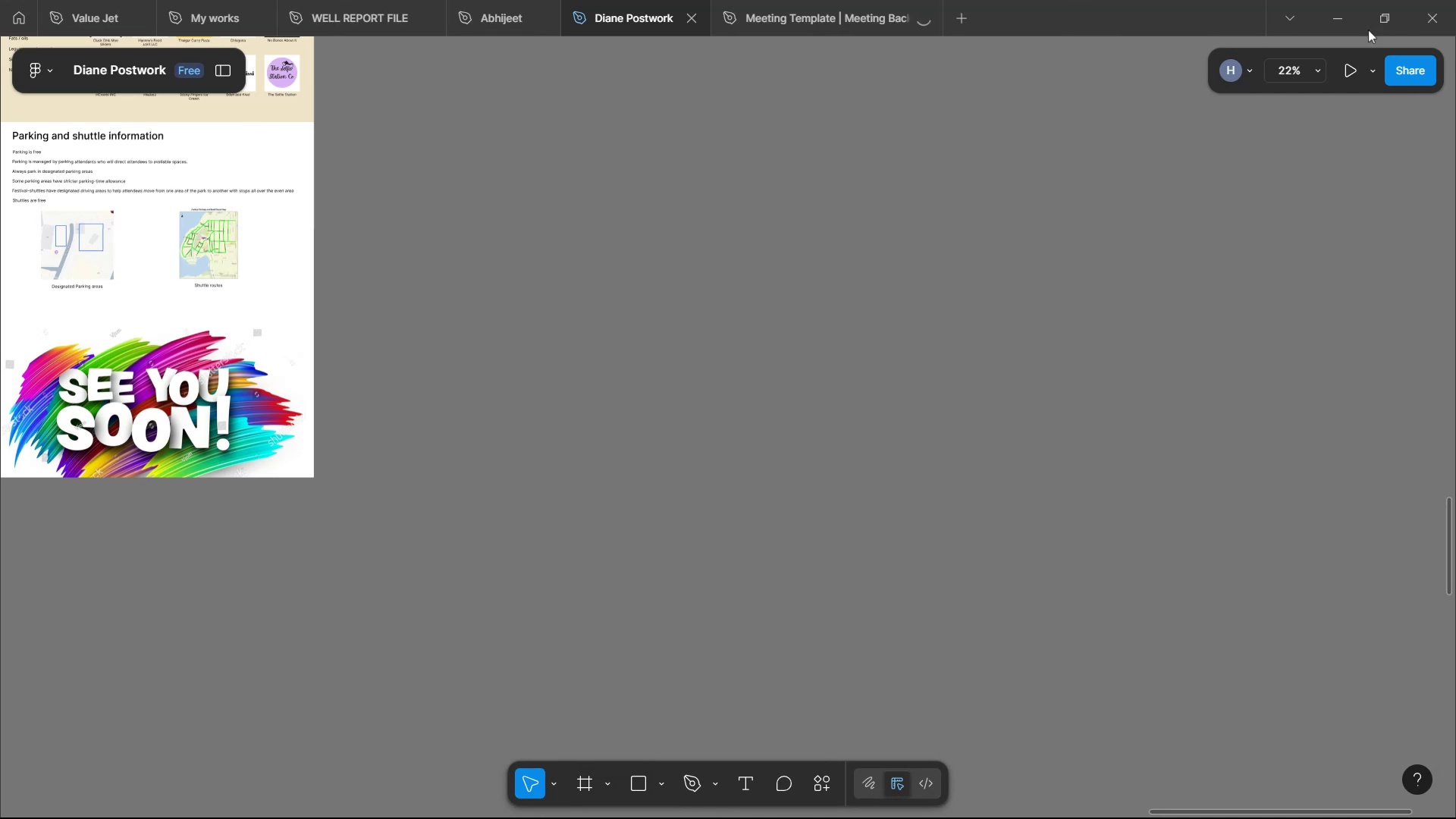 
left_click([1389, 14])
 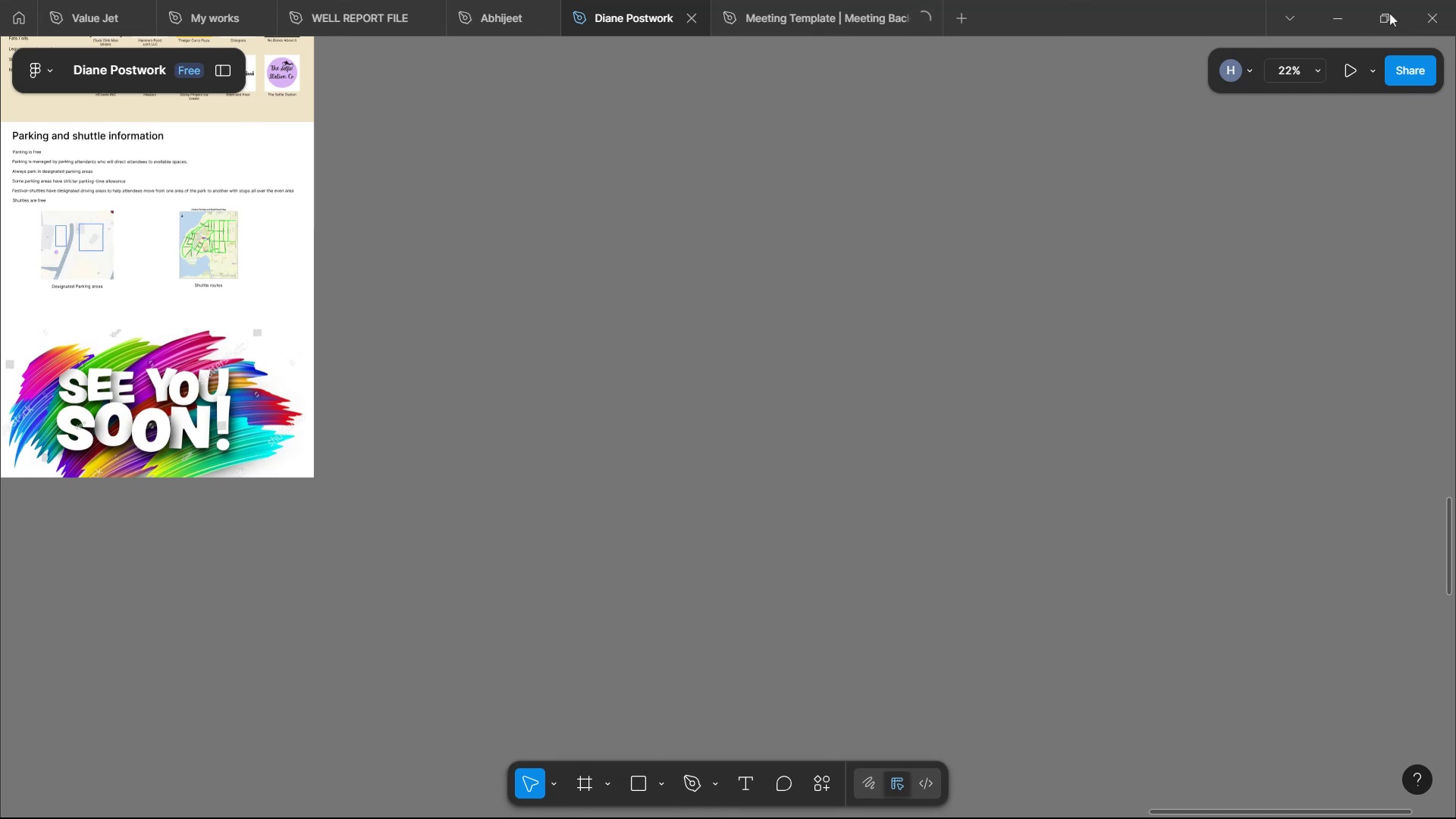 
left_click([1310, 62])
 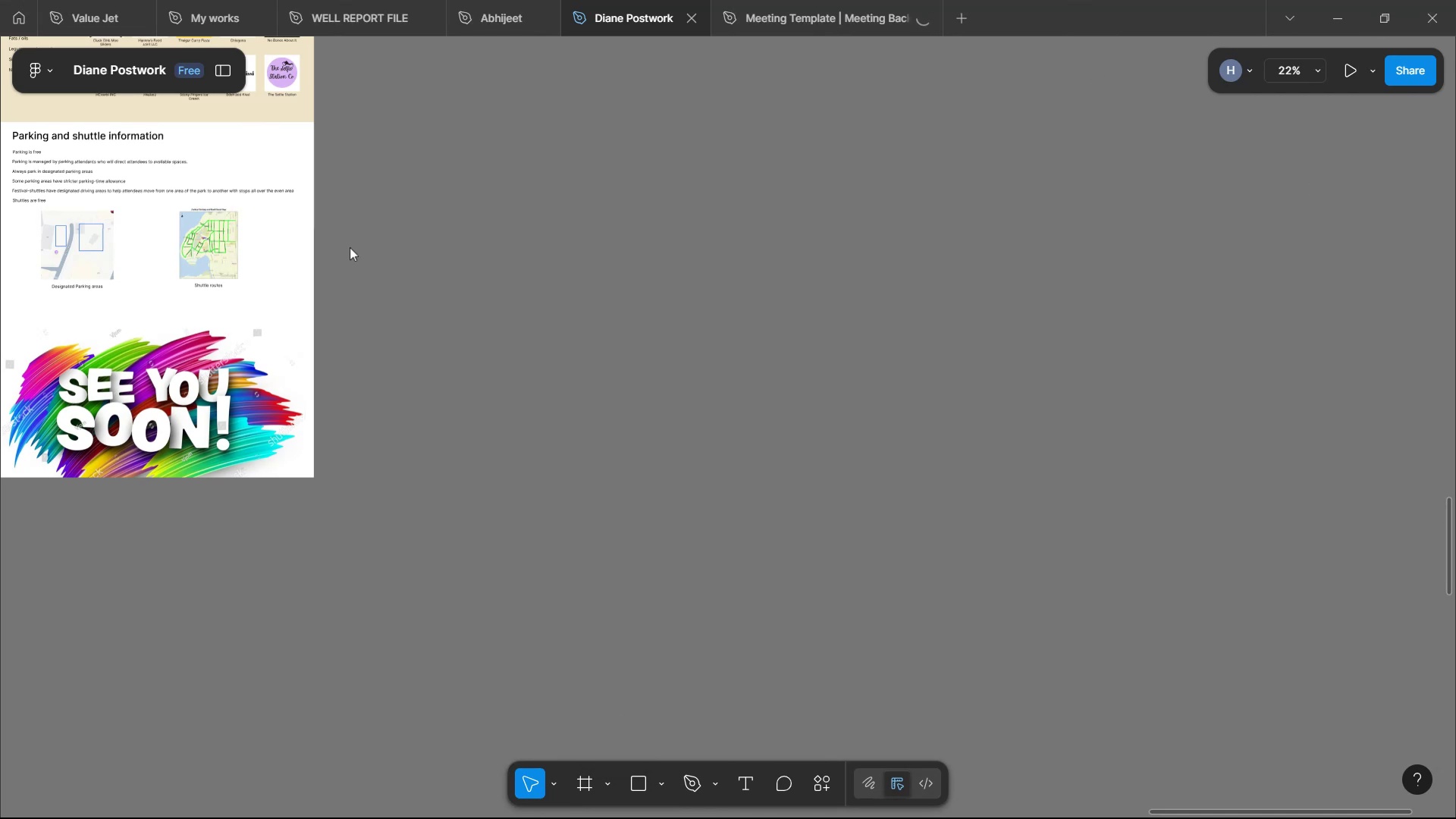 
left_click([144, 243])
 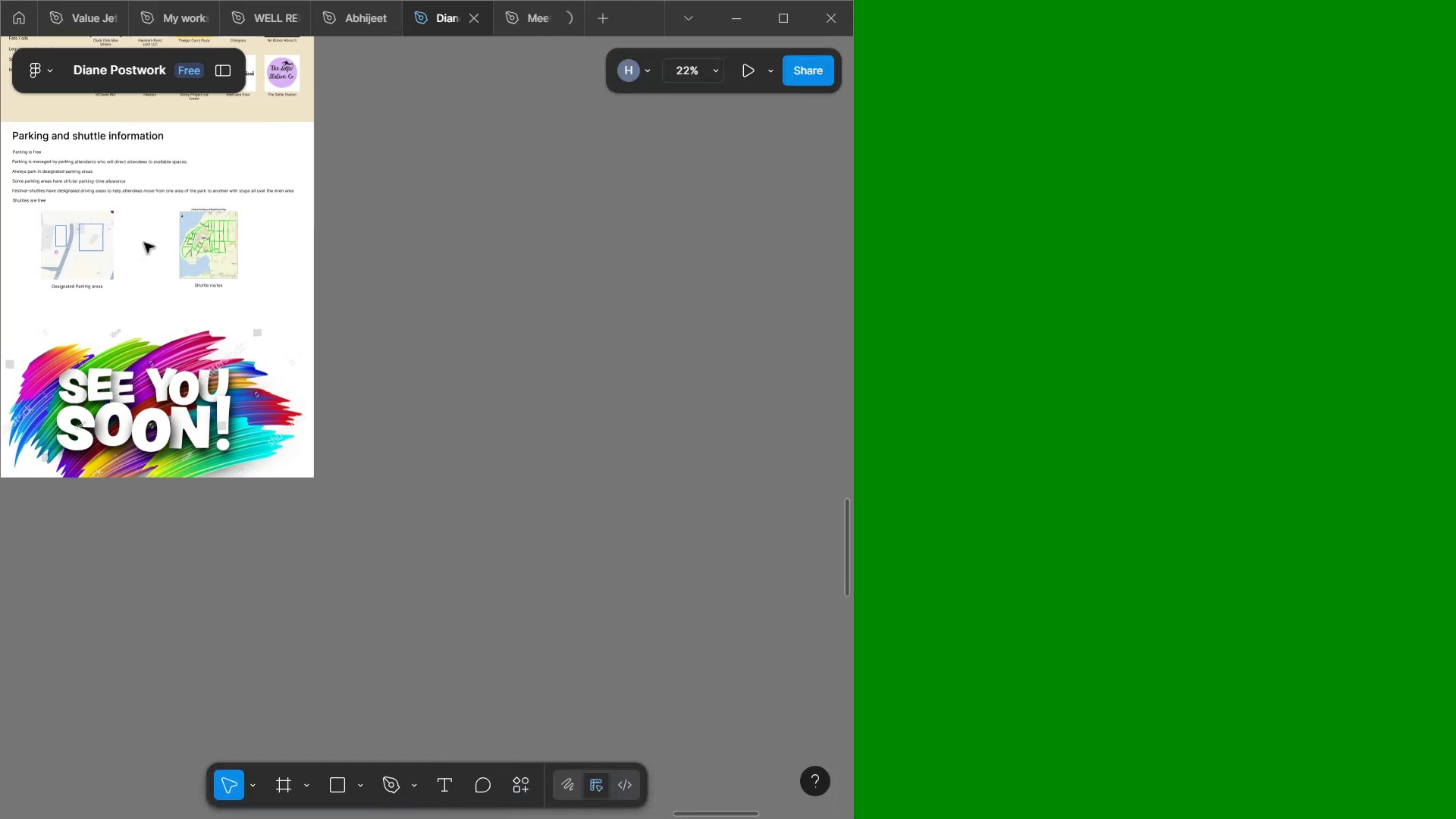 
scroll: coordinate [504, 361], scroll_direction: none, amount: 0.0
 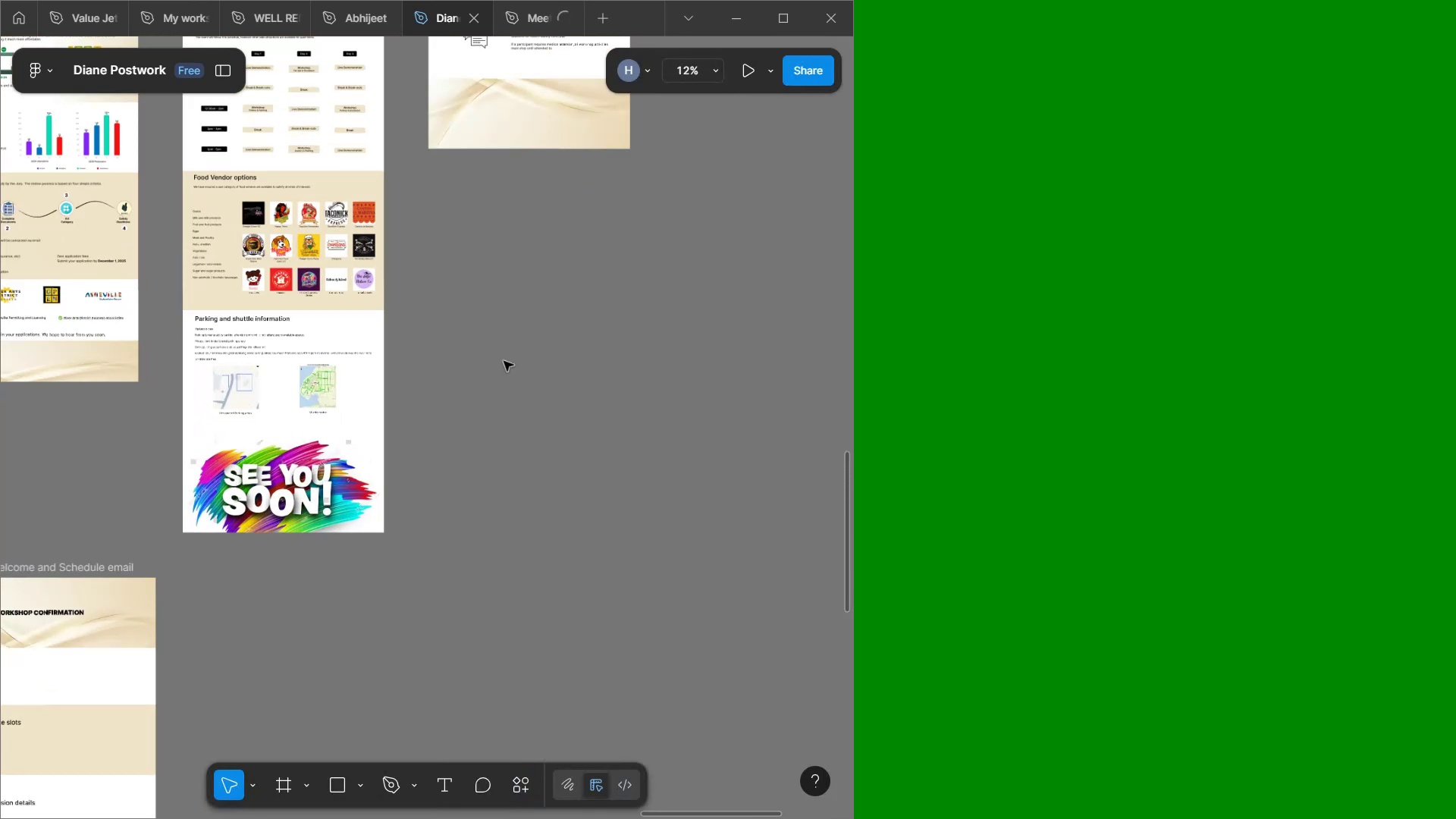 
hold_key(key=ControlLeft, duration=1.09)
 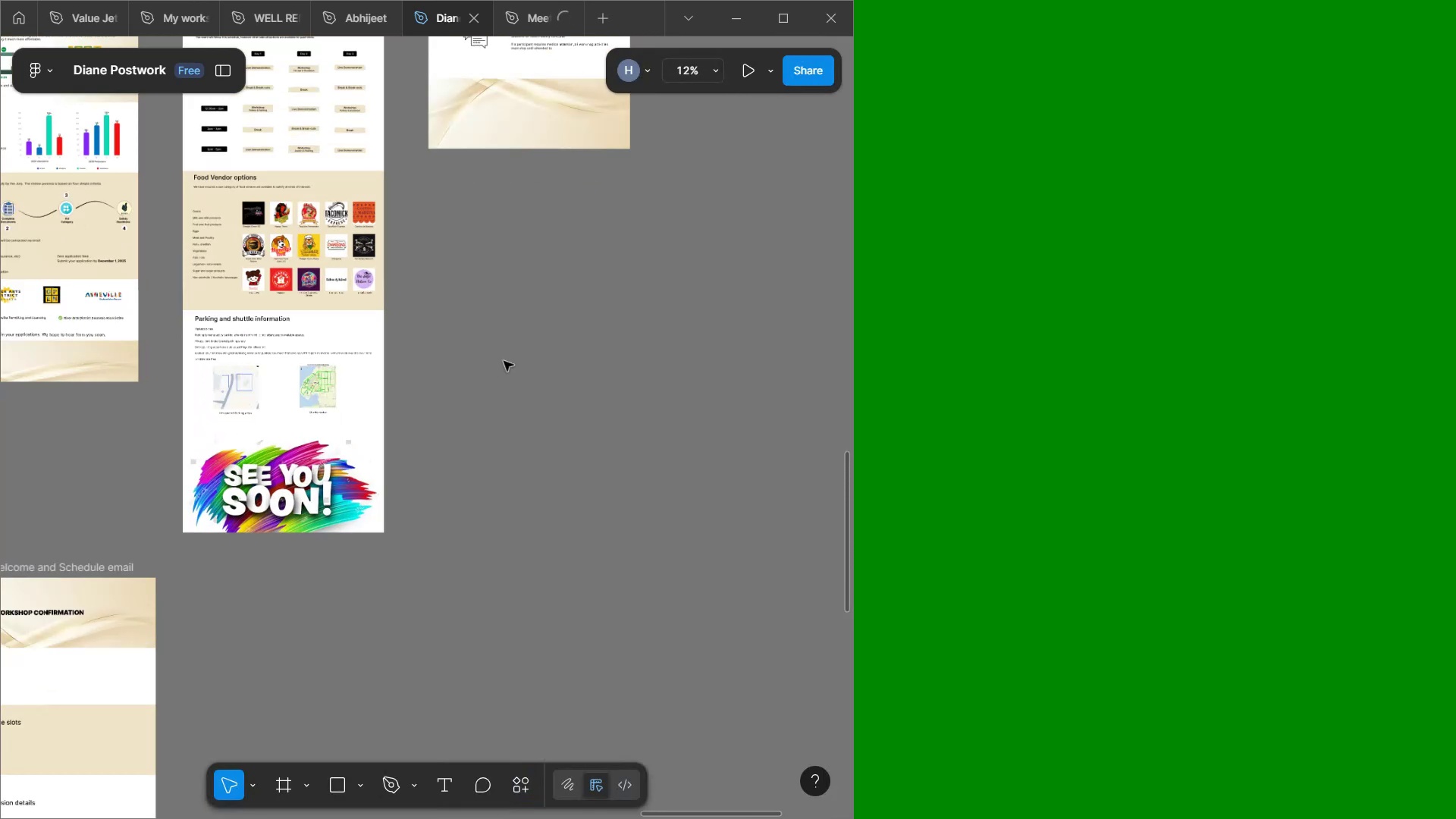 
scroll: coordinate [511, 403], scroll_direction: down, amount: 6.0
 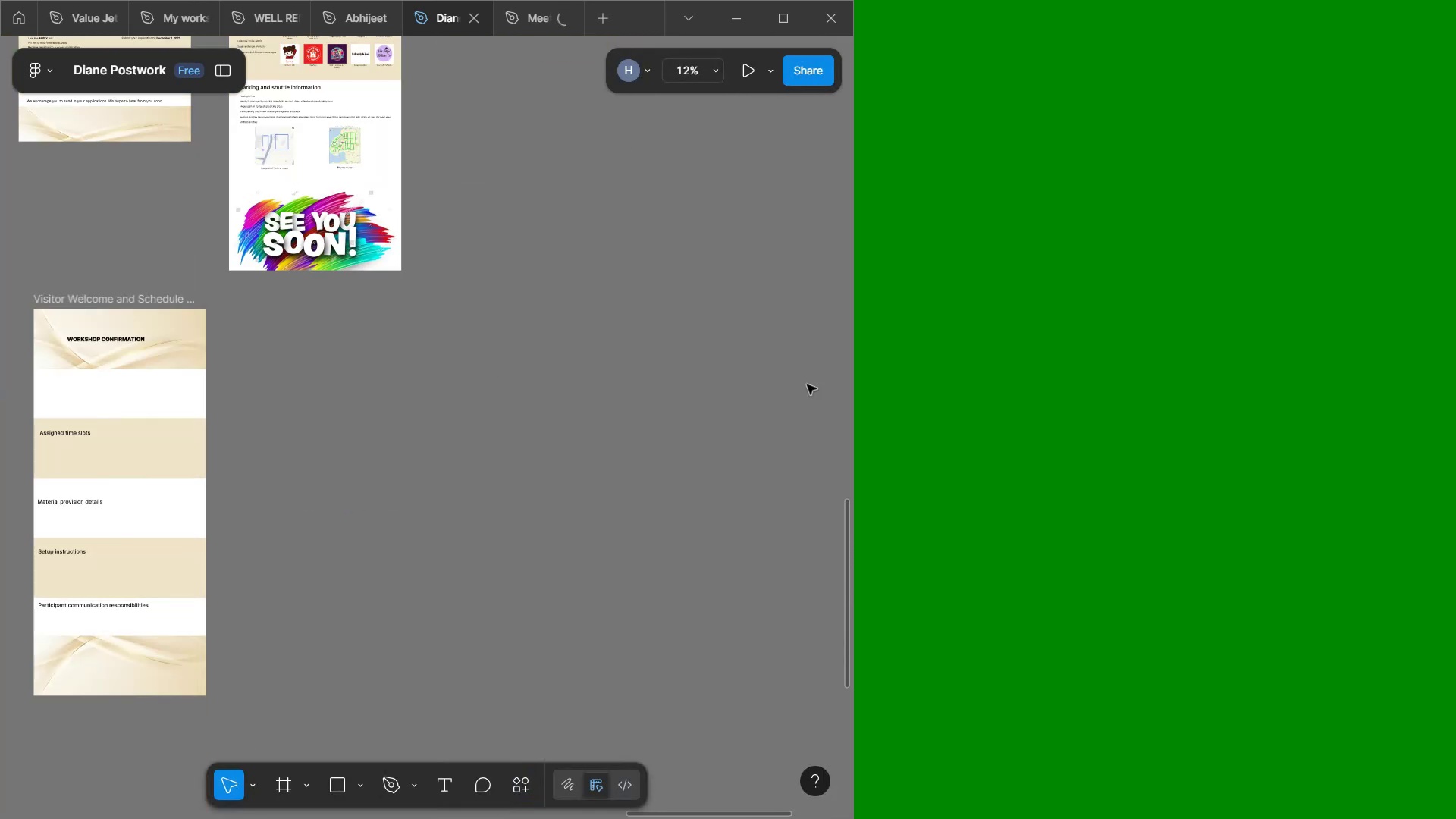 
left_click([897, 384])
 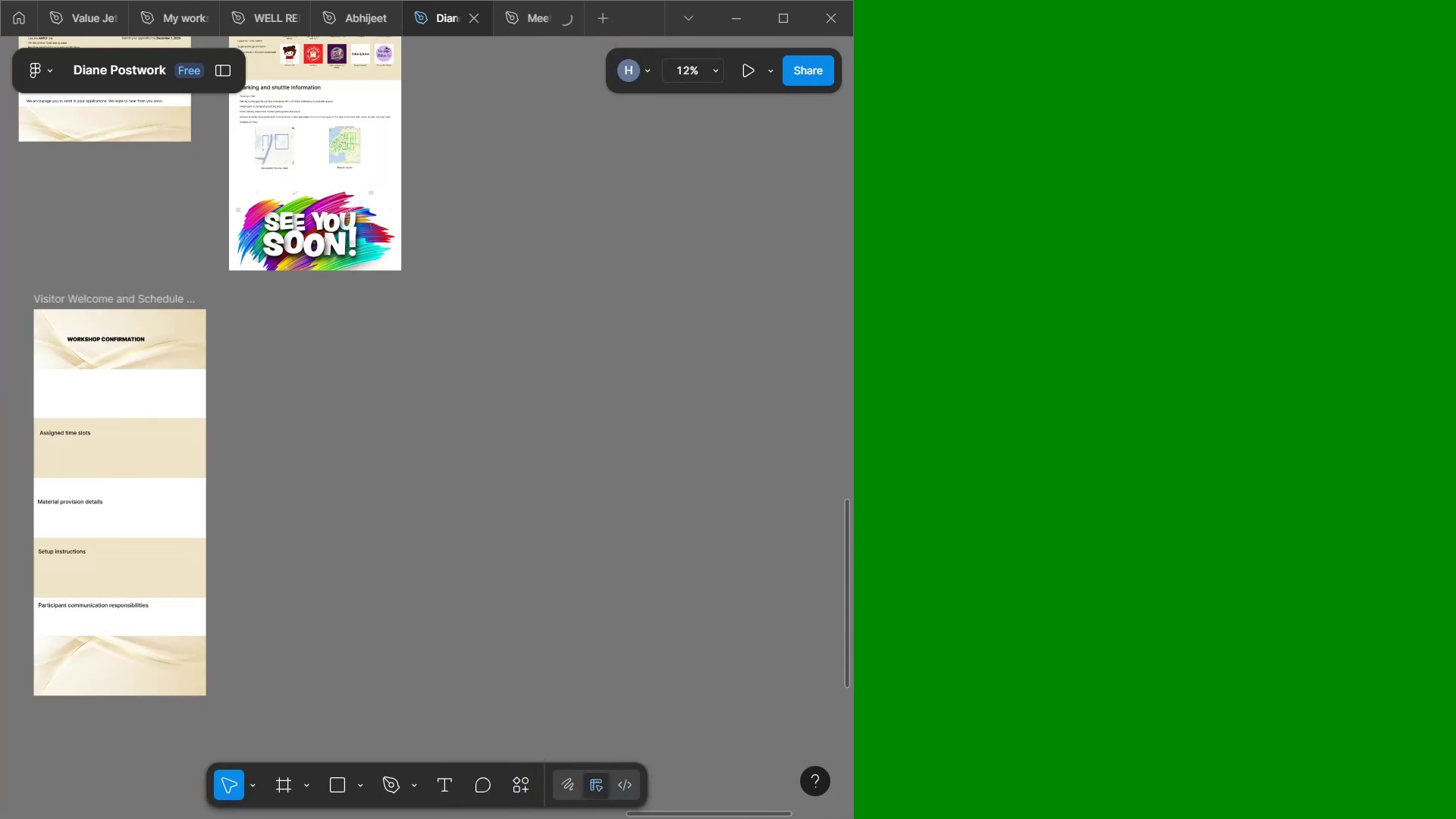 
scroll: coordinate [903, 389], scroll_direction: down, amount: 15.0
 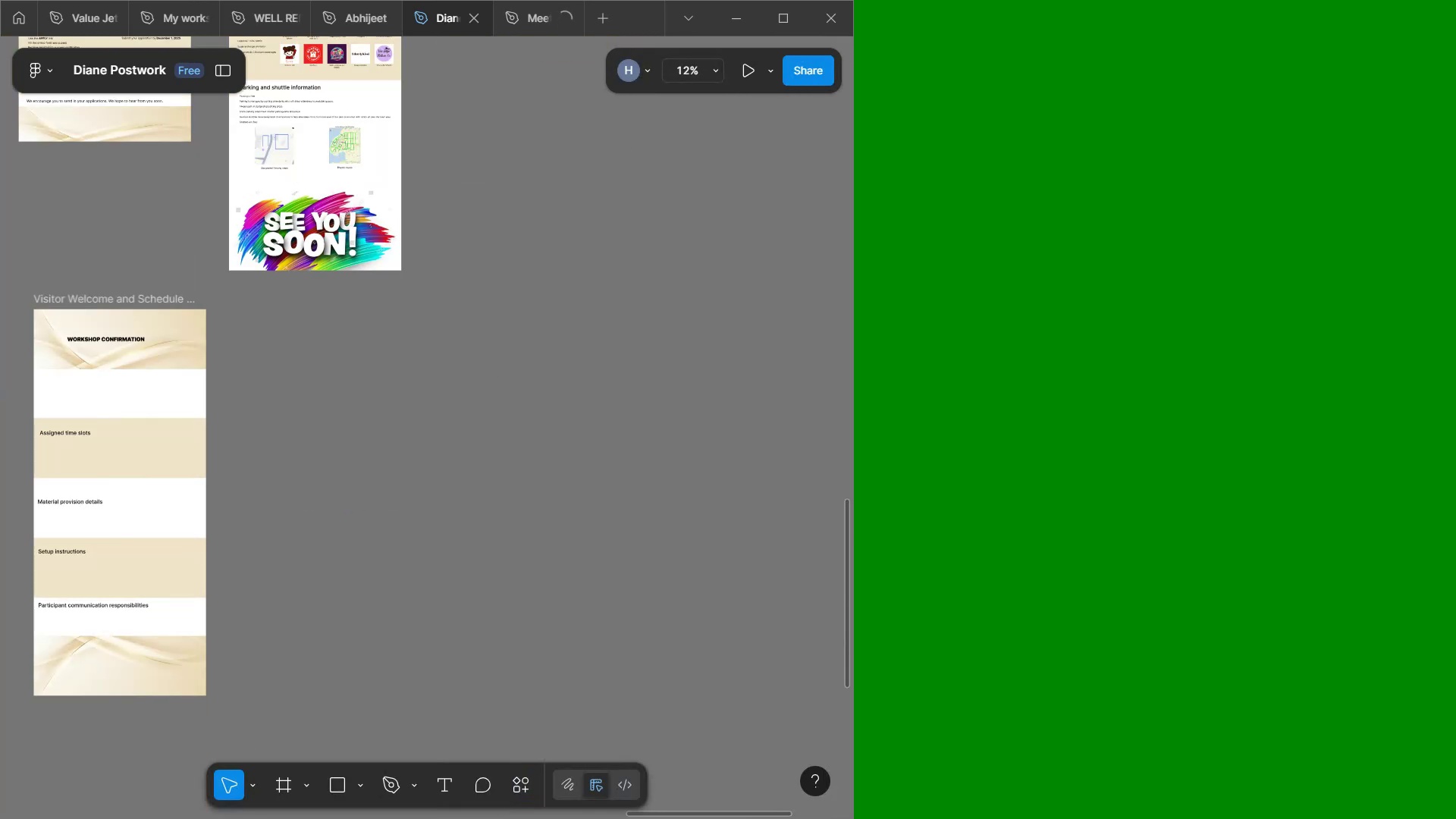 
hold_key(key=ControlLeft, duration=0.62)
scroll: coordinate [522, 380], scroll_direction: up, amount: 3.0
 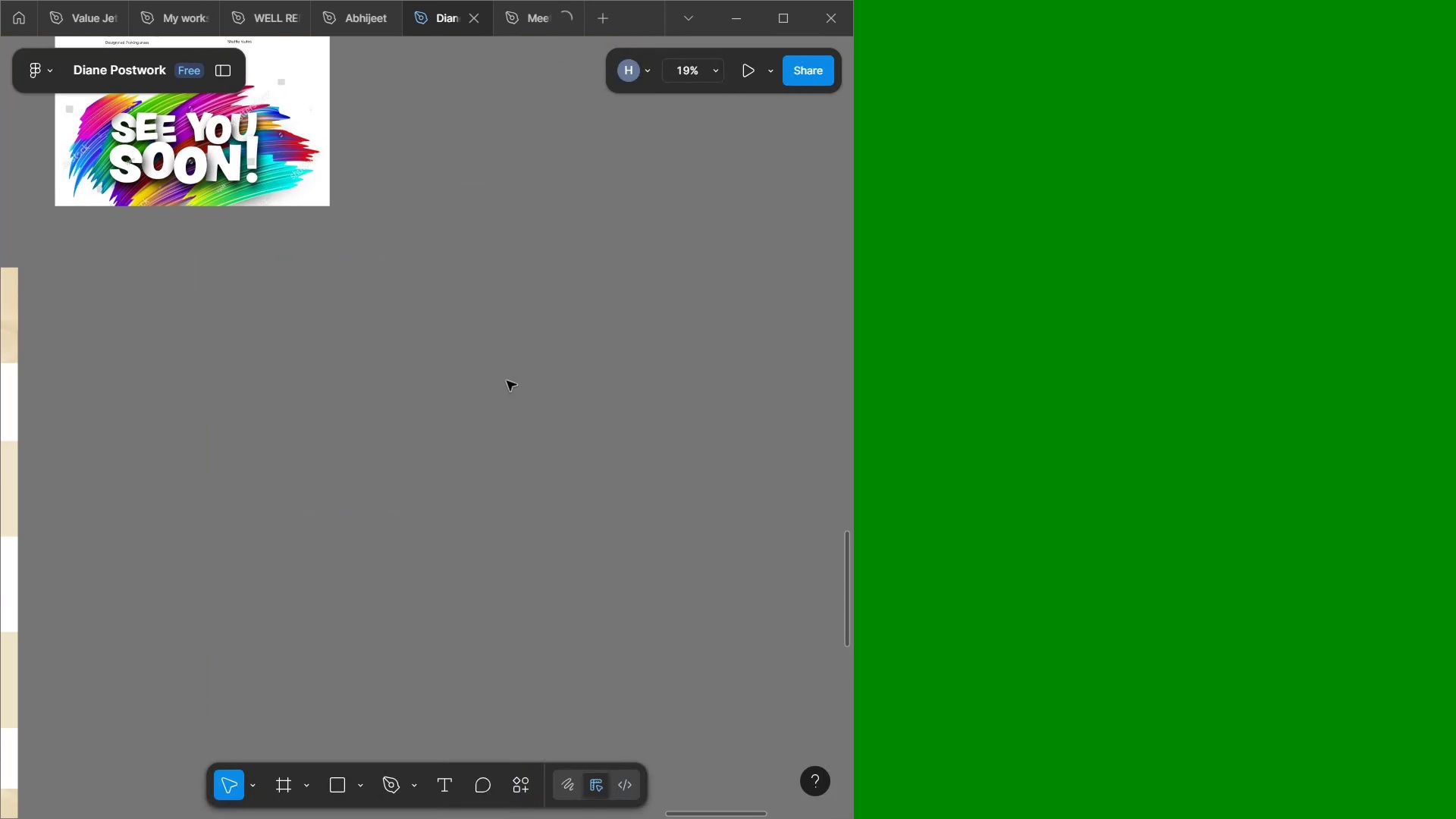 
hold_key(key=ShiftLeft, duration=0.97)
scroll: coordinate [498, 388], scroll_direction: up, amount: 9.0
 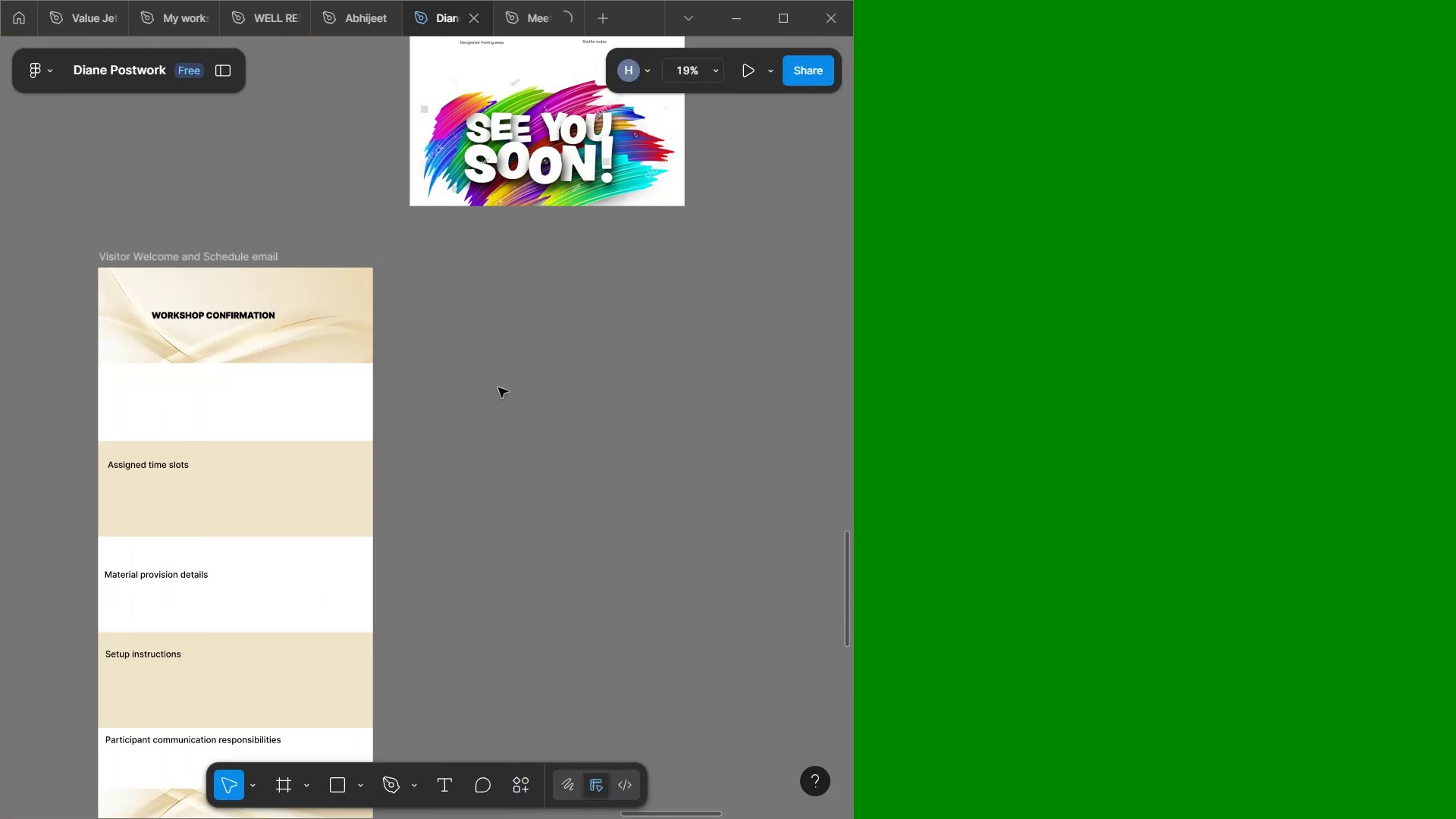 
hold_key(key=ControlLeft, duration=1.04)
scroll: coordinate [321, 372], scroll_direction: up, amount: 3.0
 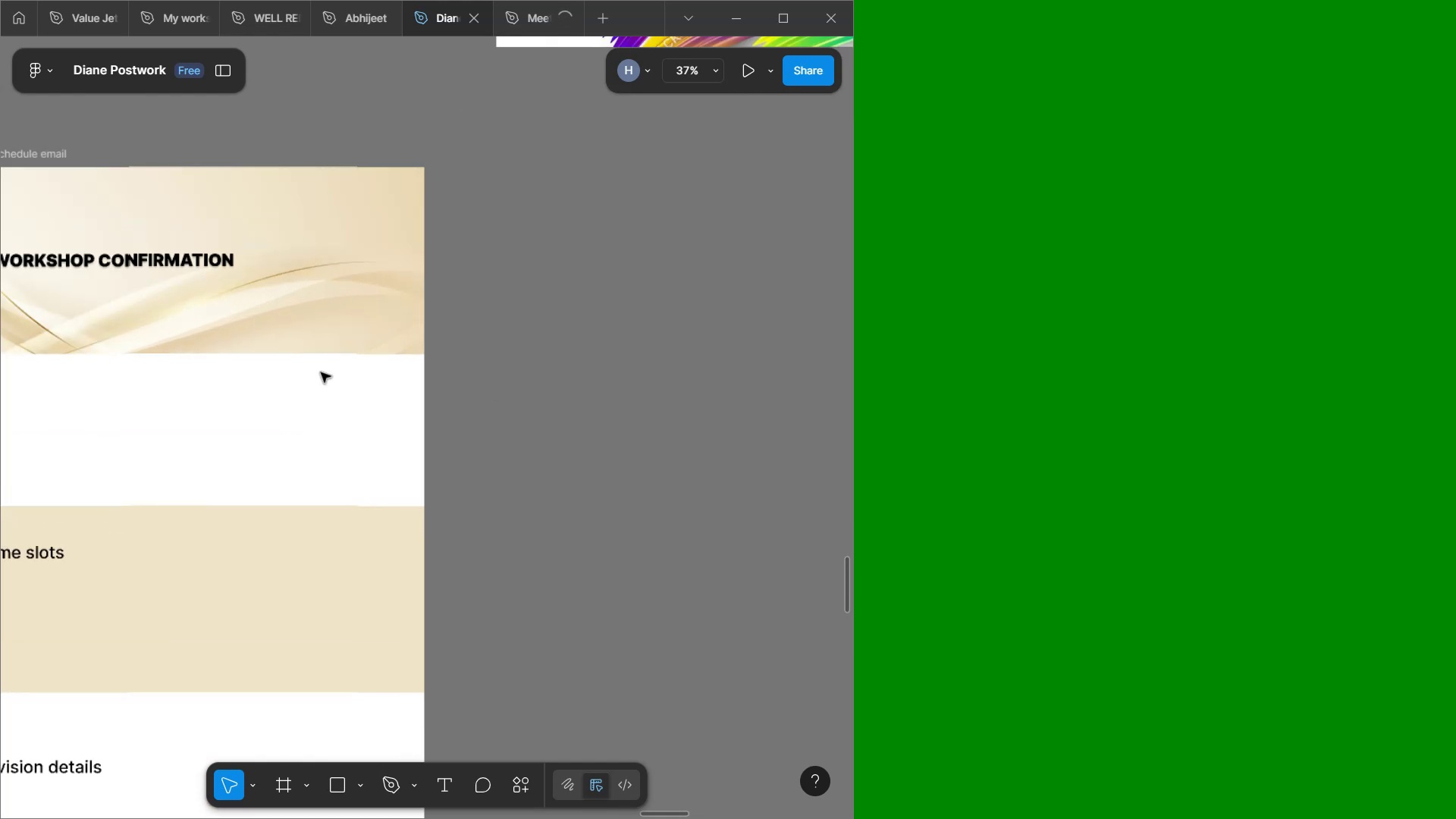 
hold_key(key=ShiftLeft, duration=0.73)
scroll: coordinate [407, 410], scroll_direction: up, amount: 6.0
 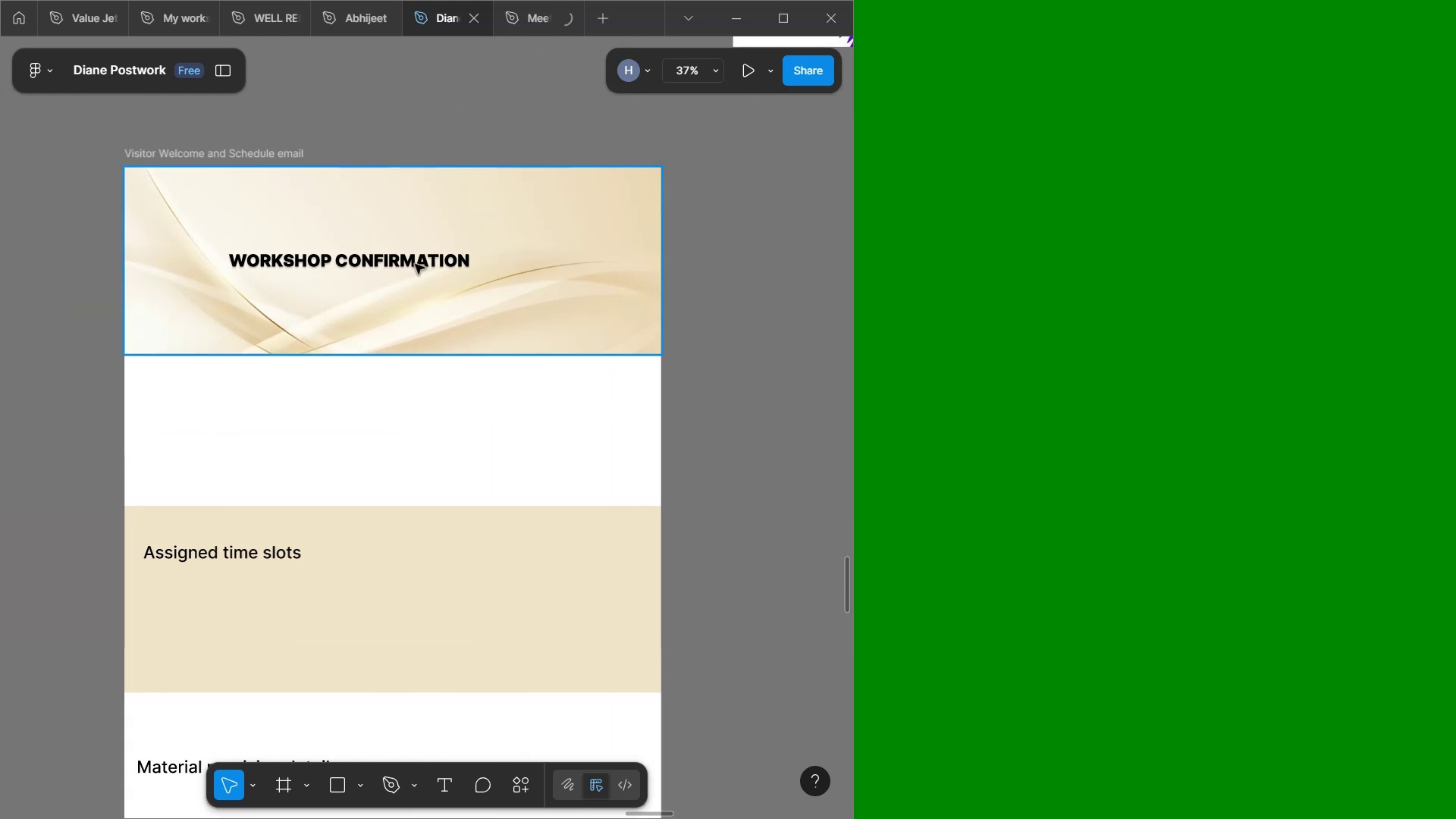 
double_click([415, 264])
 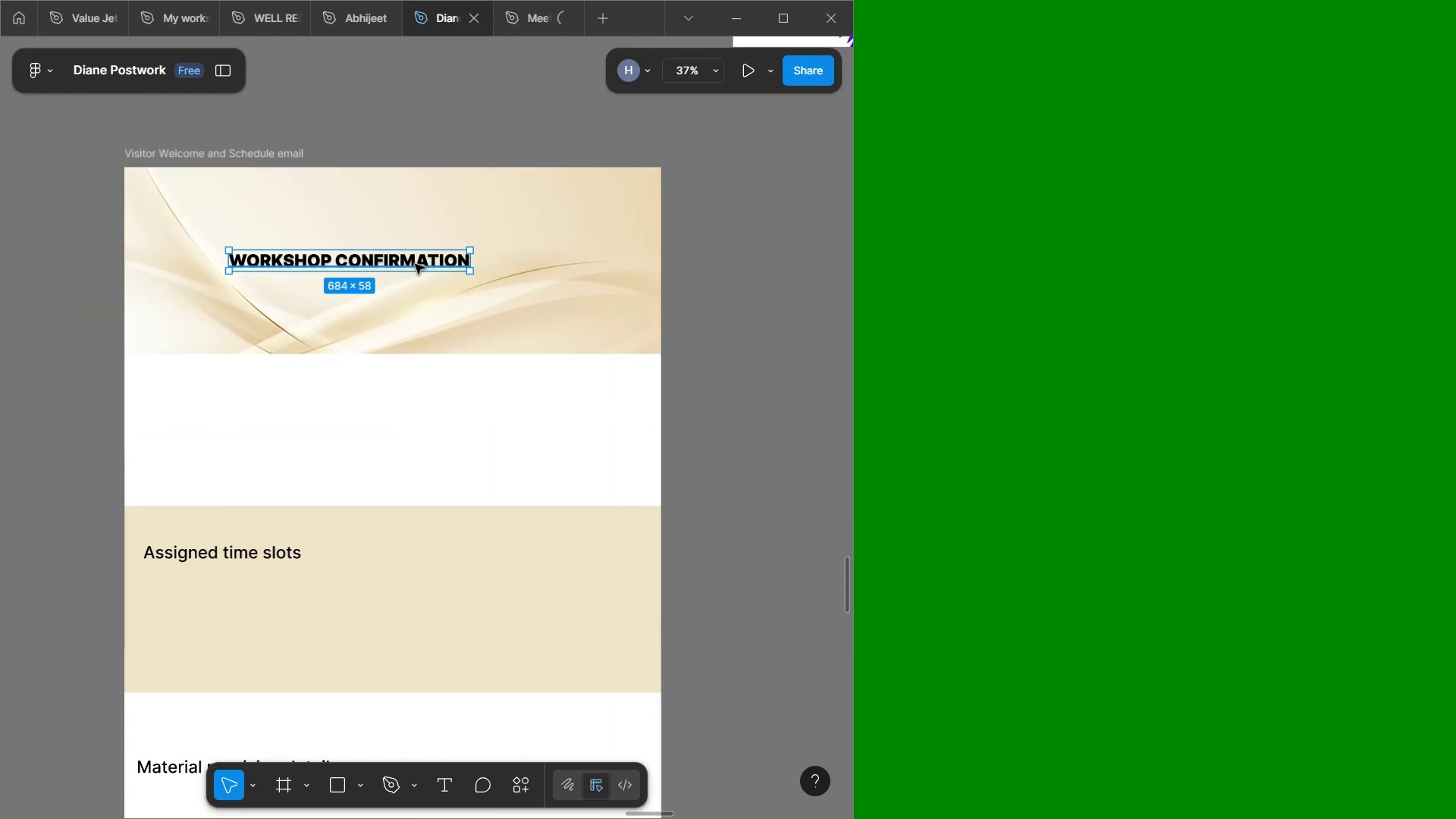 
double_click([415, 264])
 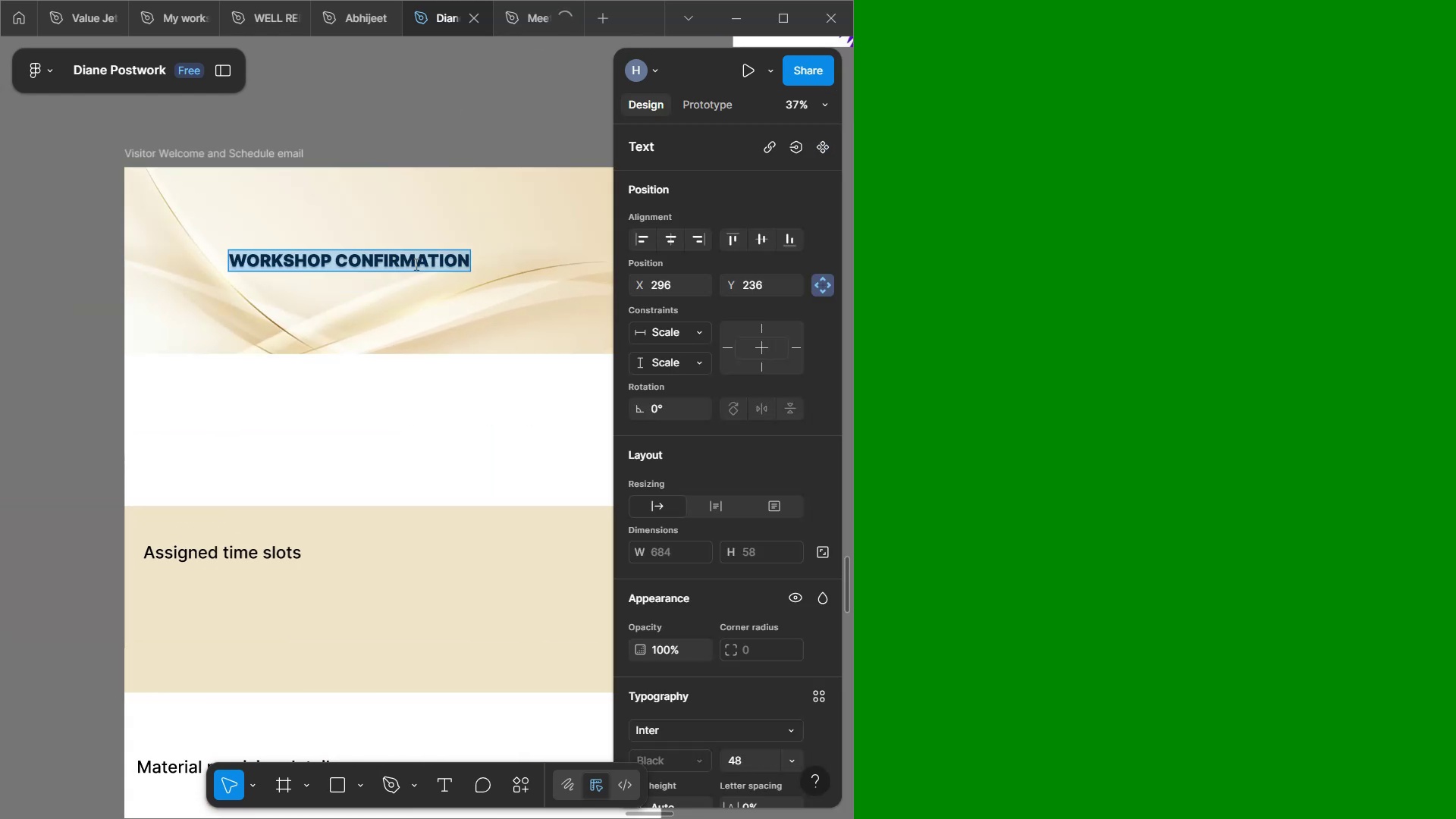 
type(Final LO)
key(Backspace)
type(ogistics)
 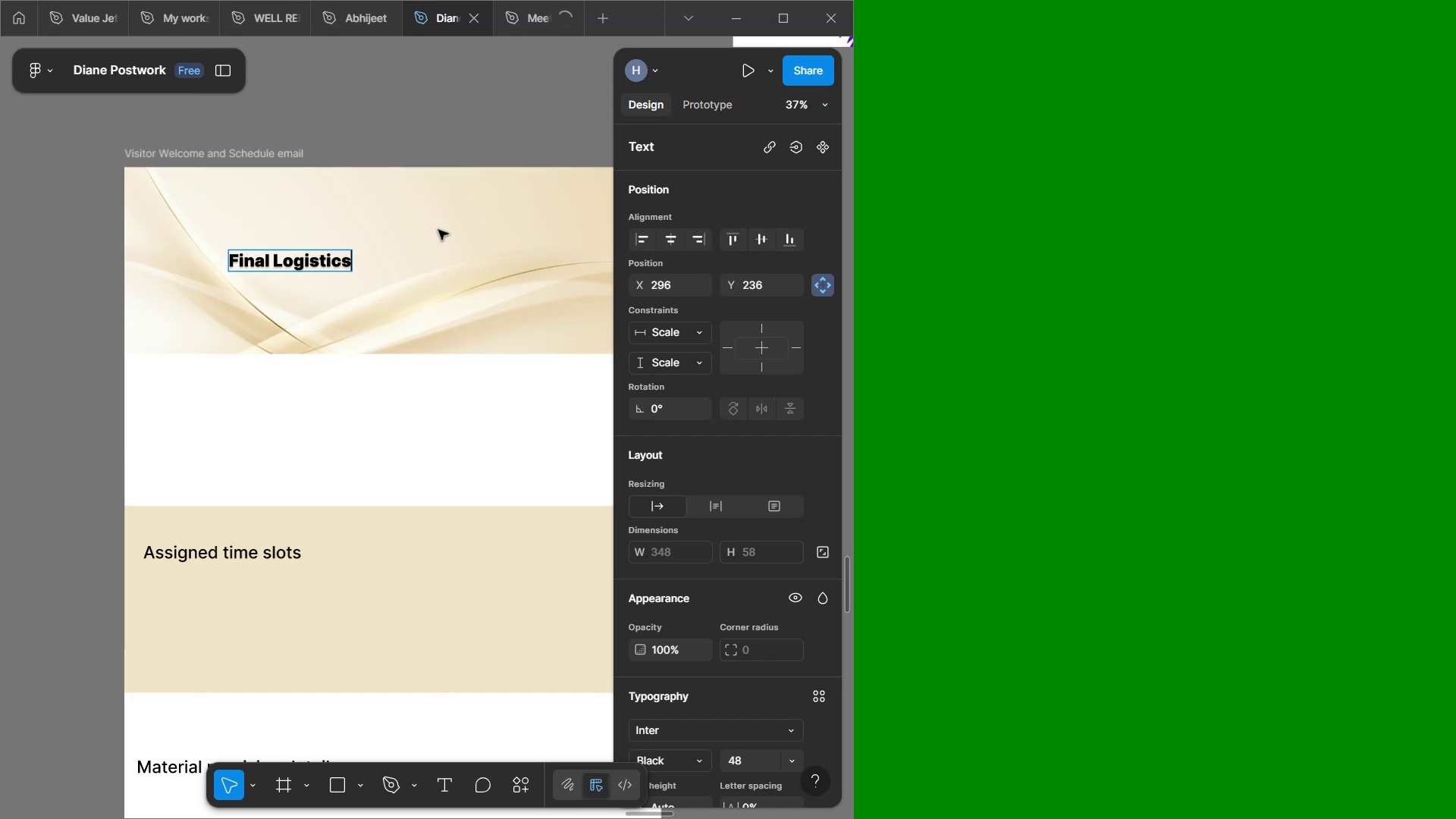 
left_click([458, 132])
 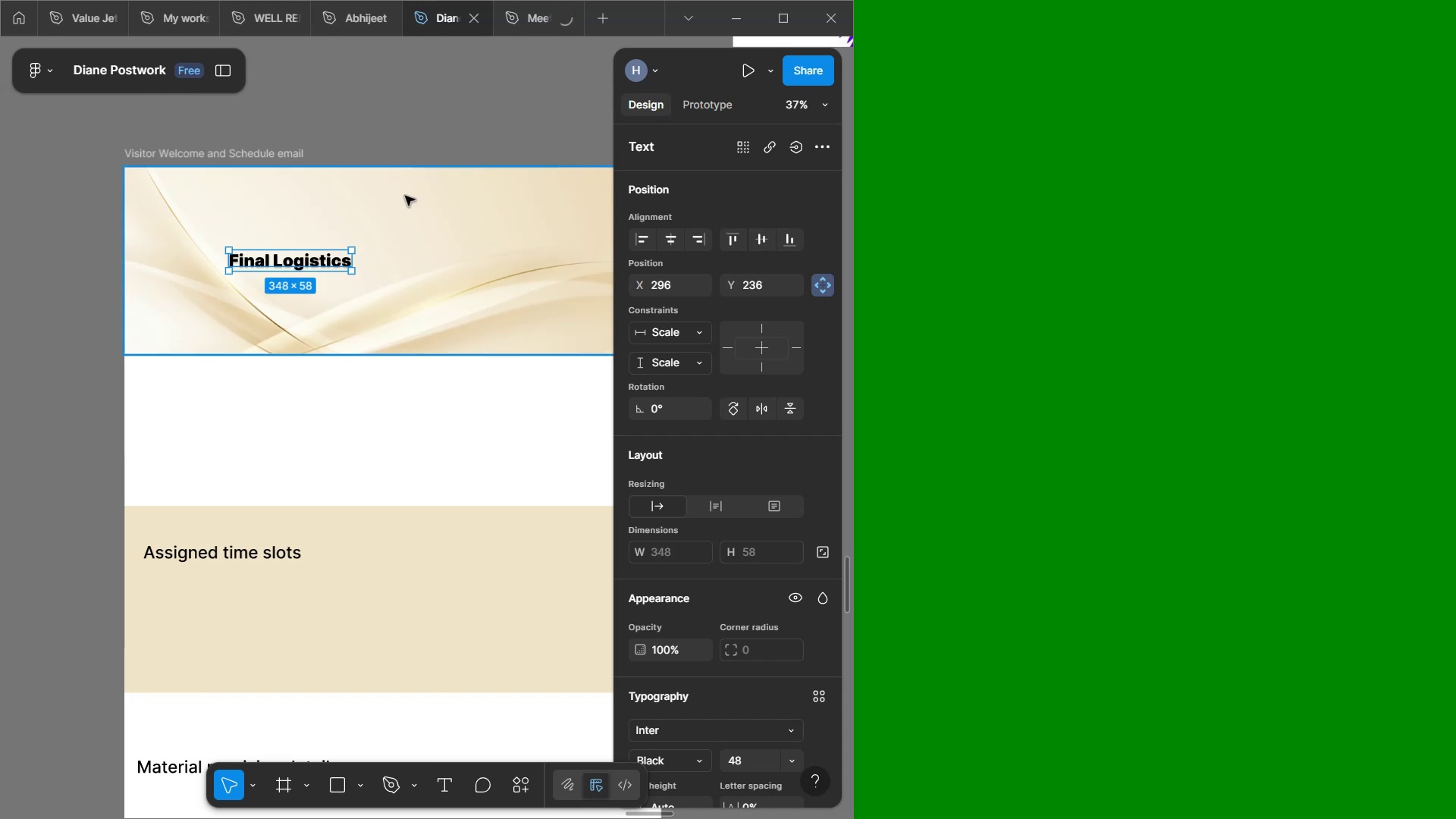 
hold_key(key=ControlLeft, duration=0.92)
scroll: coordinate [404, 196], scroll_direction: down, amount: 2.0
 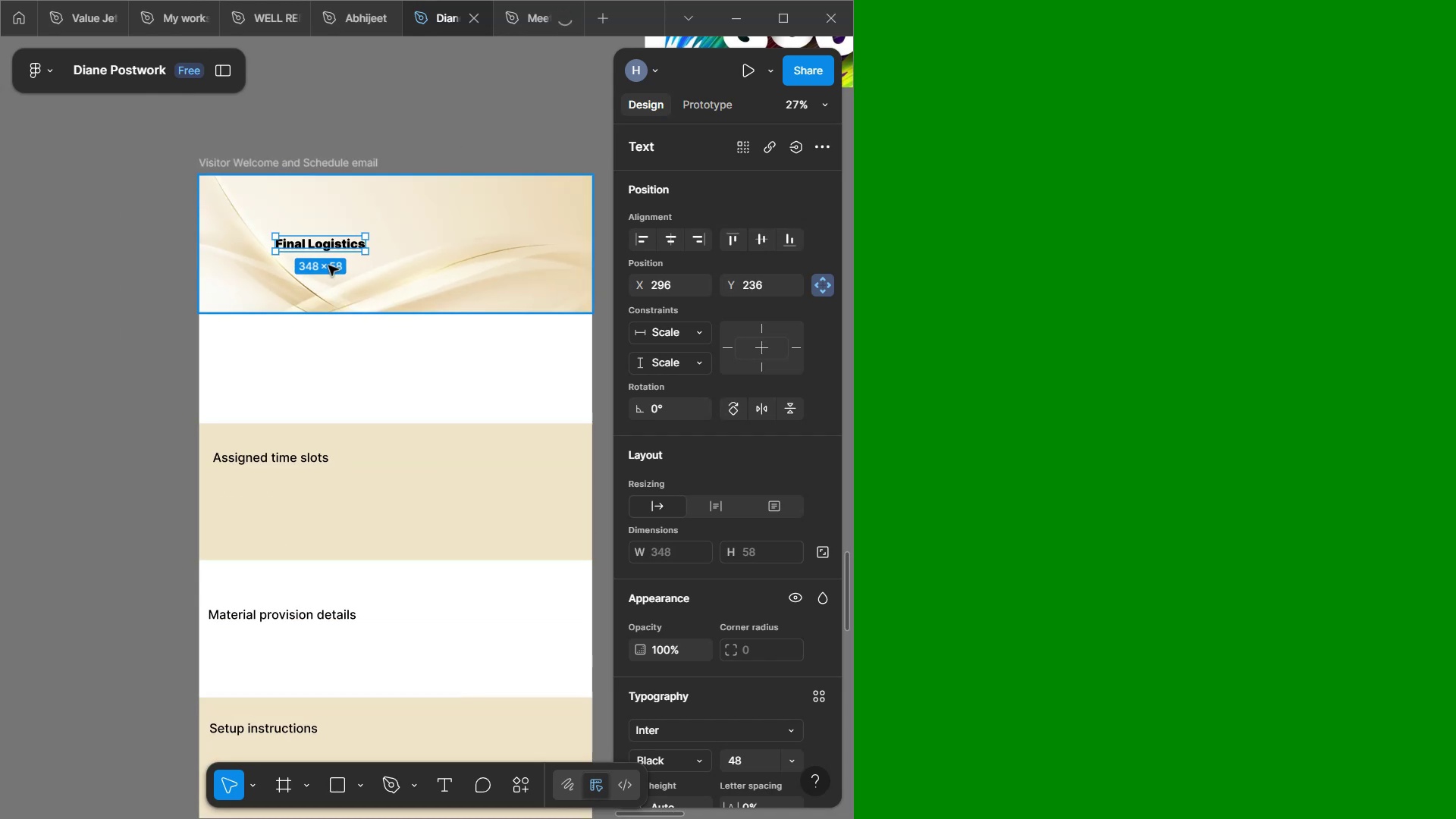 
left_click_drag(start_coordinate=[331, 241], to_coordinate=[381, 246])
 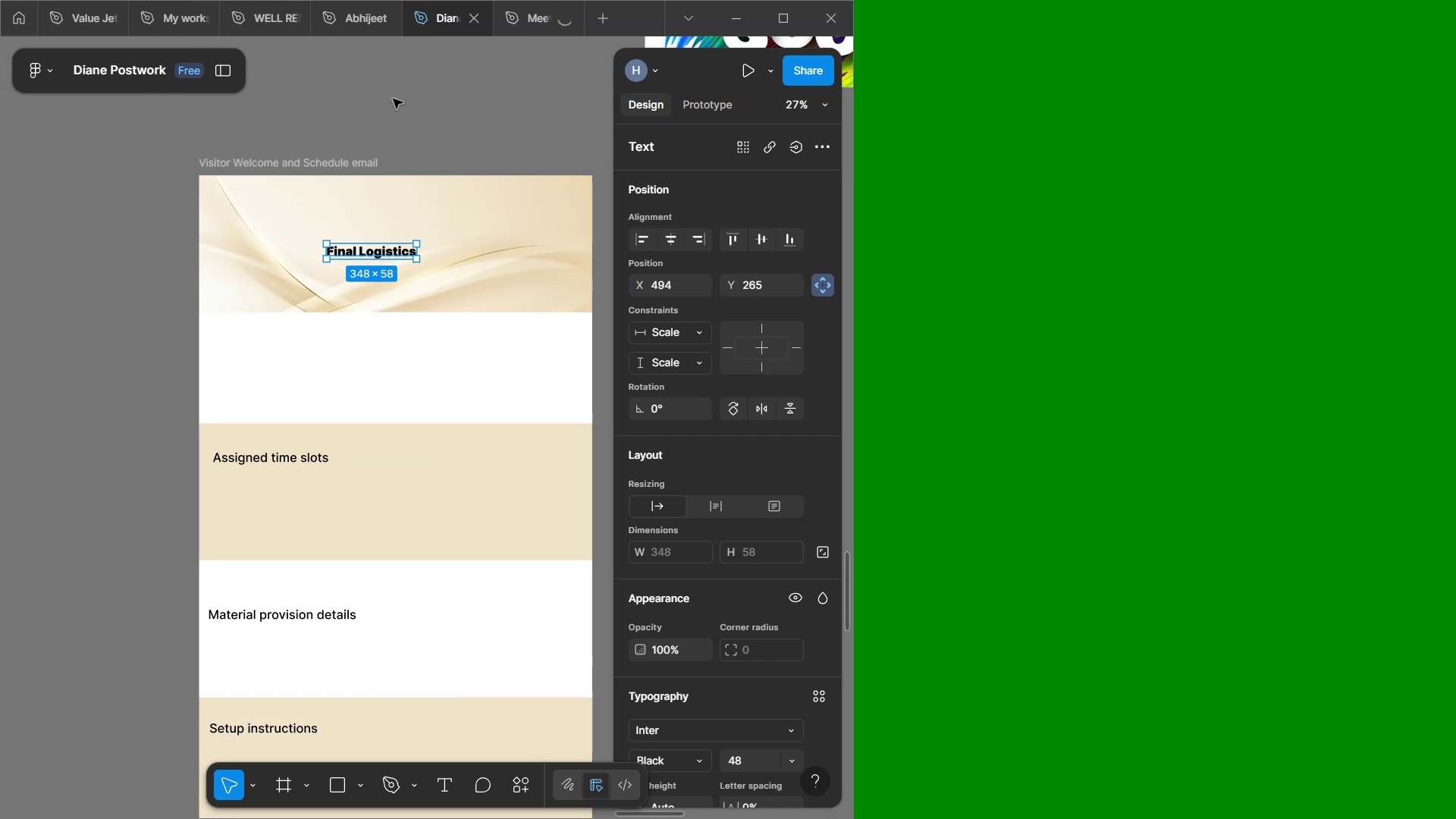 
left_click([388, 93])
 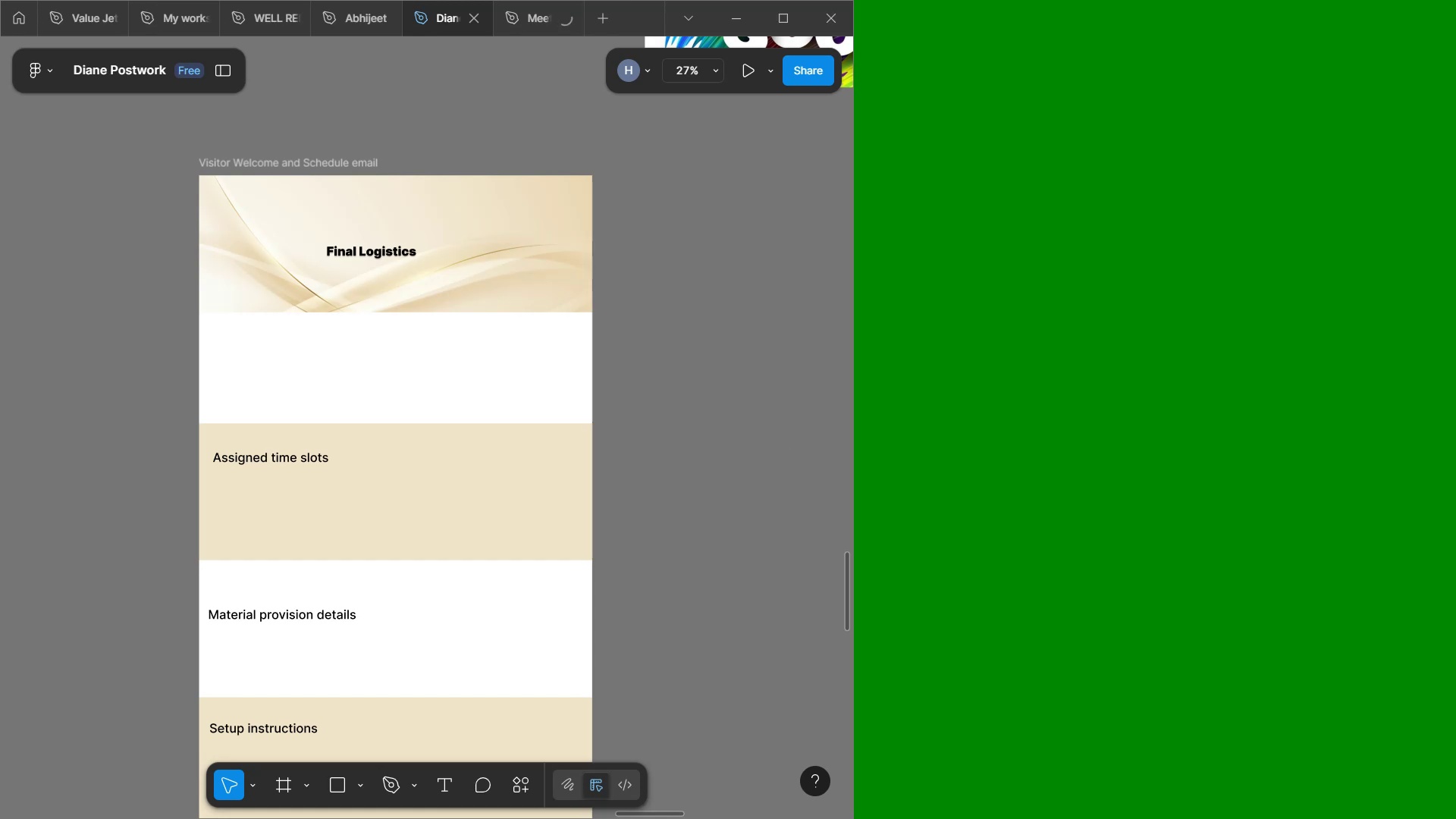 
left_click([971, 422])
 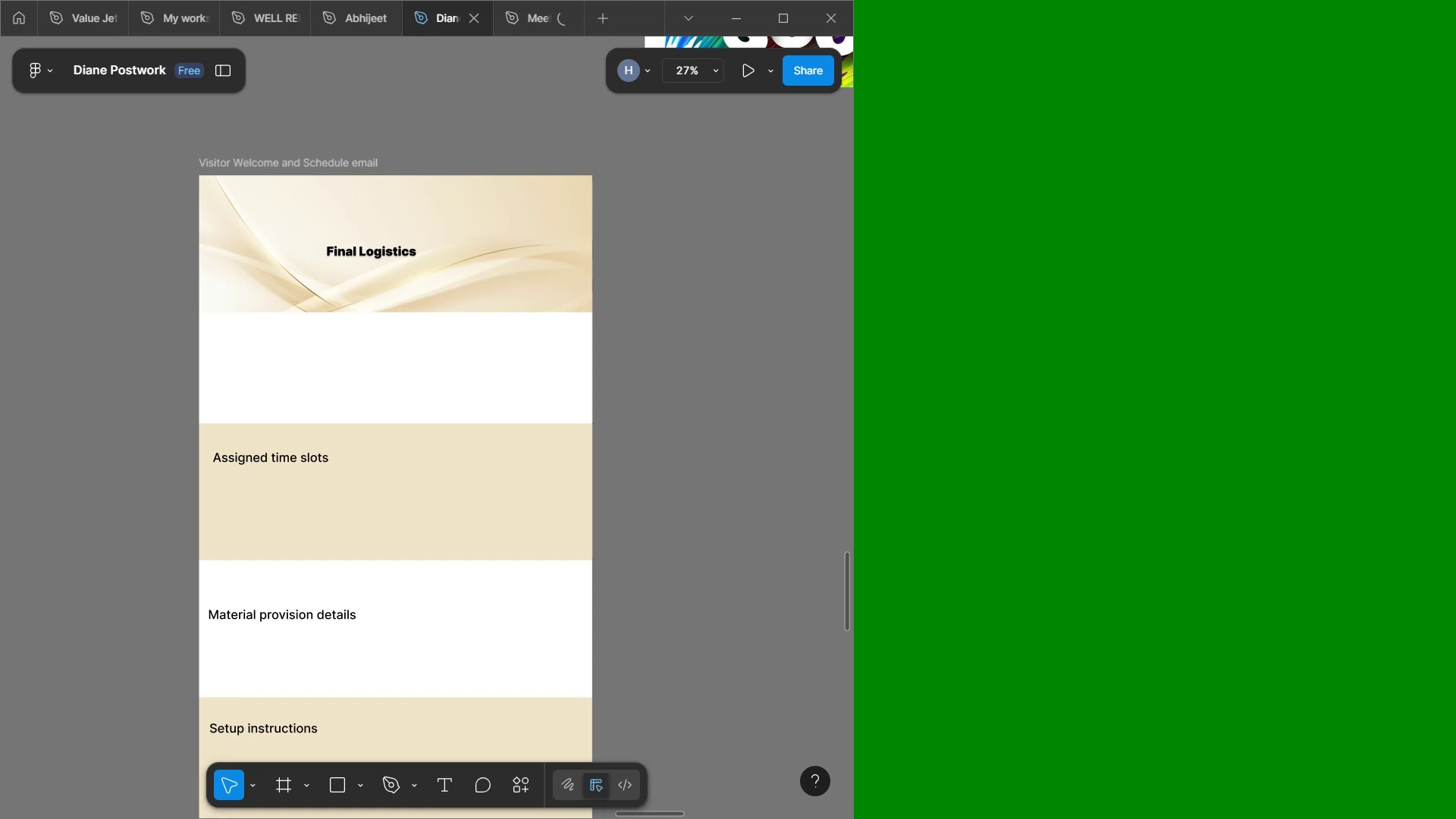 
scroll: coordinate [870, 384], scroll_direction: up, amount: 2.0
 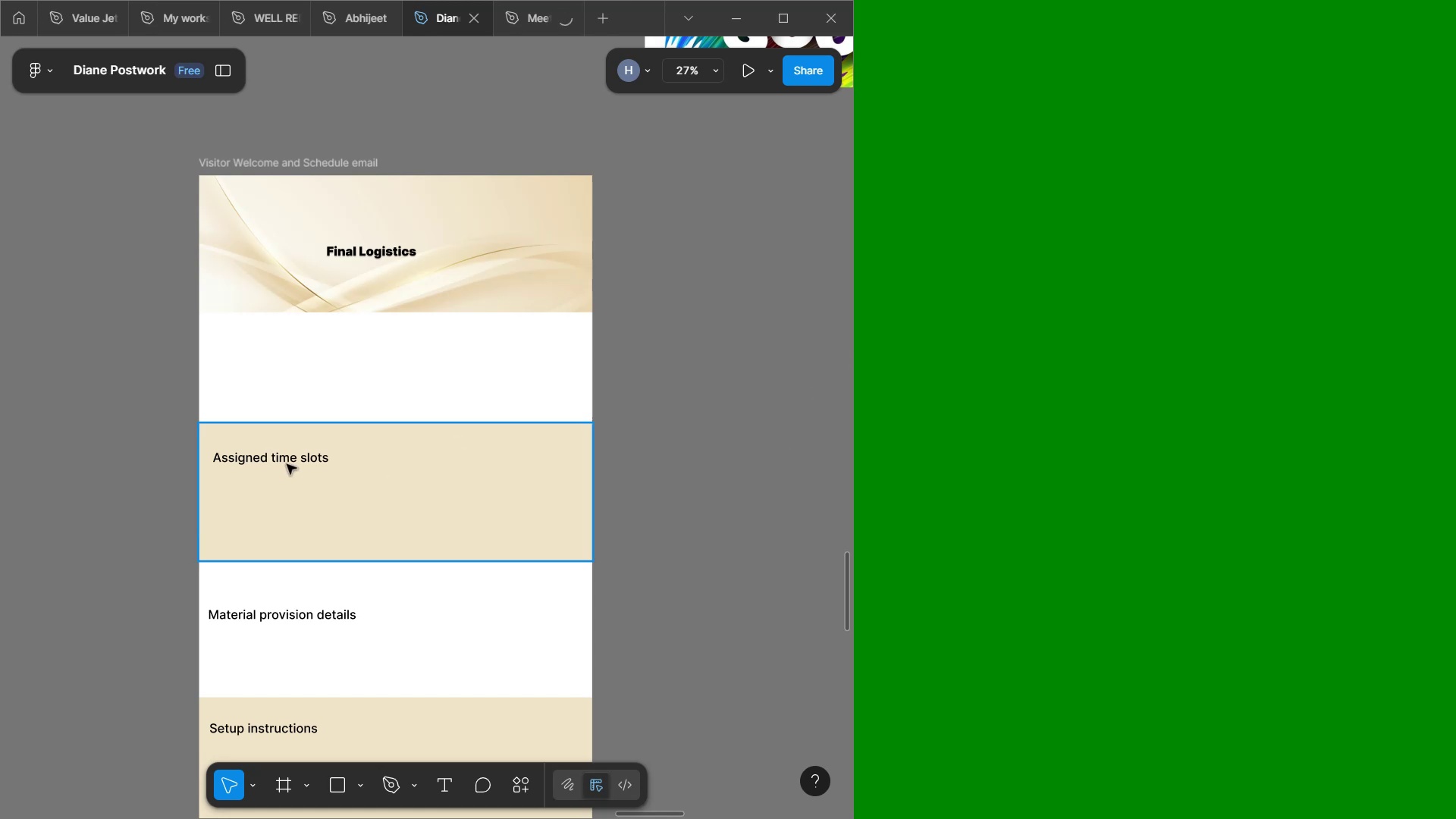 
double_click([286, 462])
 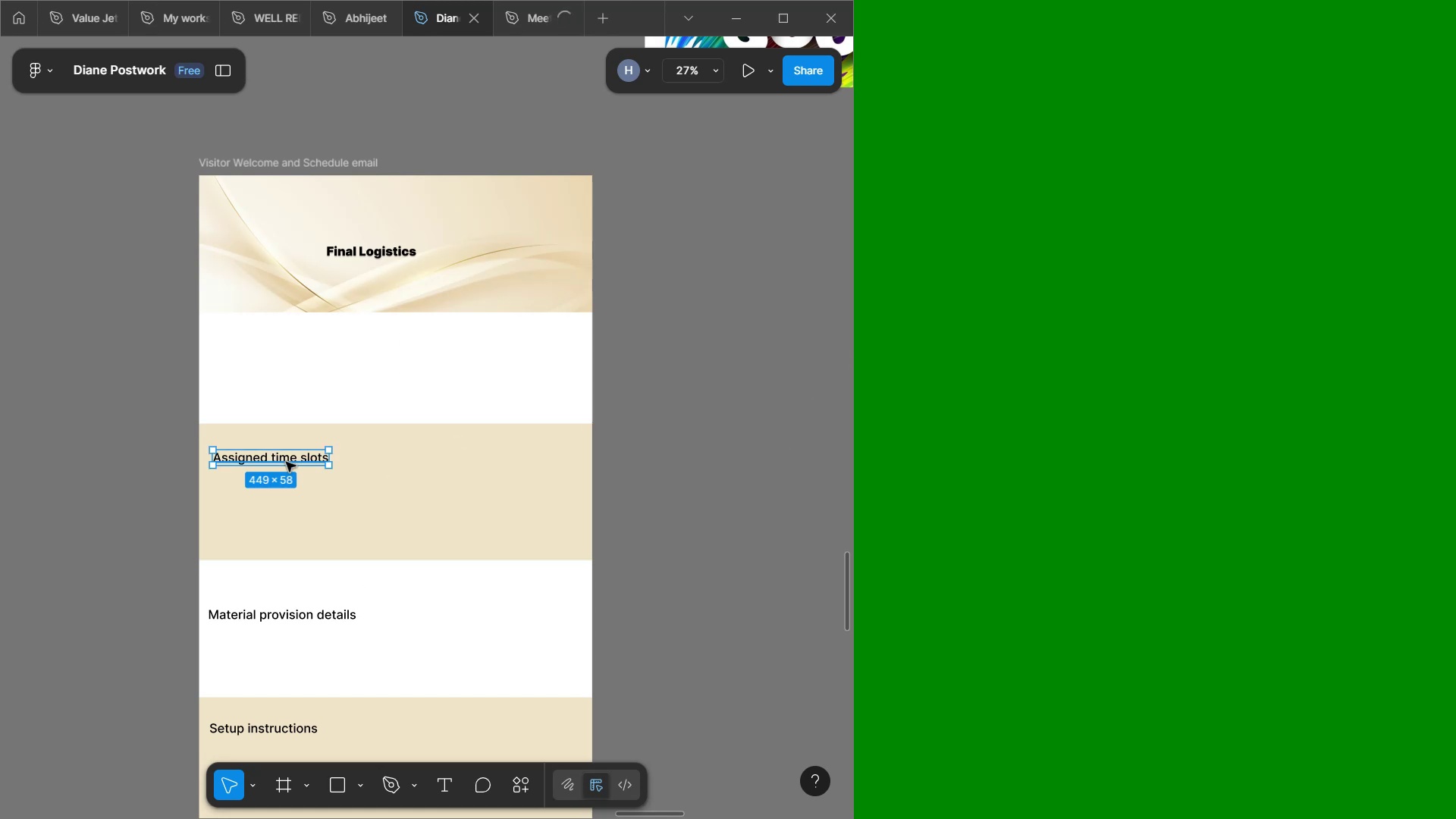 
double_click([286, 462])
 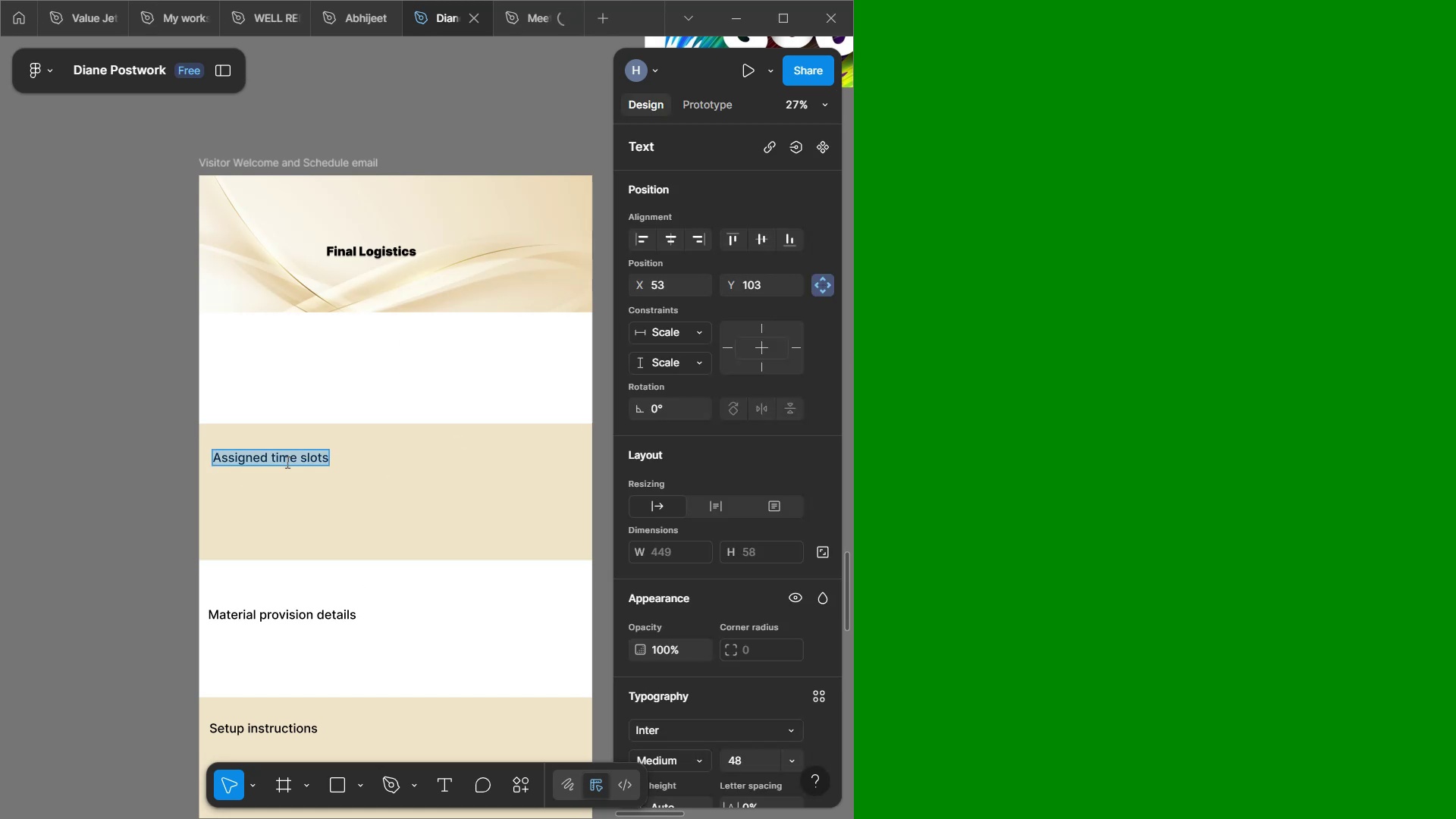 
type(Weather Con)
 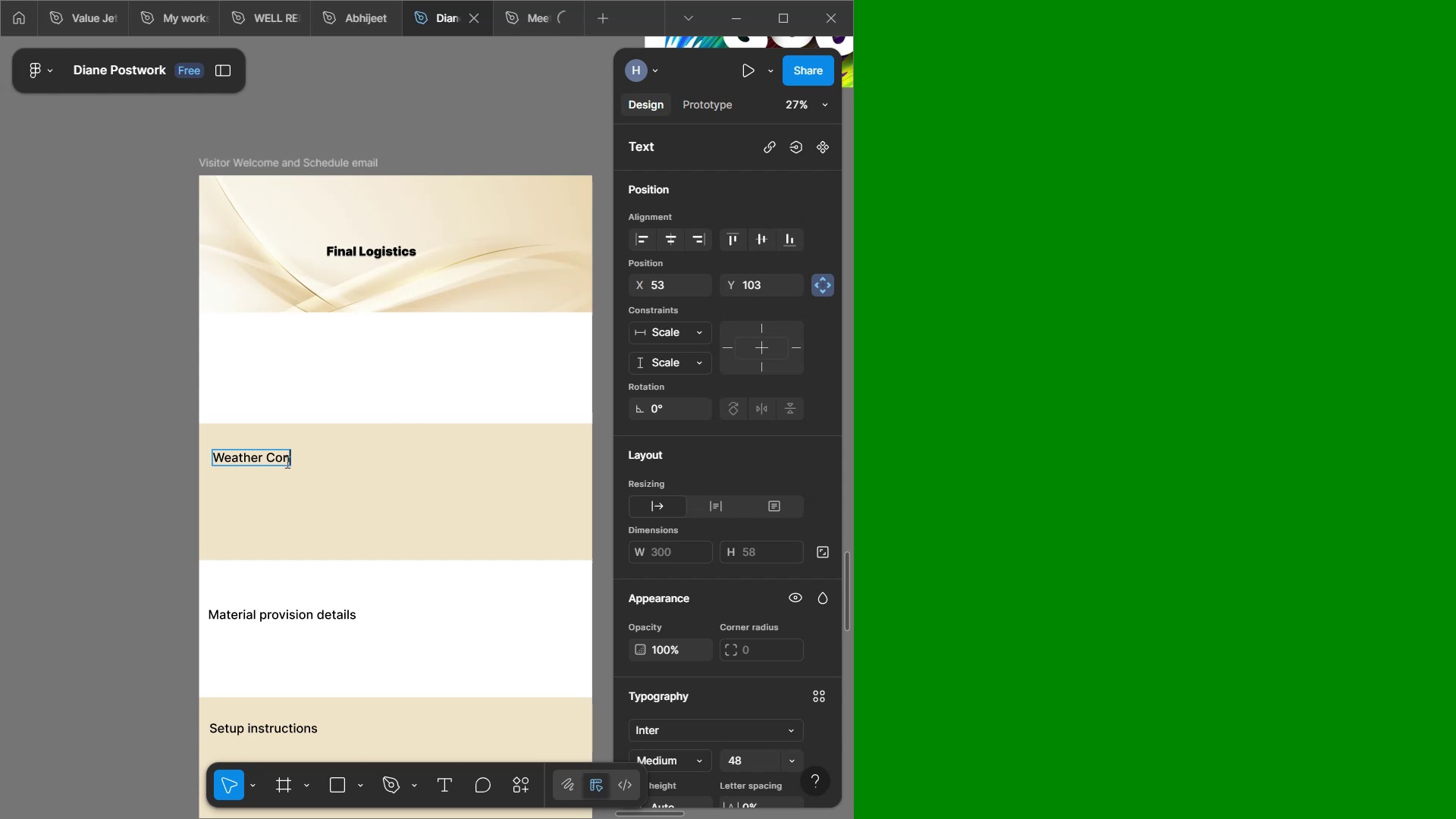 
type(tigency plans)
 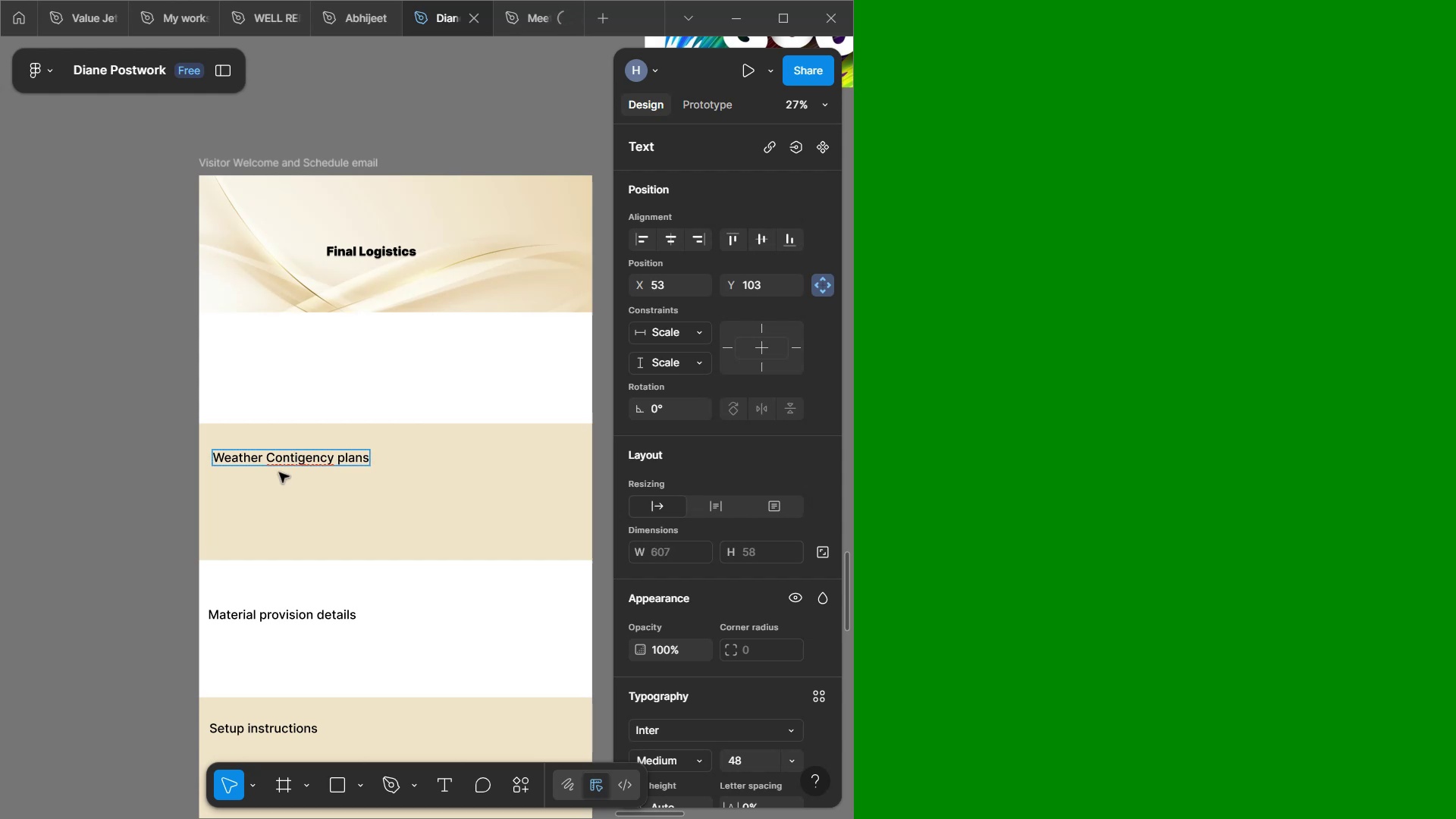 
left_click([314, 453])
 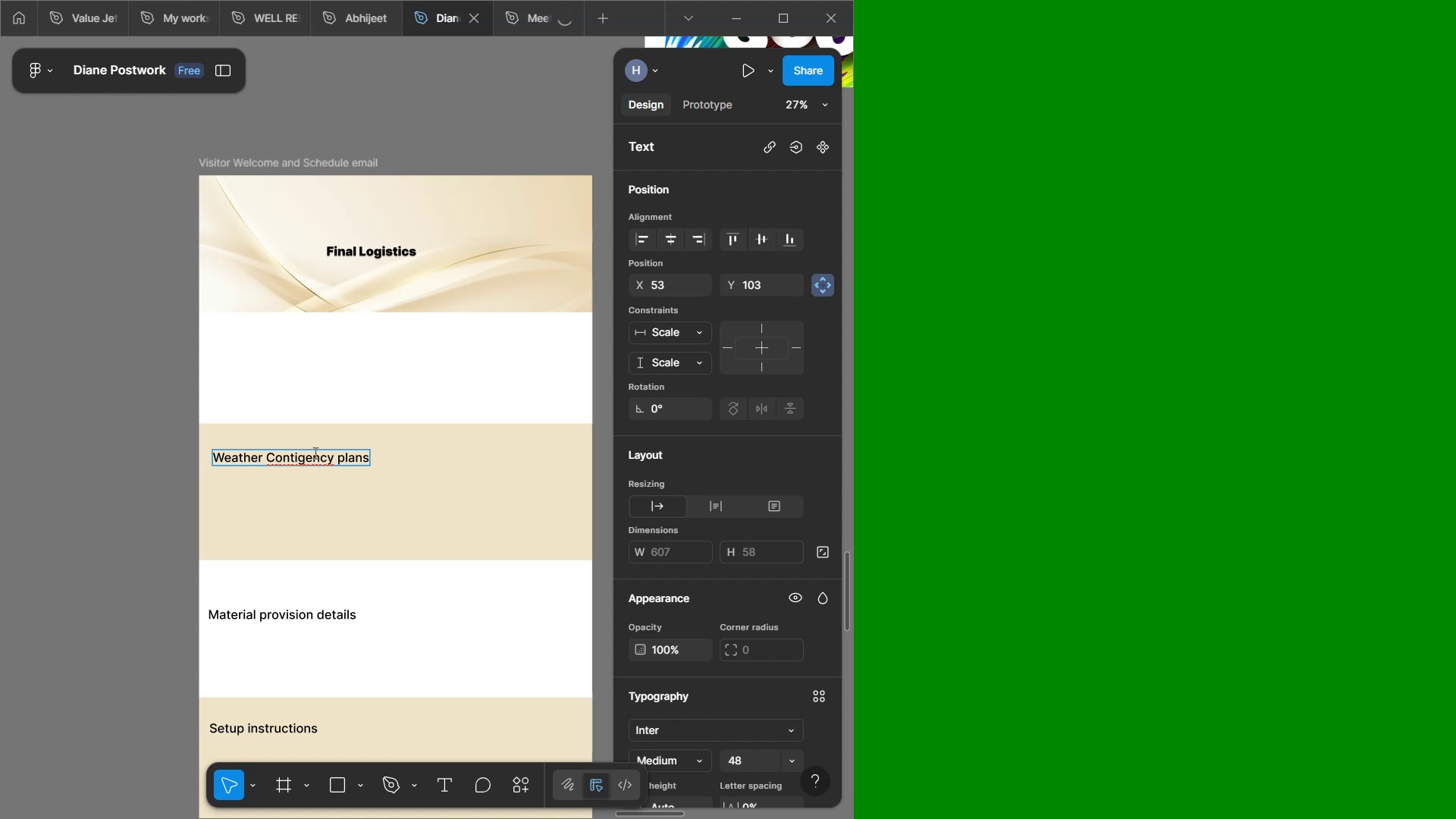 
key(ArrowLeft)
 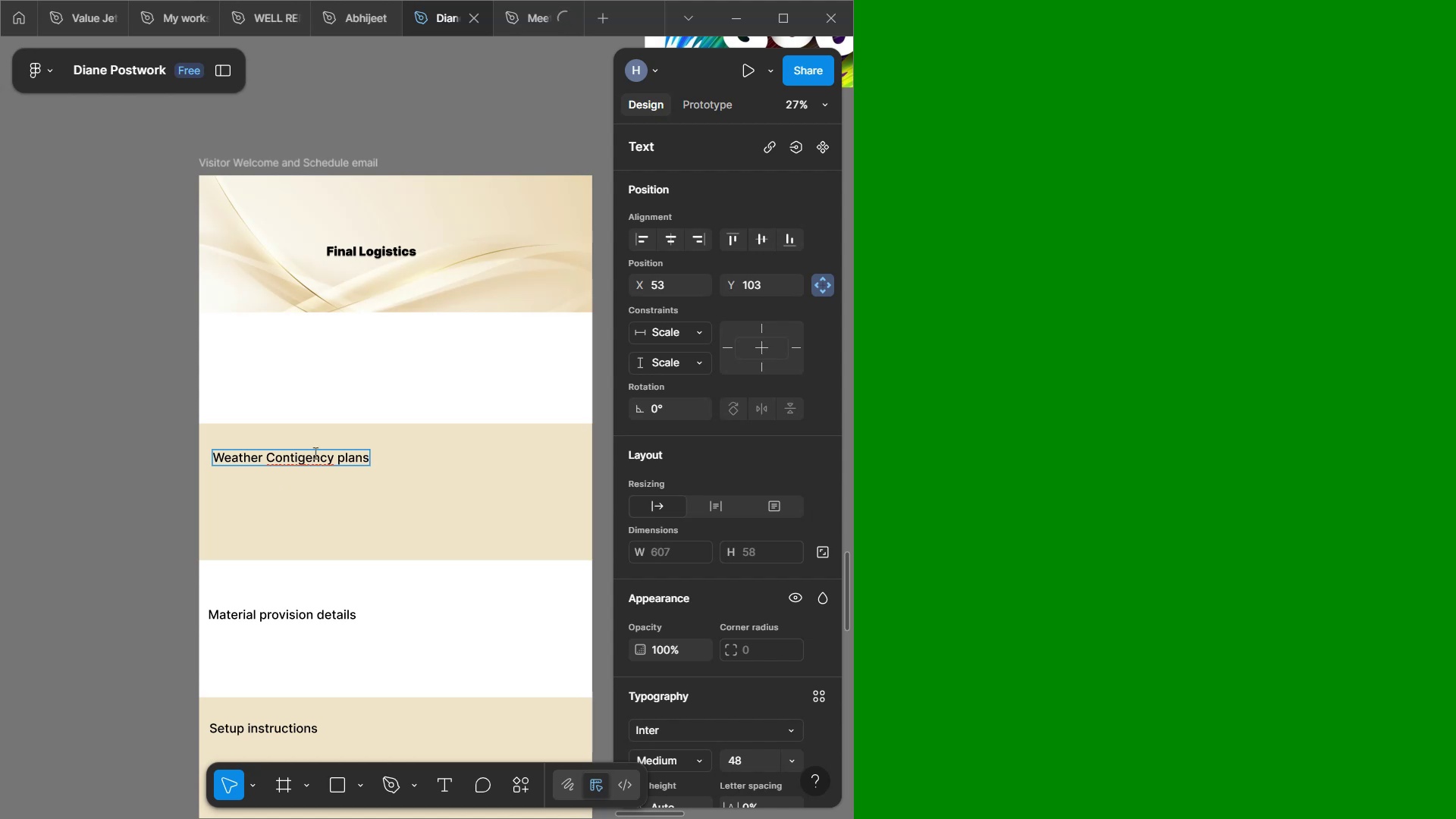 
key(ArrowLeft)
 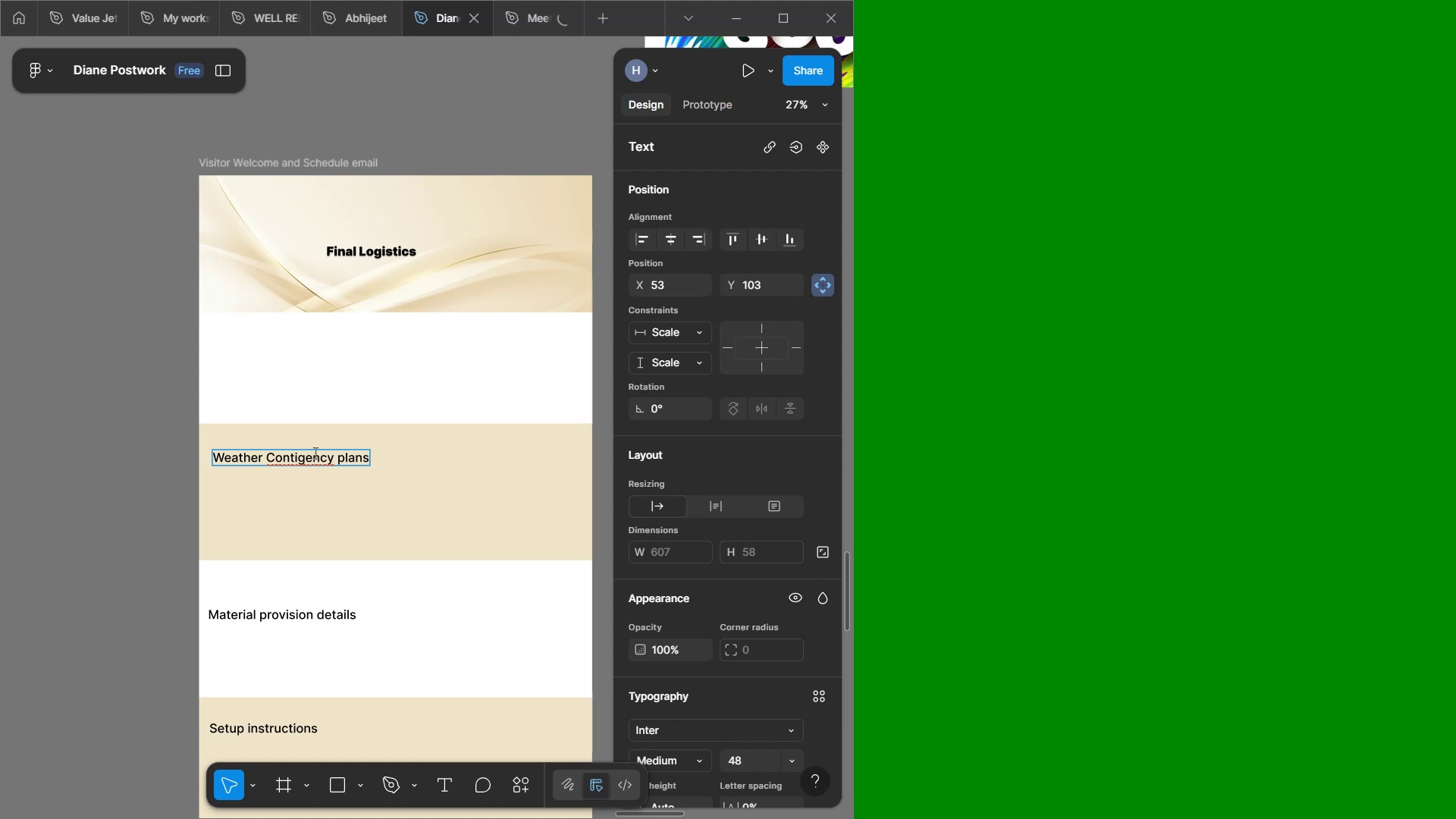 
key(N)
 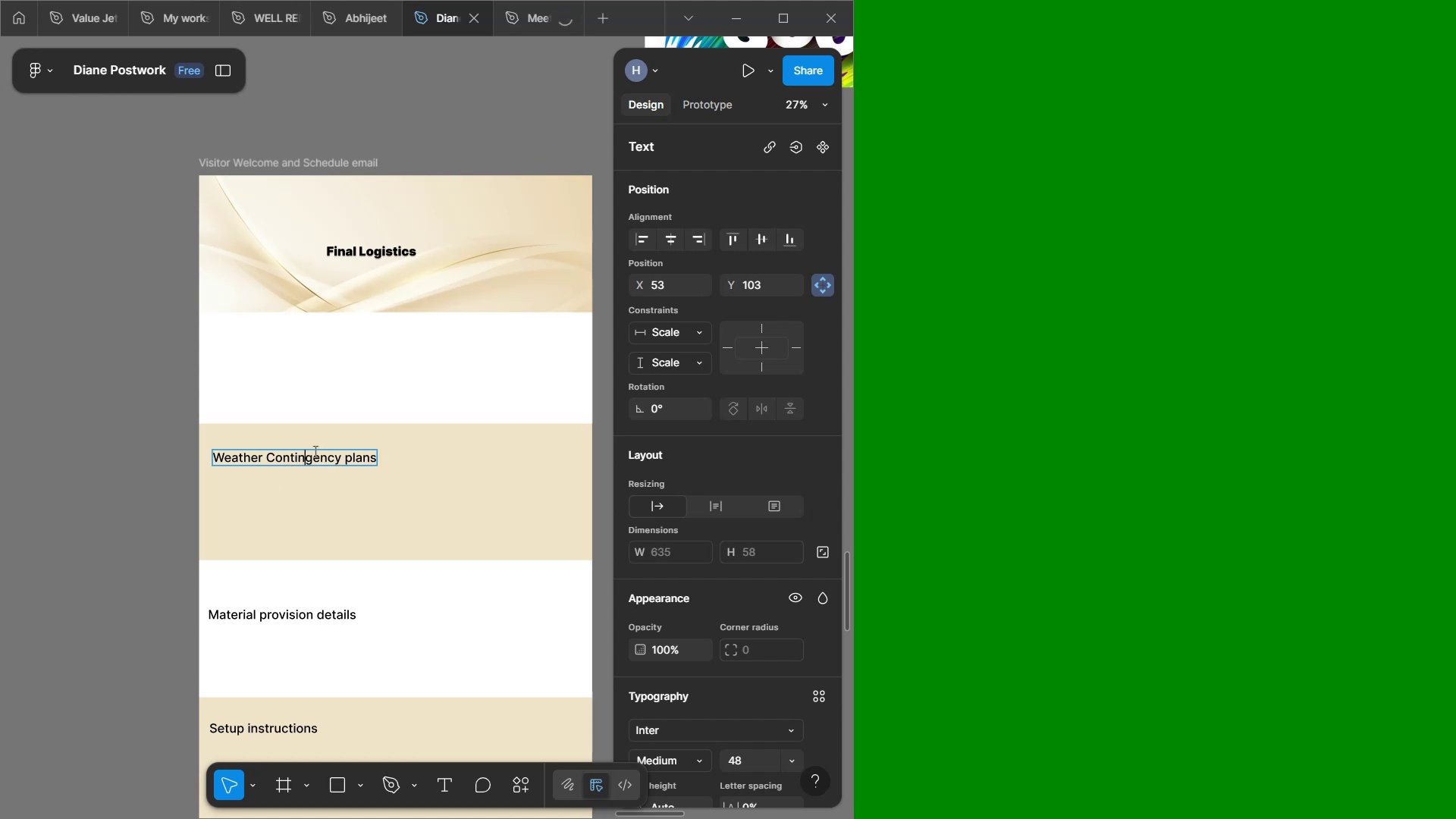 
left_click([370, 404])
 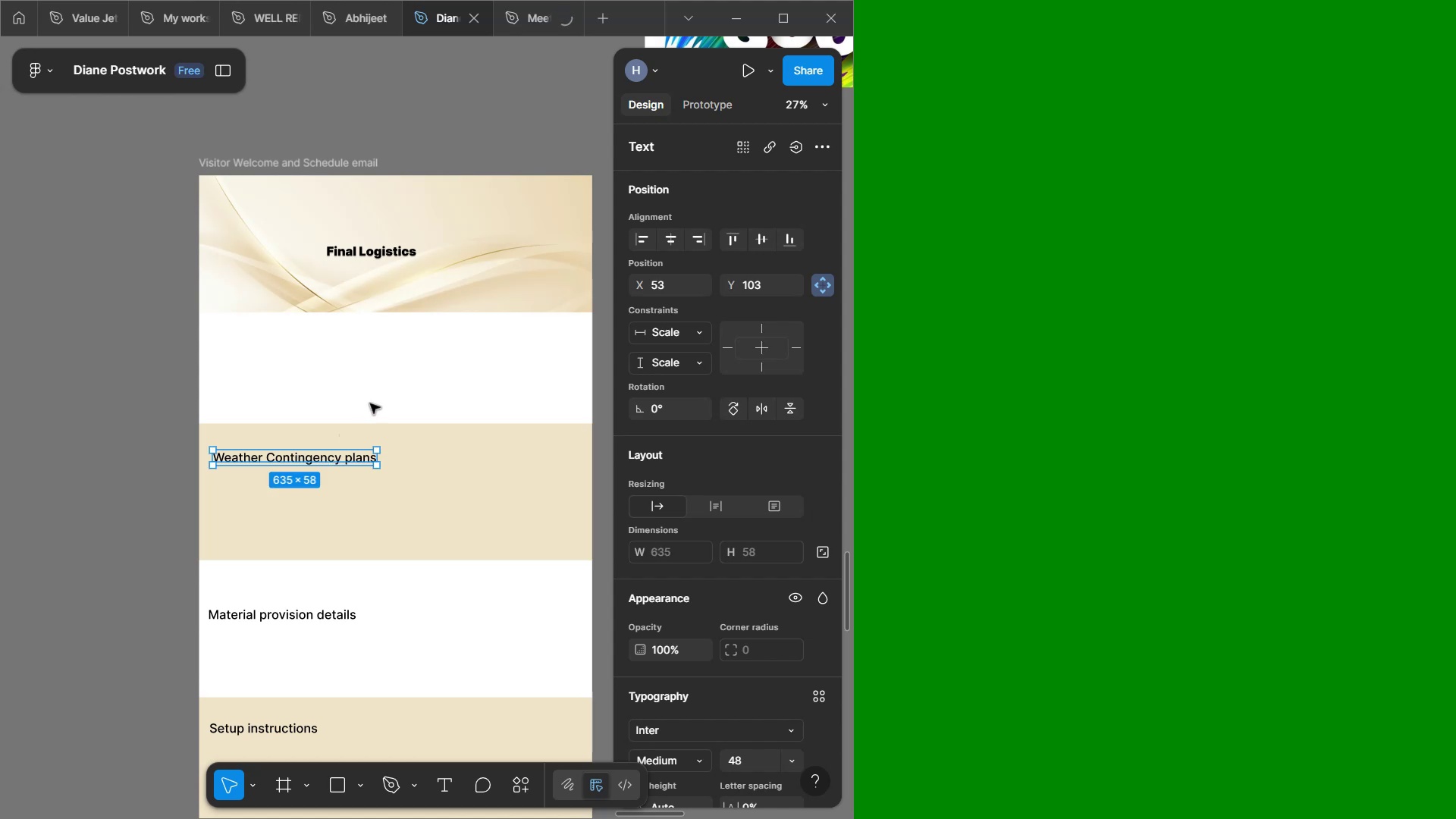 
left_click([376, 402])
 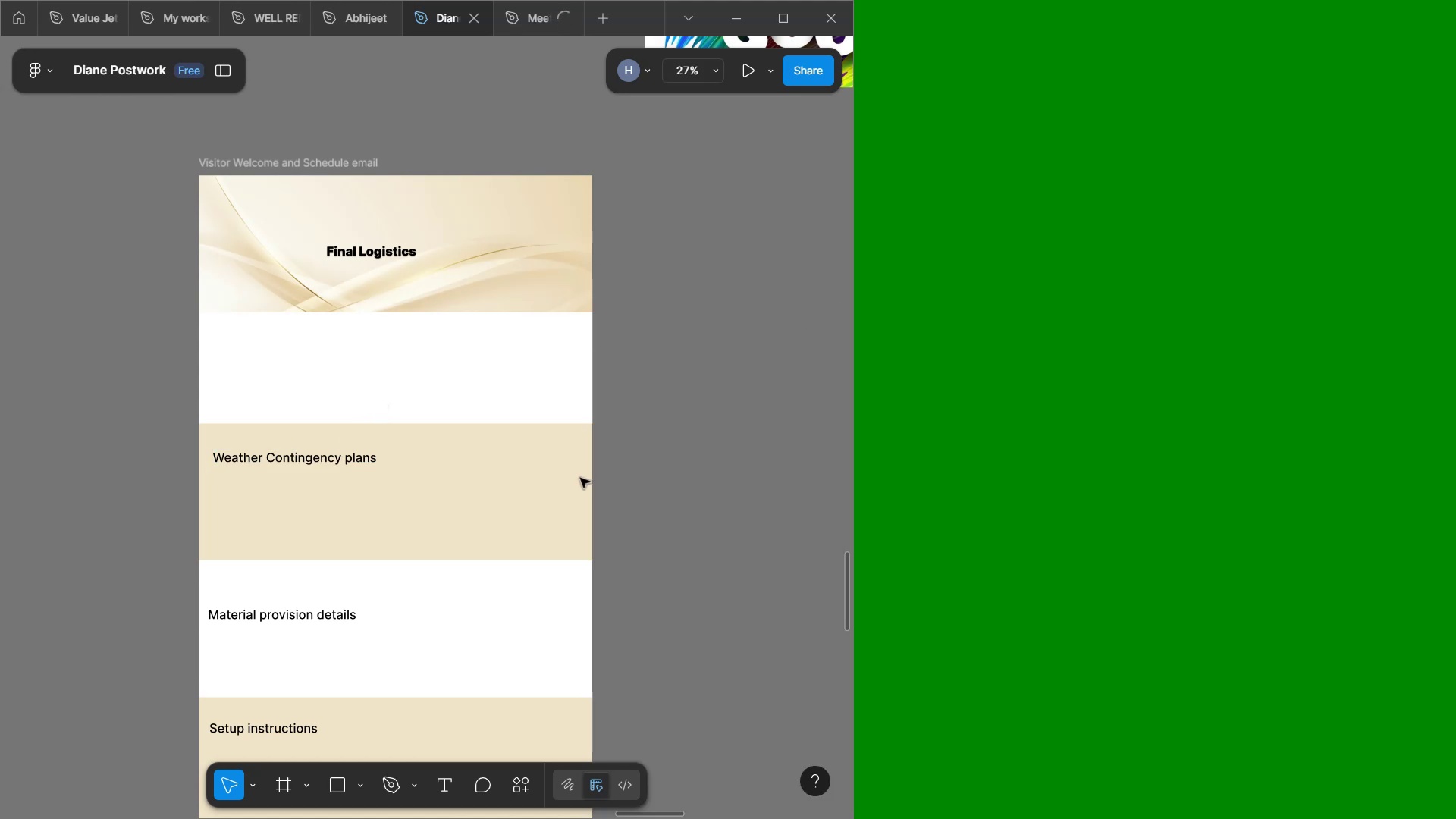 
double_click([278, 610])
 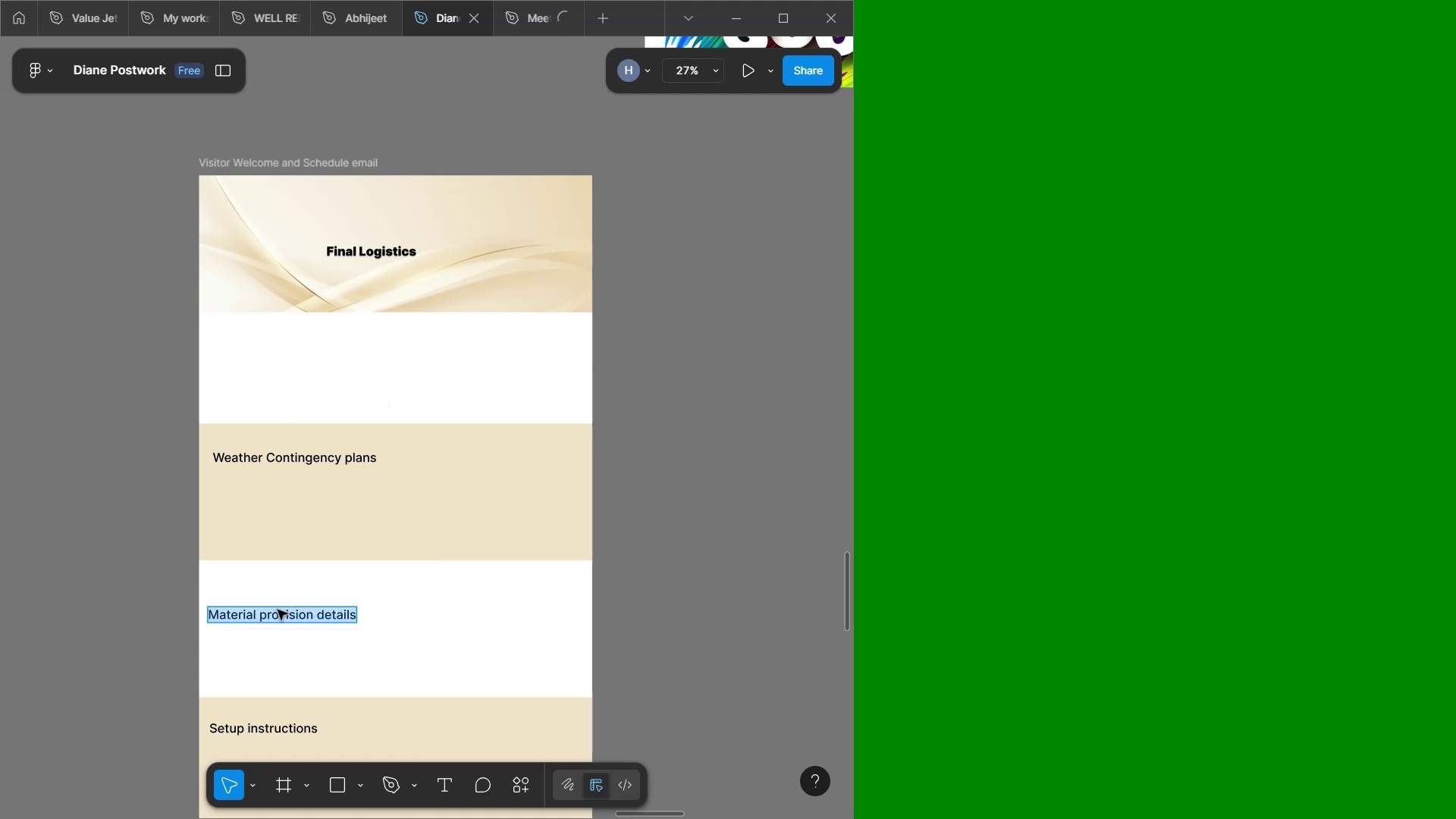 
type(Loadin)
key(Backspace)
key(Backspace)
type( in and Load Out schd)
key(Backspace)
type(we)
key(Backspace)
key(Backspace)
type(edules)
 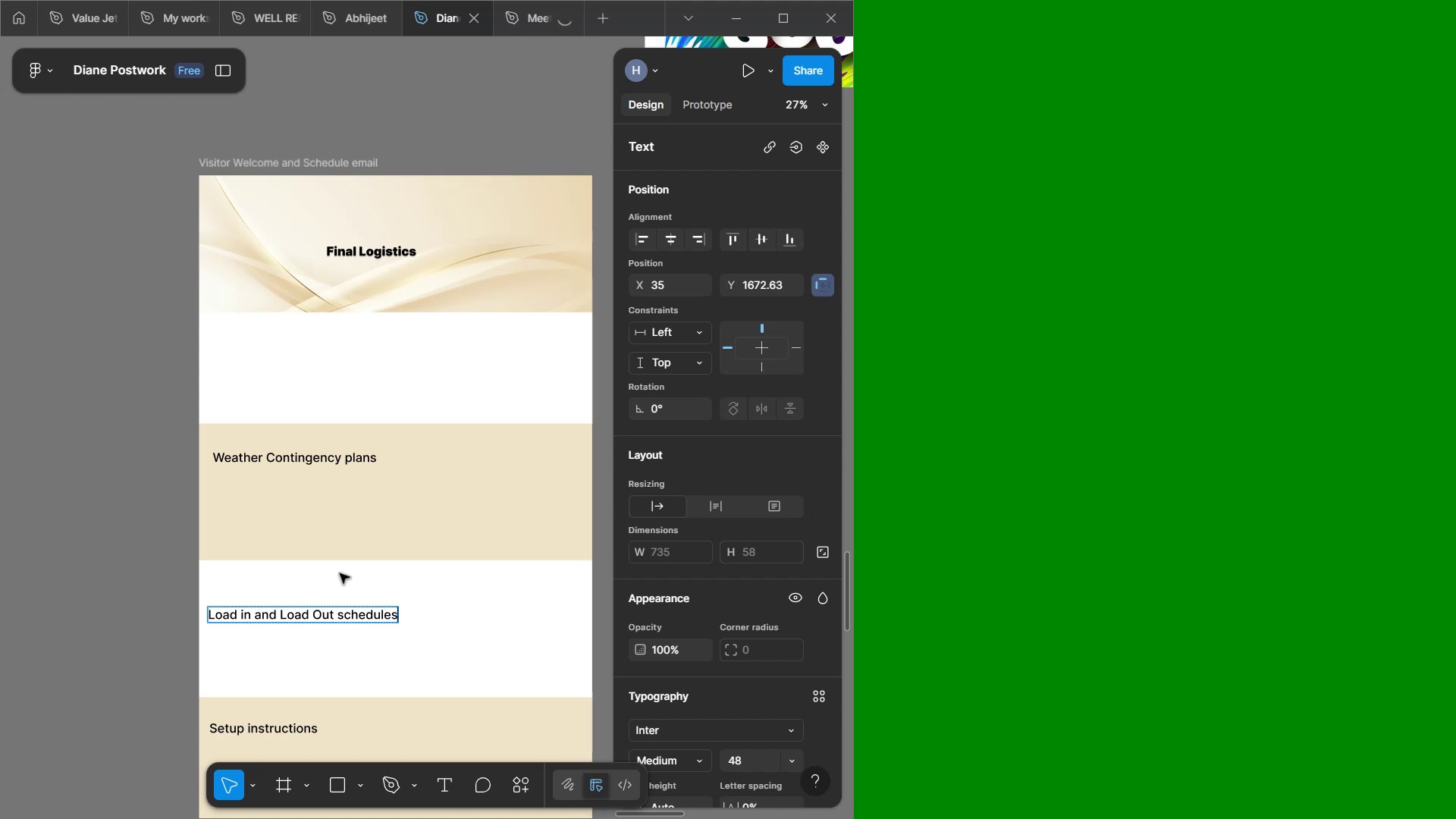 
left_click([440, 617])
 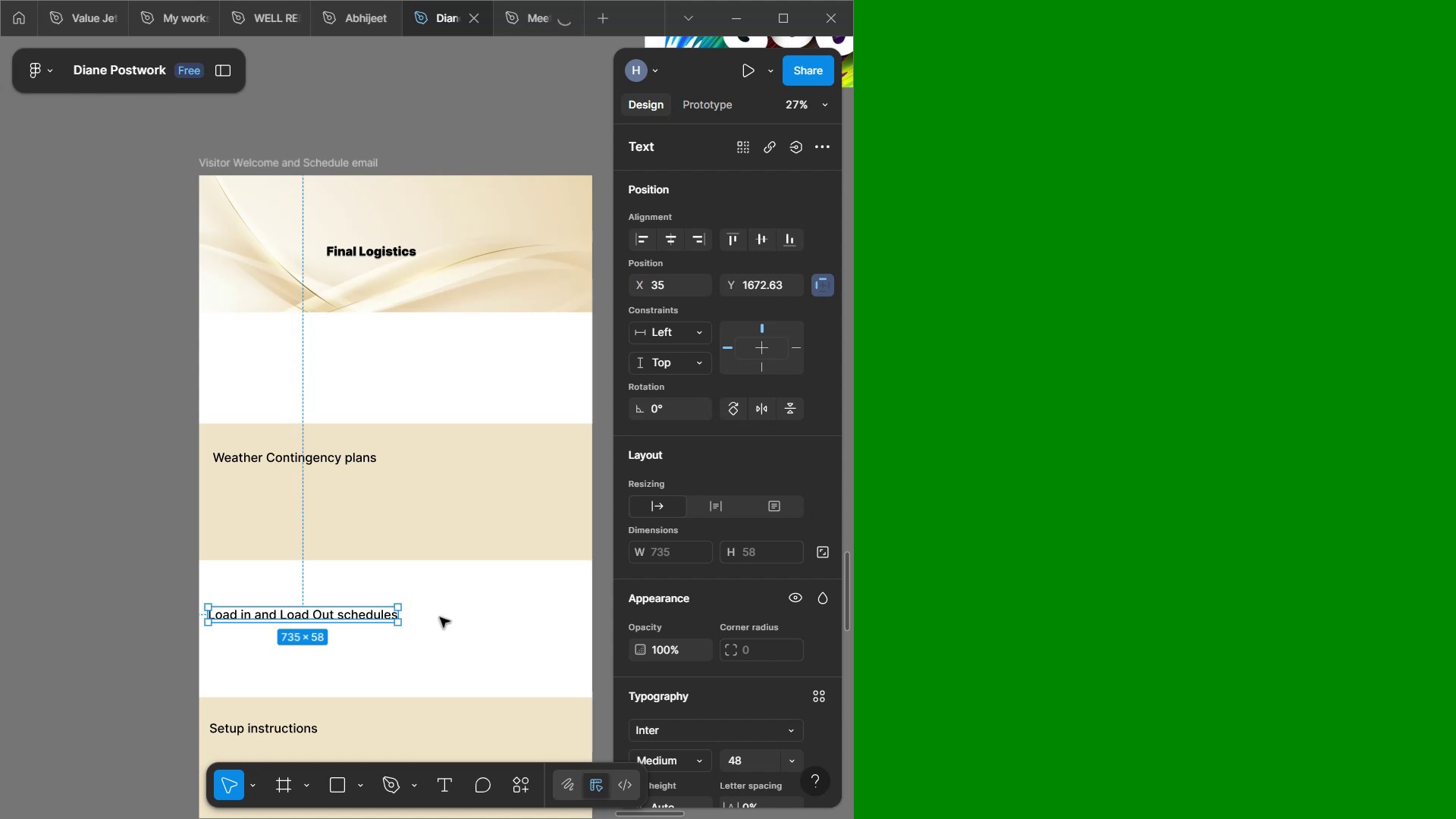 
left_click([440, 617])
 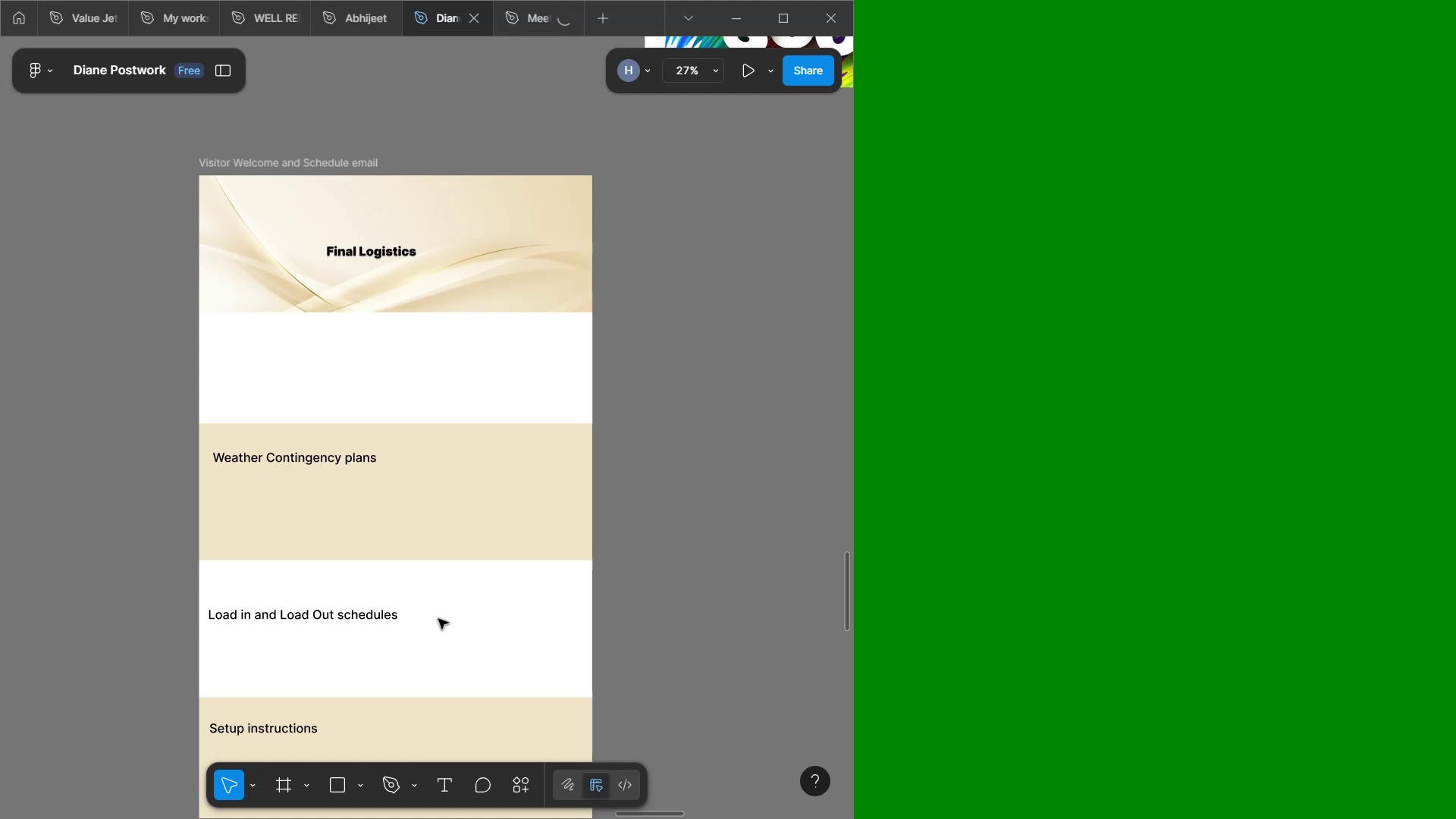 
wait(13.87)
 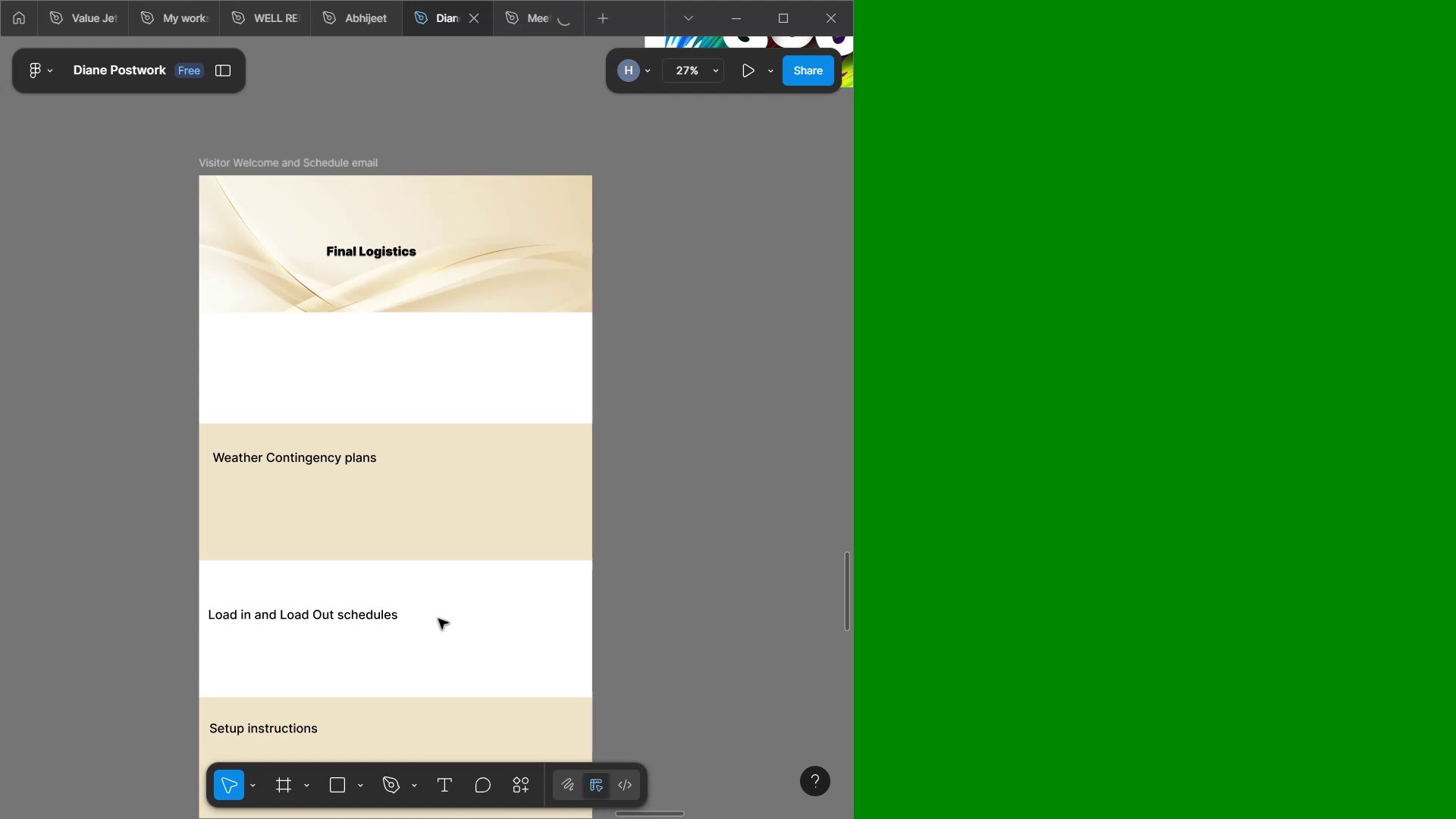 
scroll: coordinate [289, 568], scroll_direction: down, amount: 4.0
 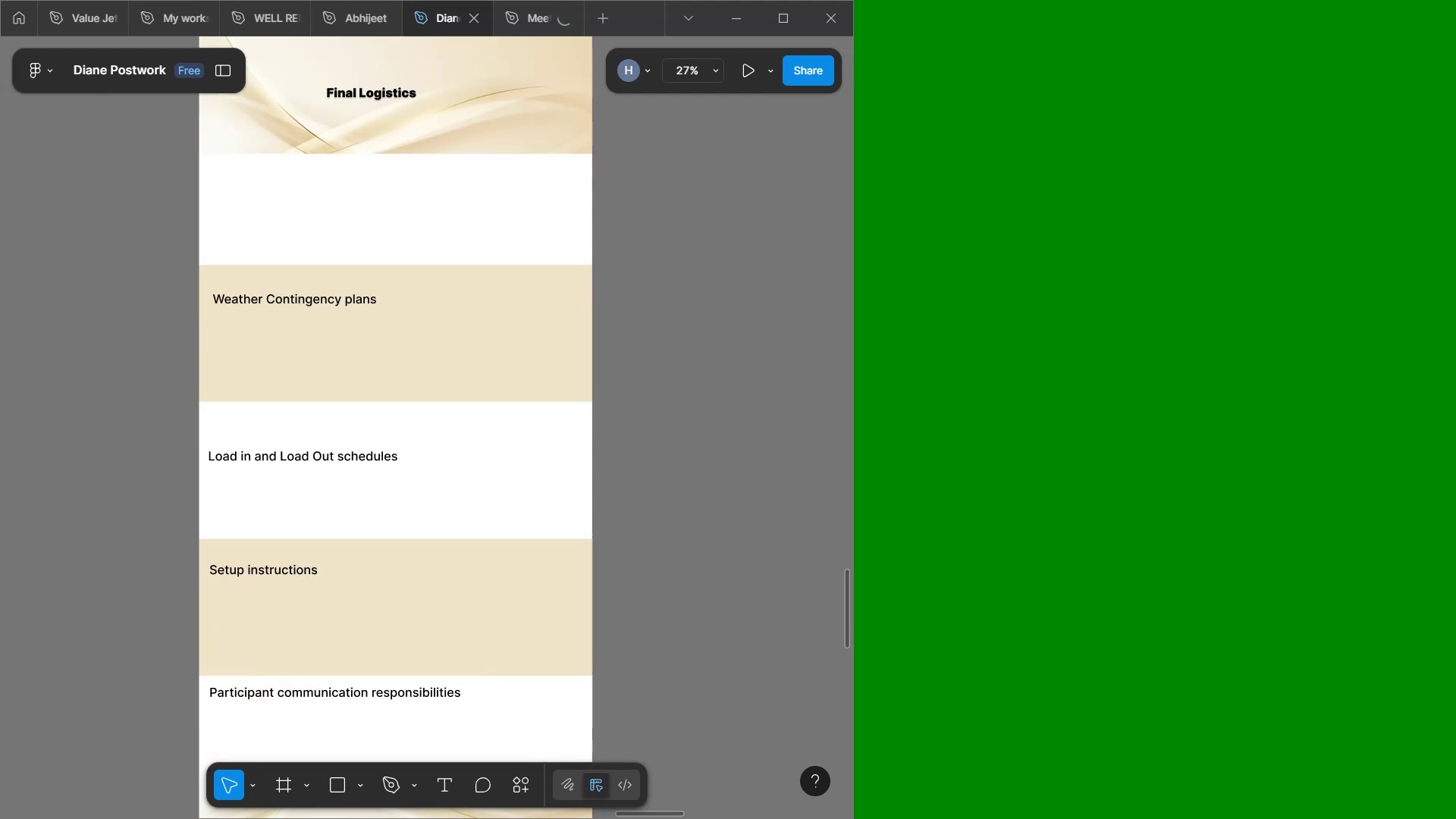 
left_click([1027, 538])
 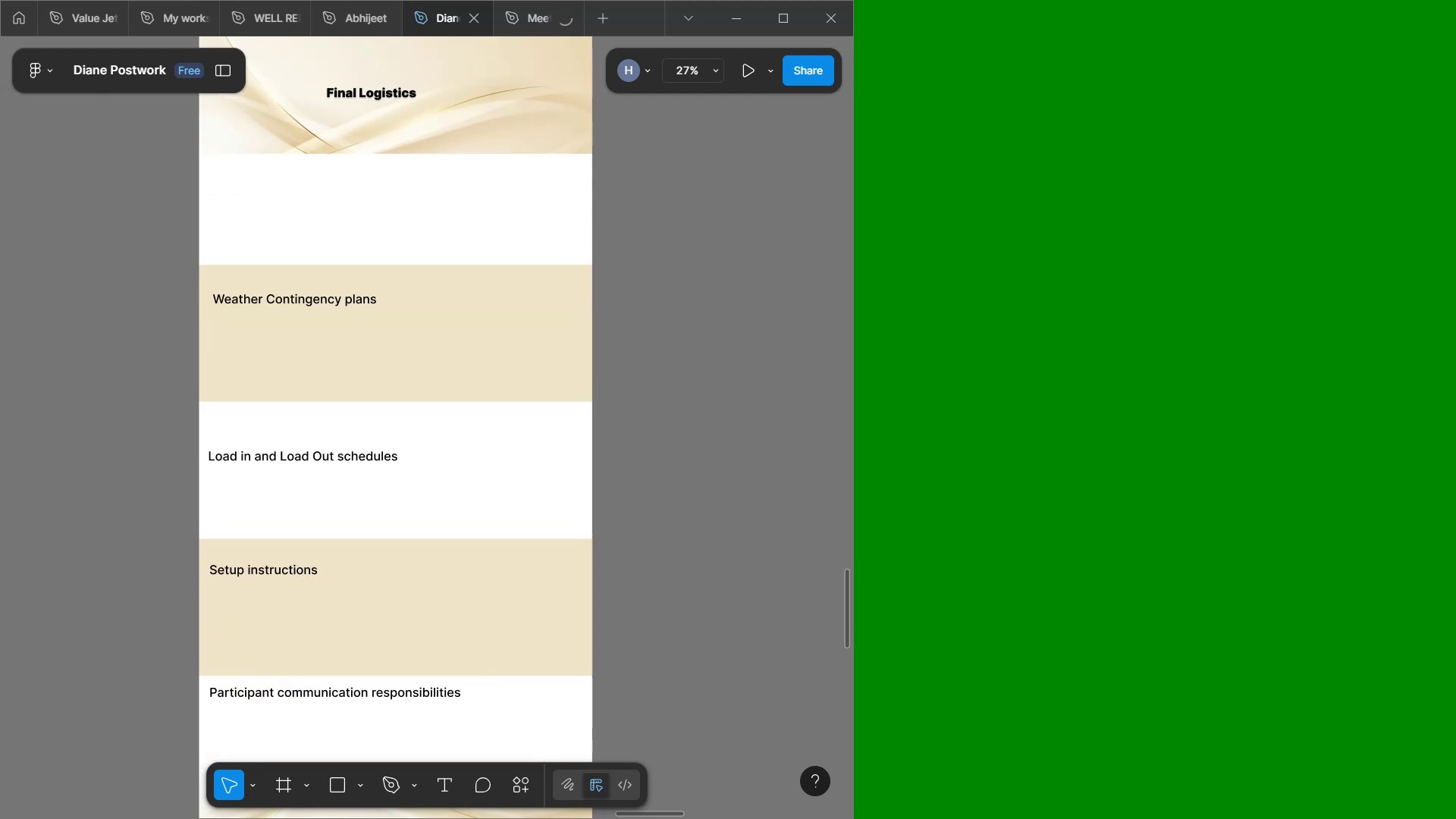 
scroll: coordinate [515, 488], scroll_direction: down, amount: 2.0
 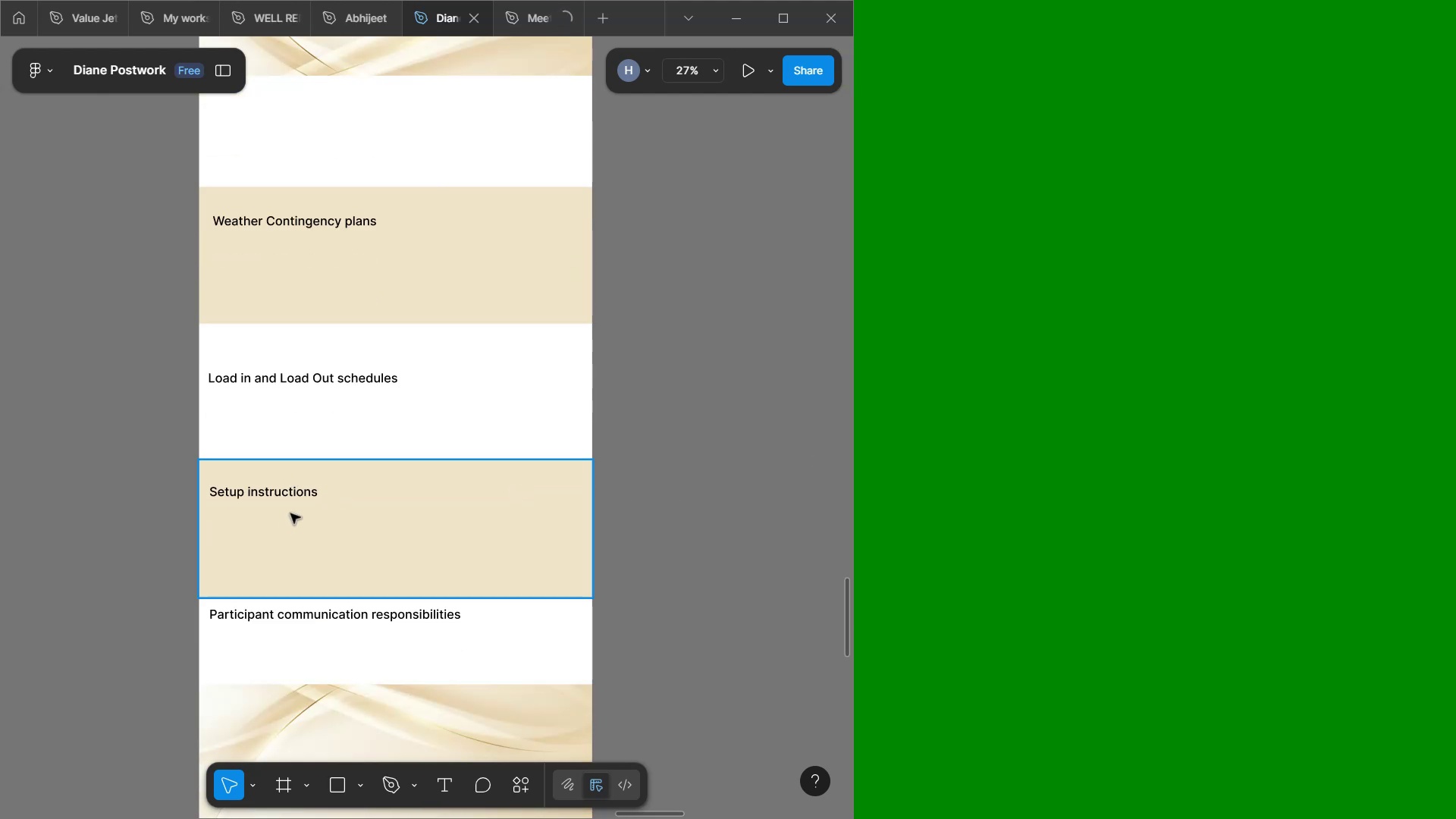 
double_click([297, 500])
 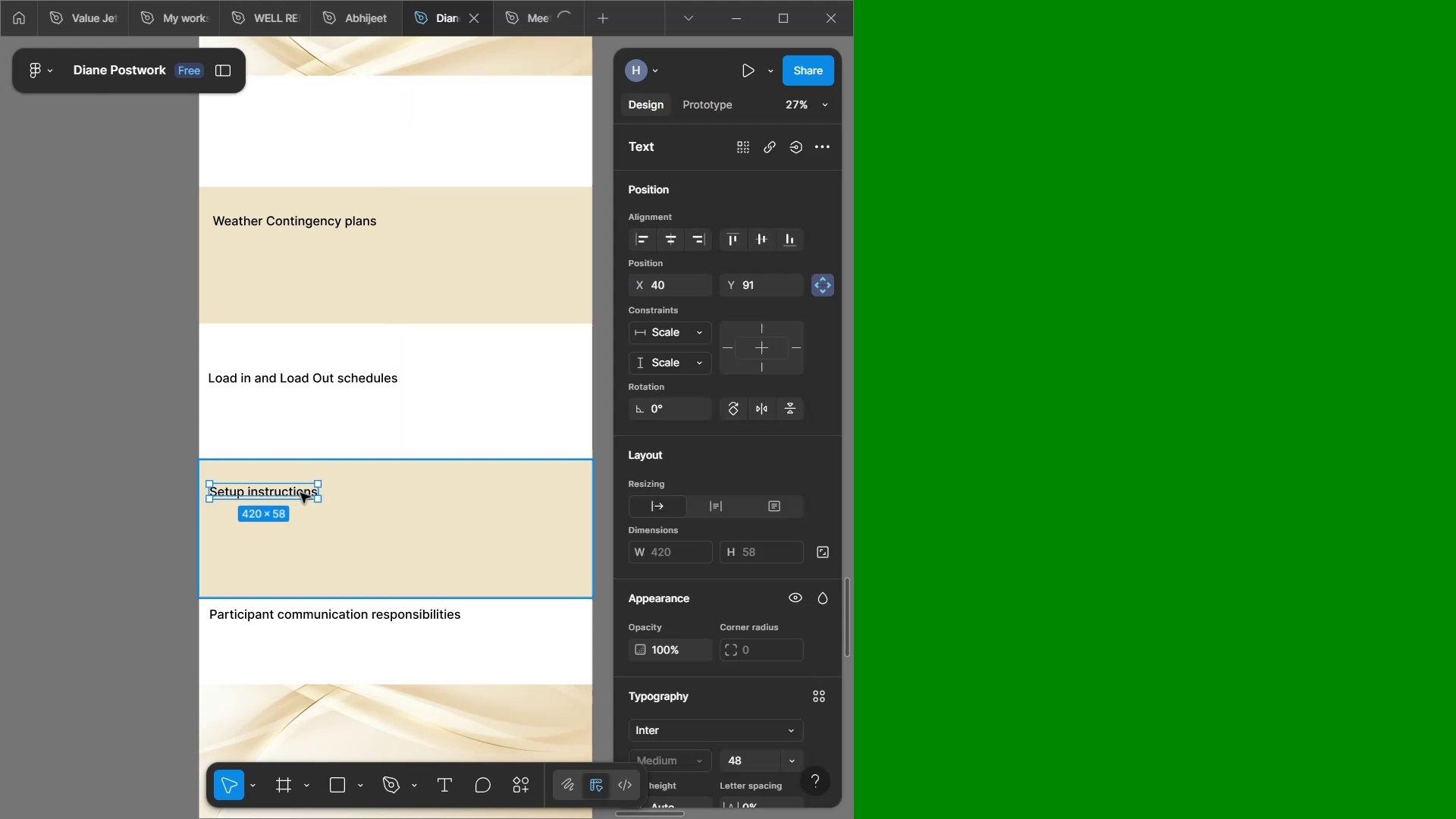 
double_click([300, 491])
 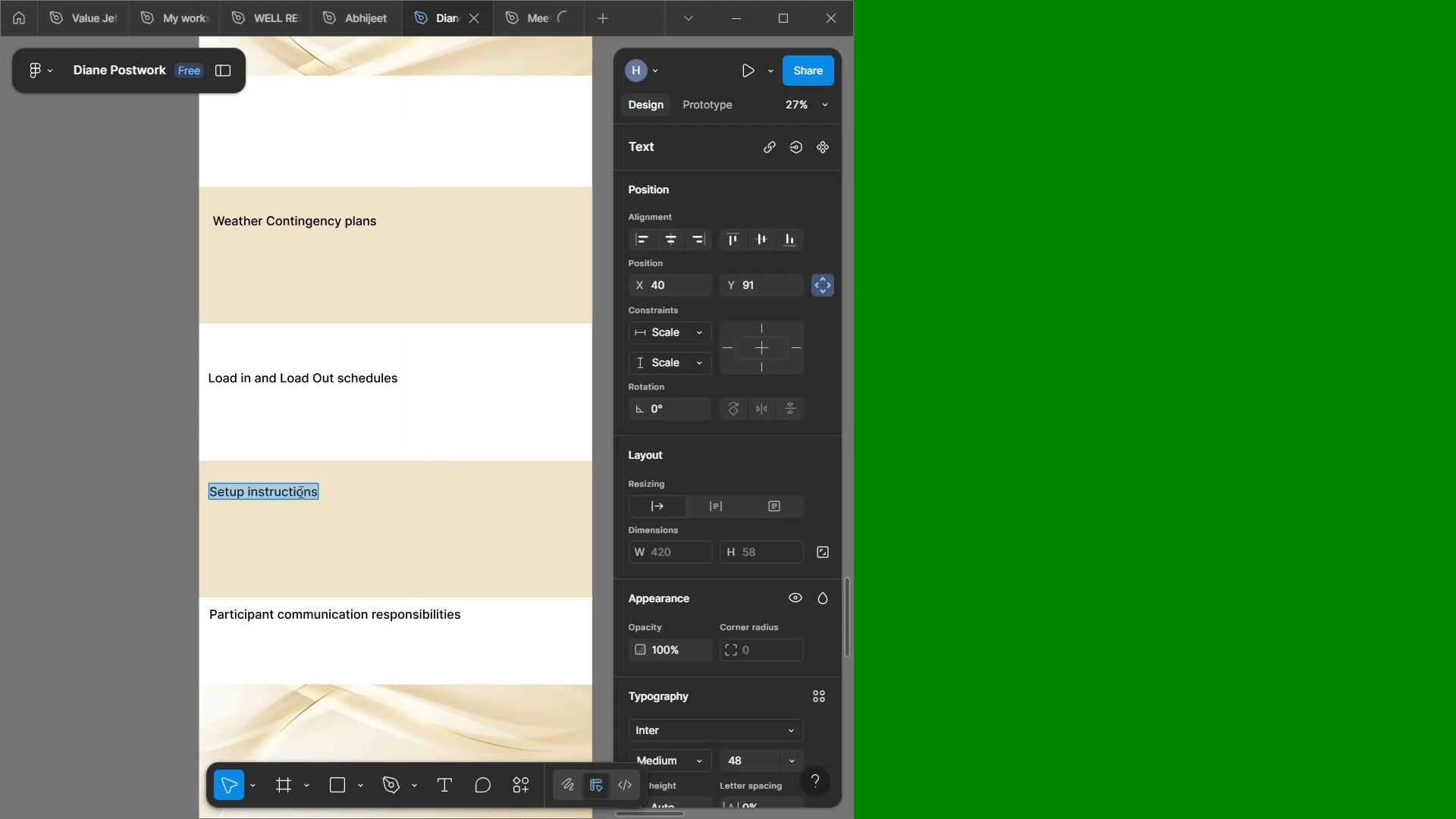 
type(Artists Checkin )
key(Backspace)
key(Backspace)
type(-in procedures)
 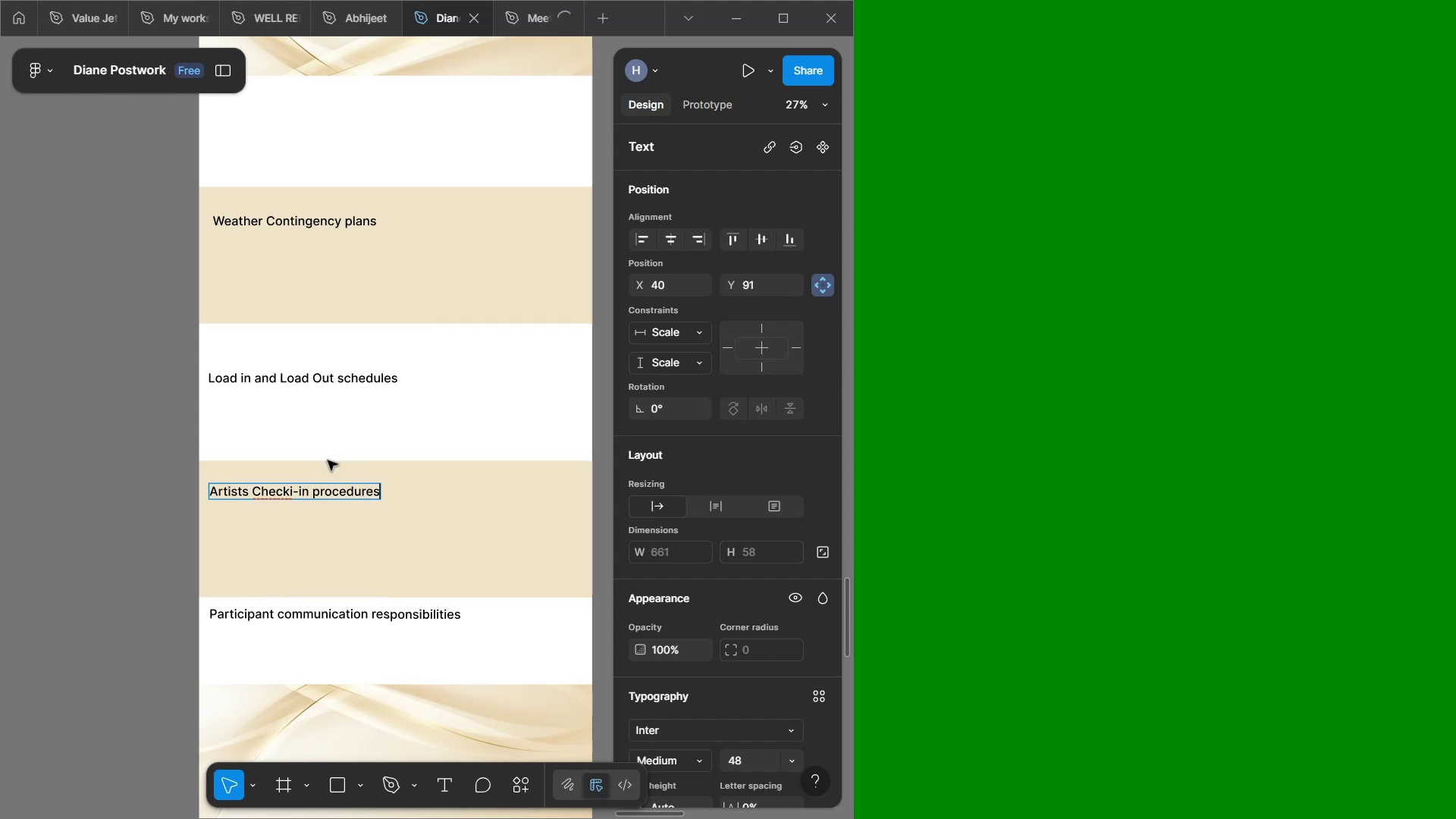 
hold_key(key=ArrowLeft, duration=0.64)
 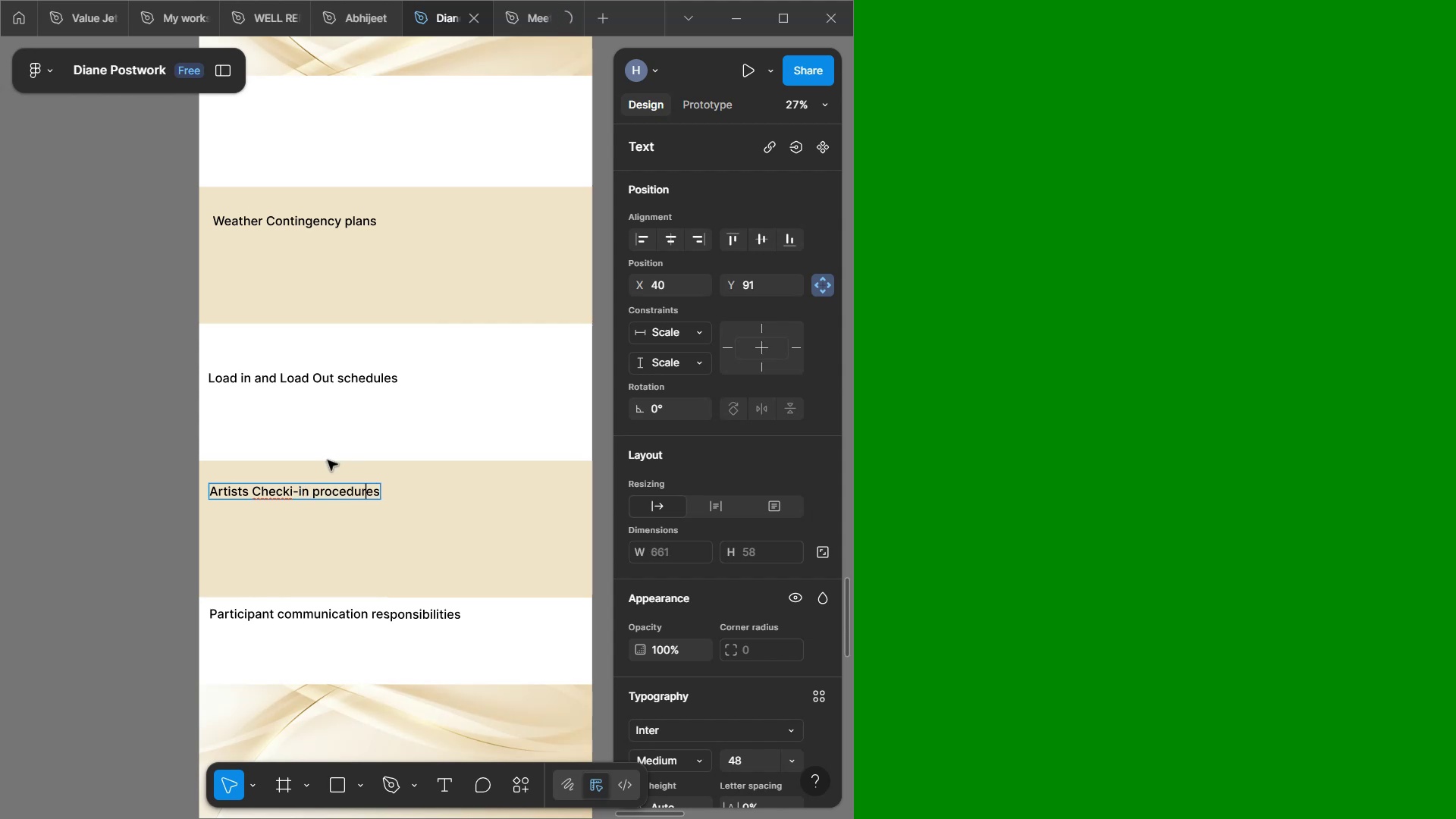 
key(ArrowLeft)
 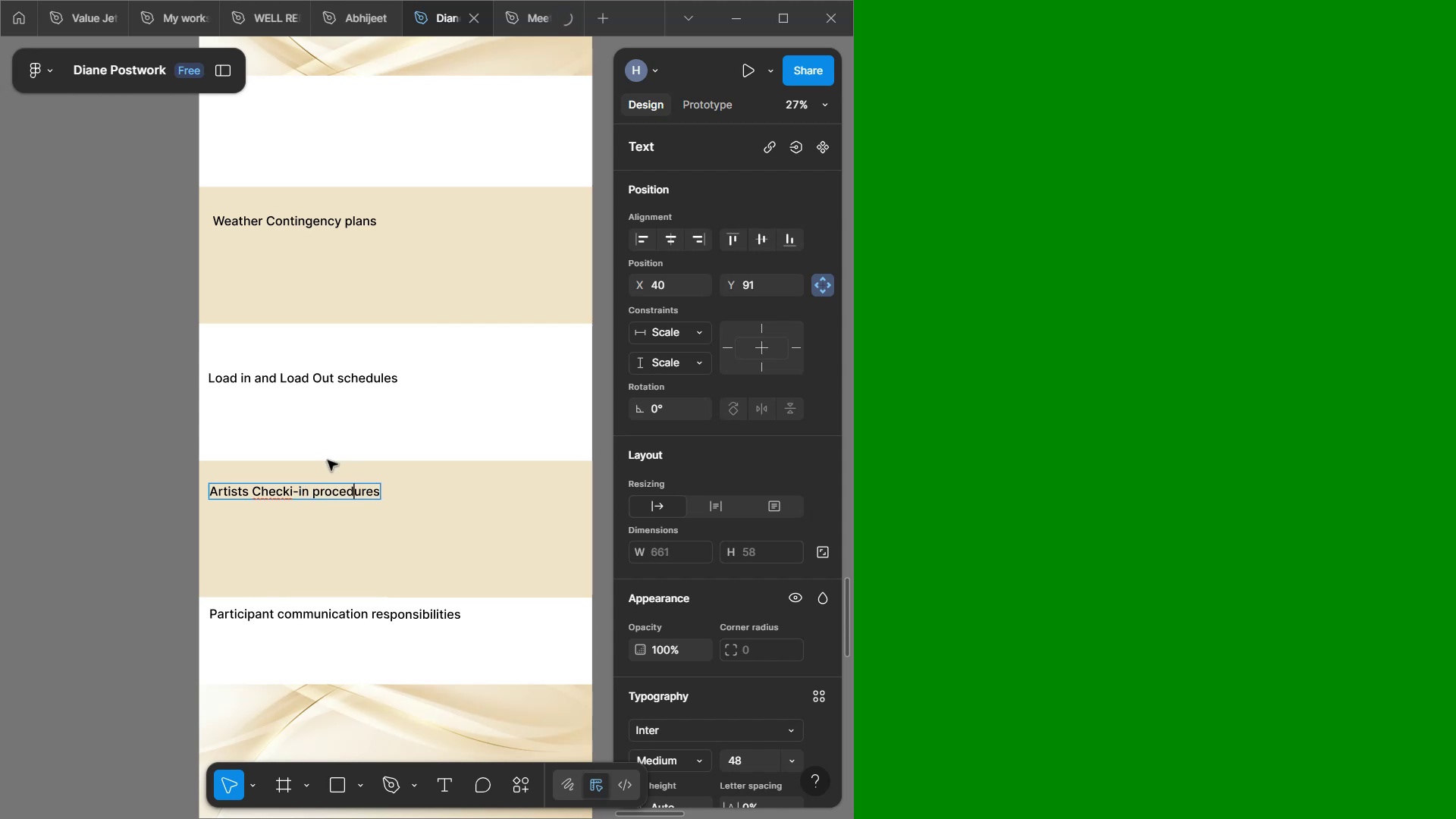 
hold_key(key=ArrowLeft, duration=0.71)
 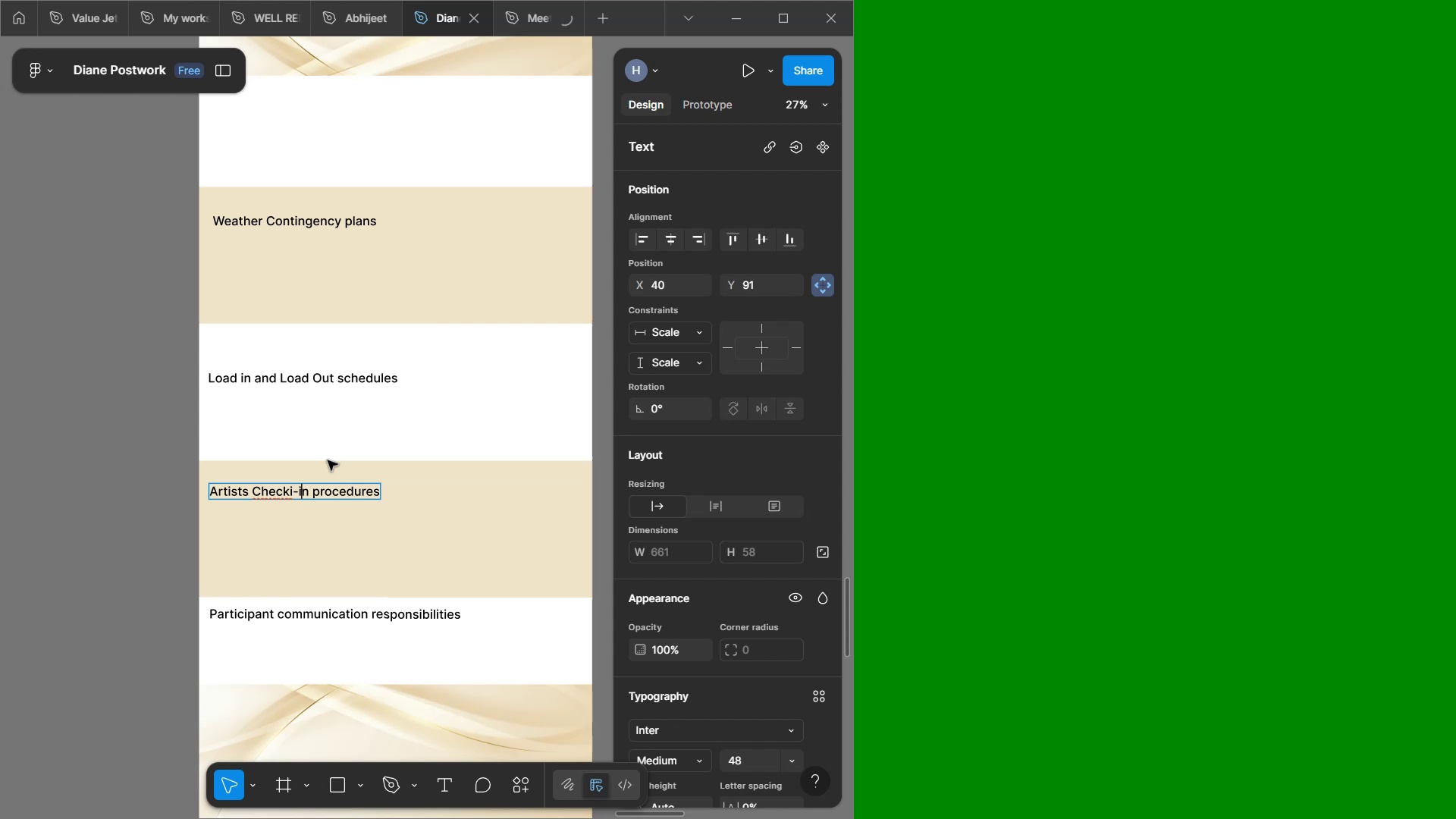 
key(ArrowLeft)
 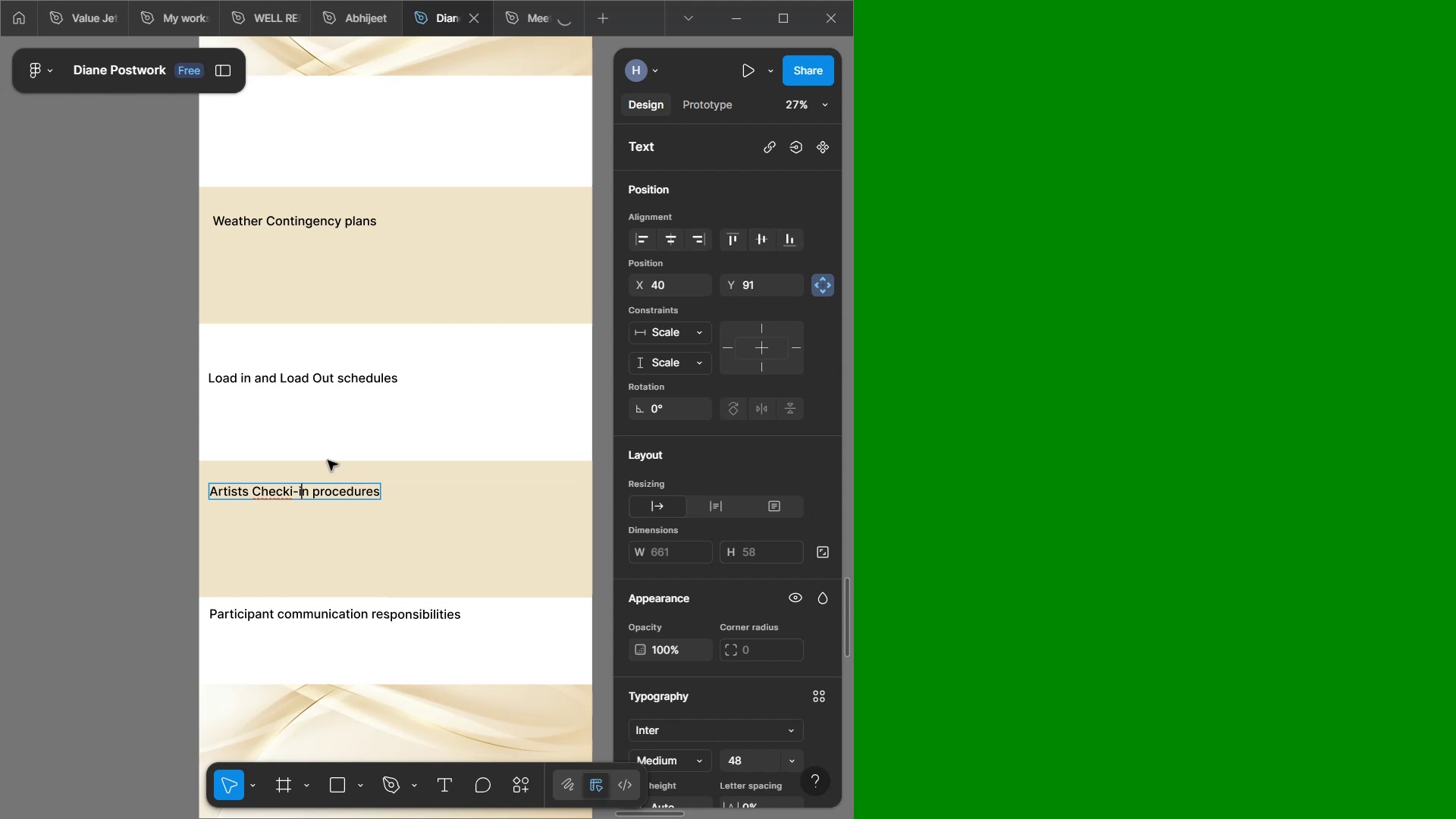 
key(ArrowLeft)
 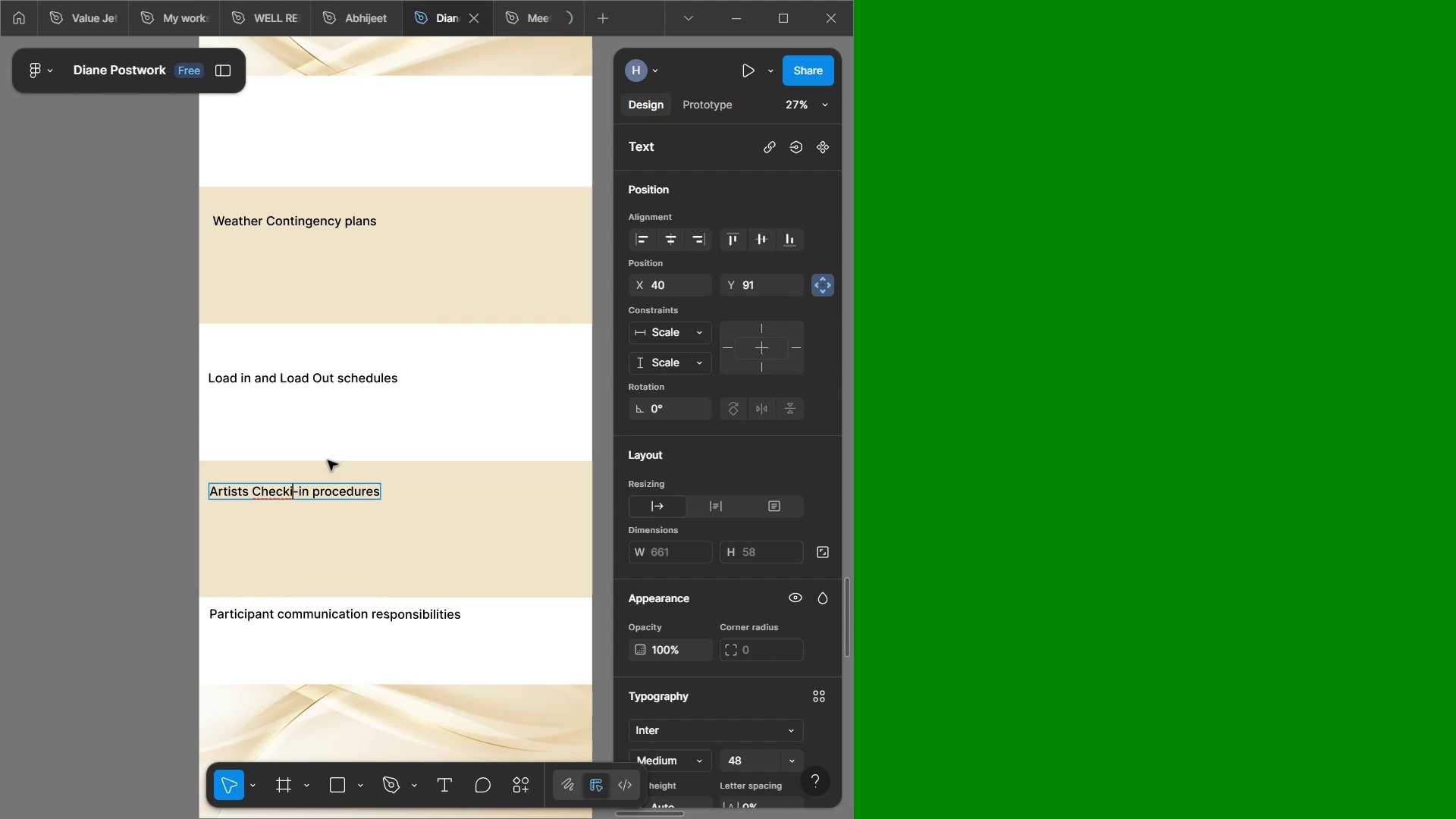 
key(Backspace)
 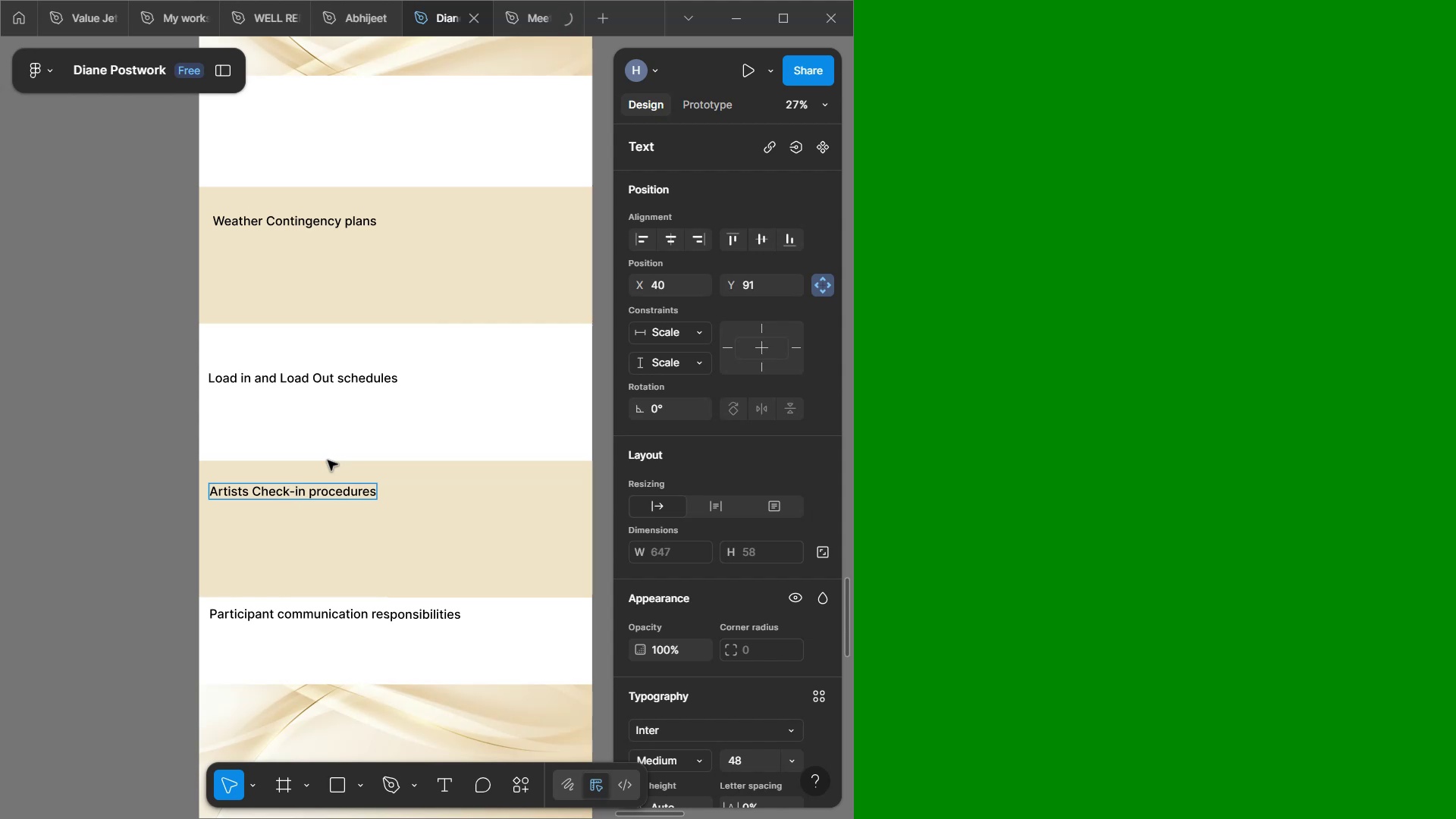 
left_click([464, 422])
 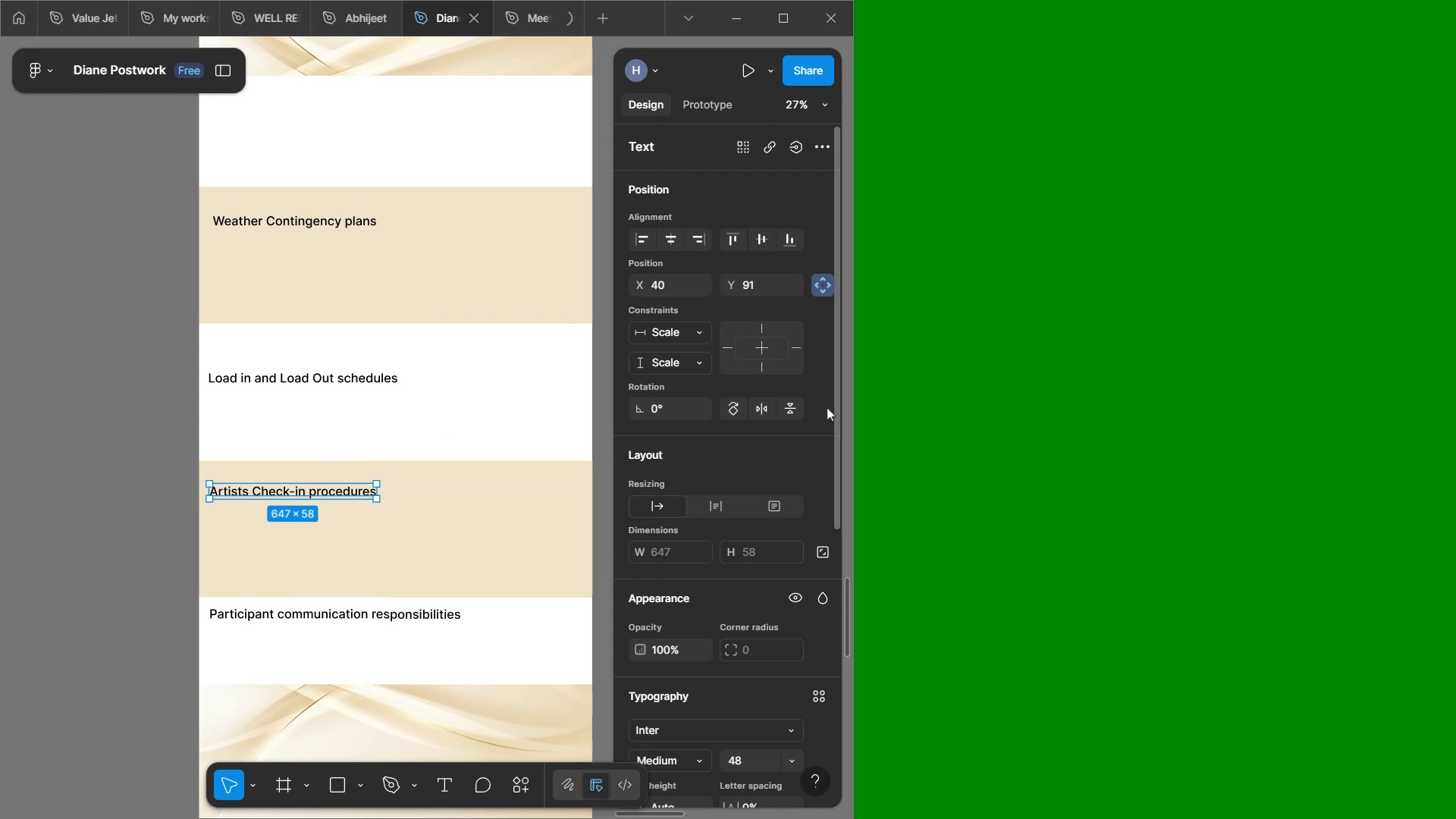 
left_click([915, 433])
 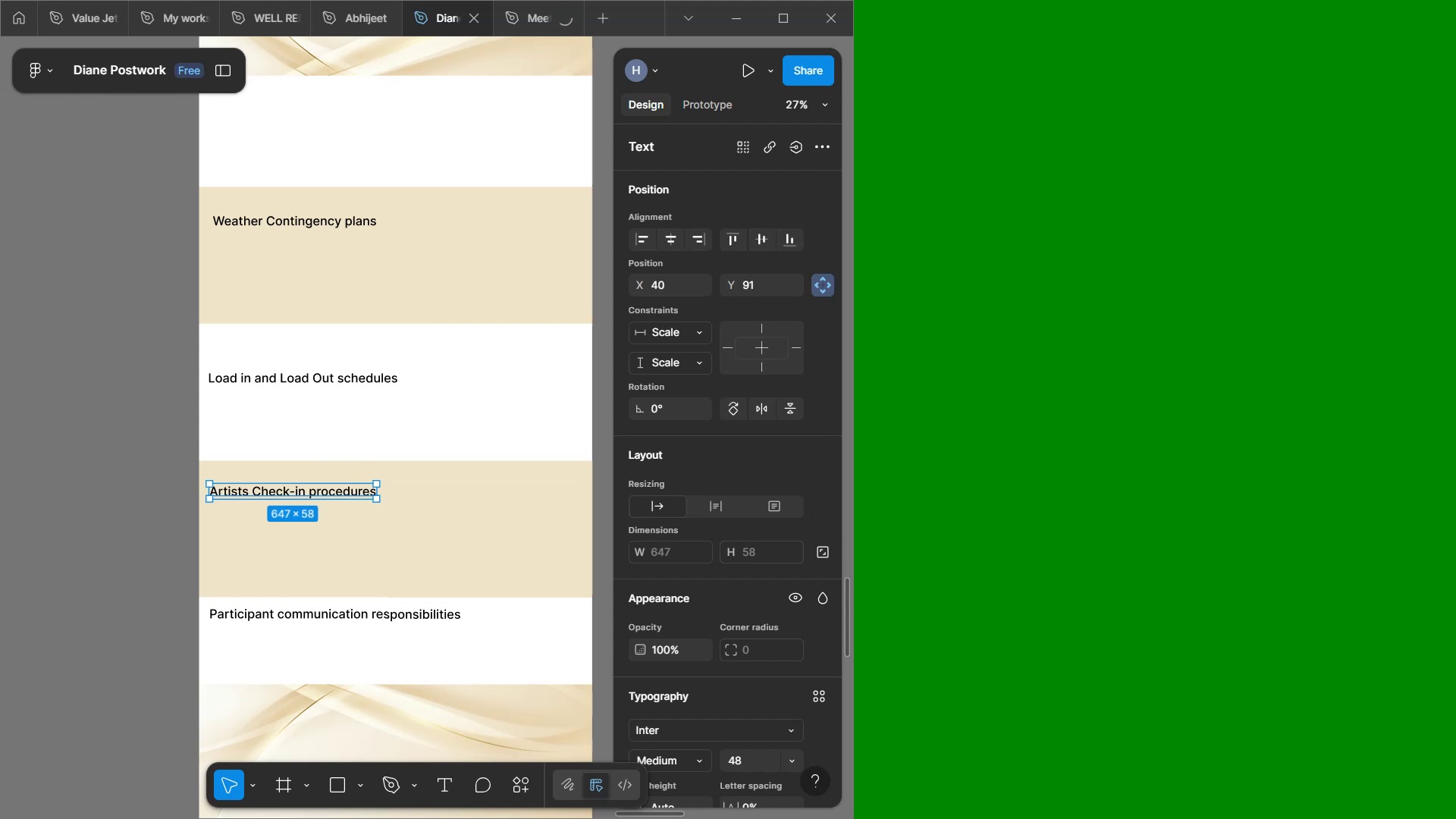 
scroll: coordinate [422, 362], scroll_direction: down, amount: 4.0
 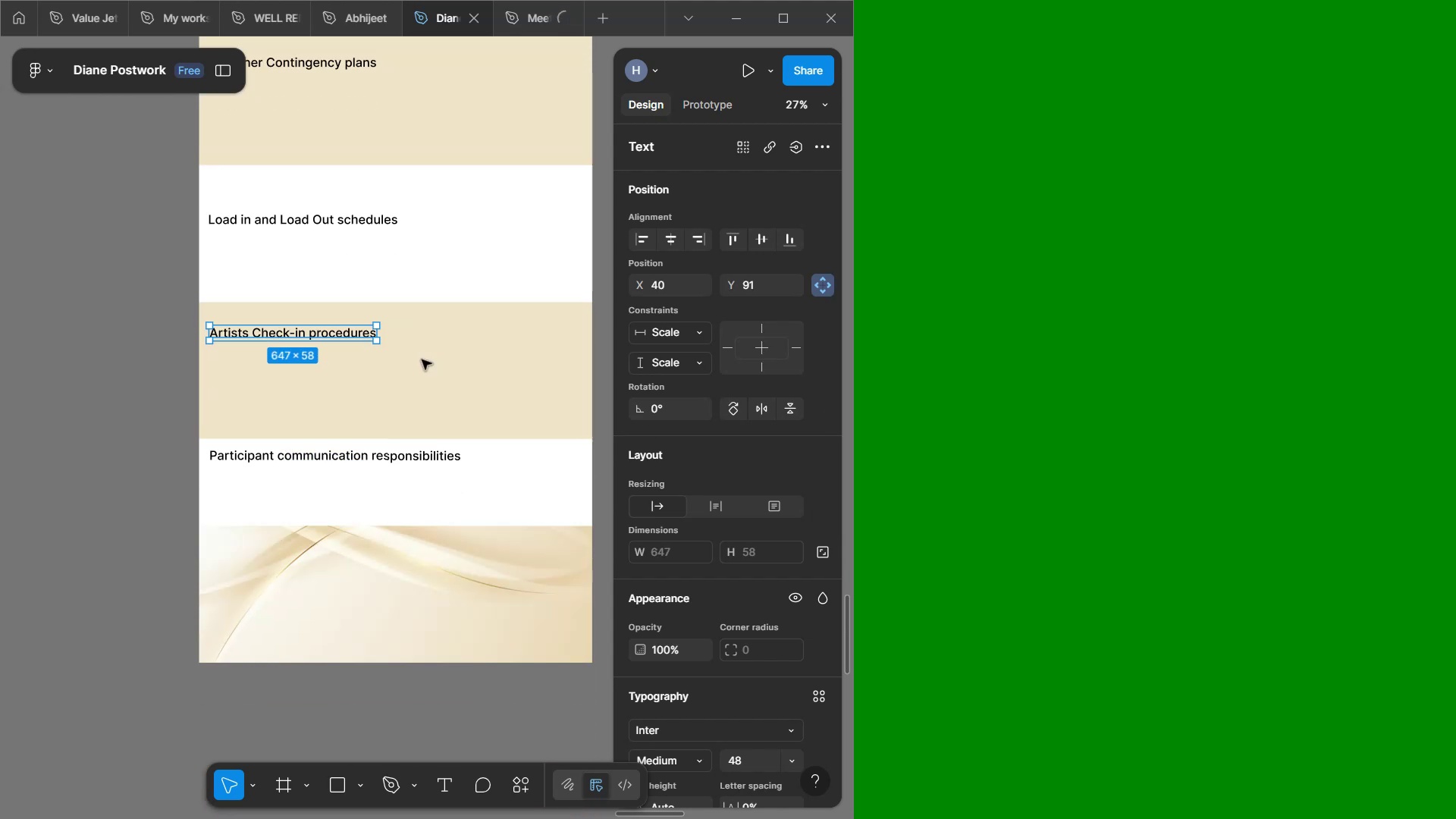 
scroll: coordinate [426, 369], scroll_direction: up, amount: 3.0
 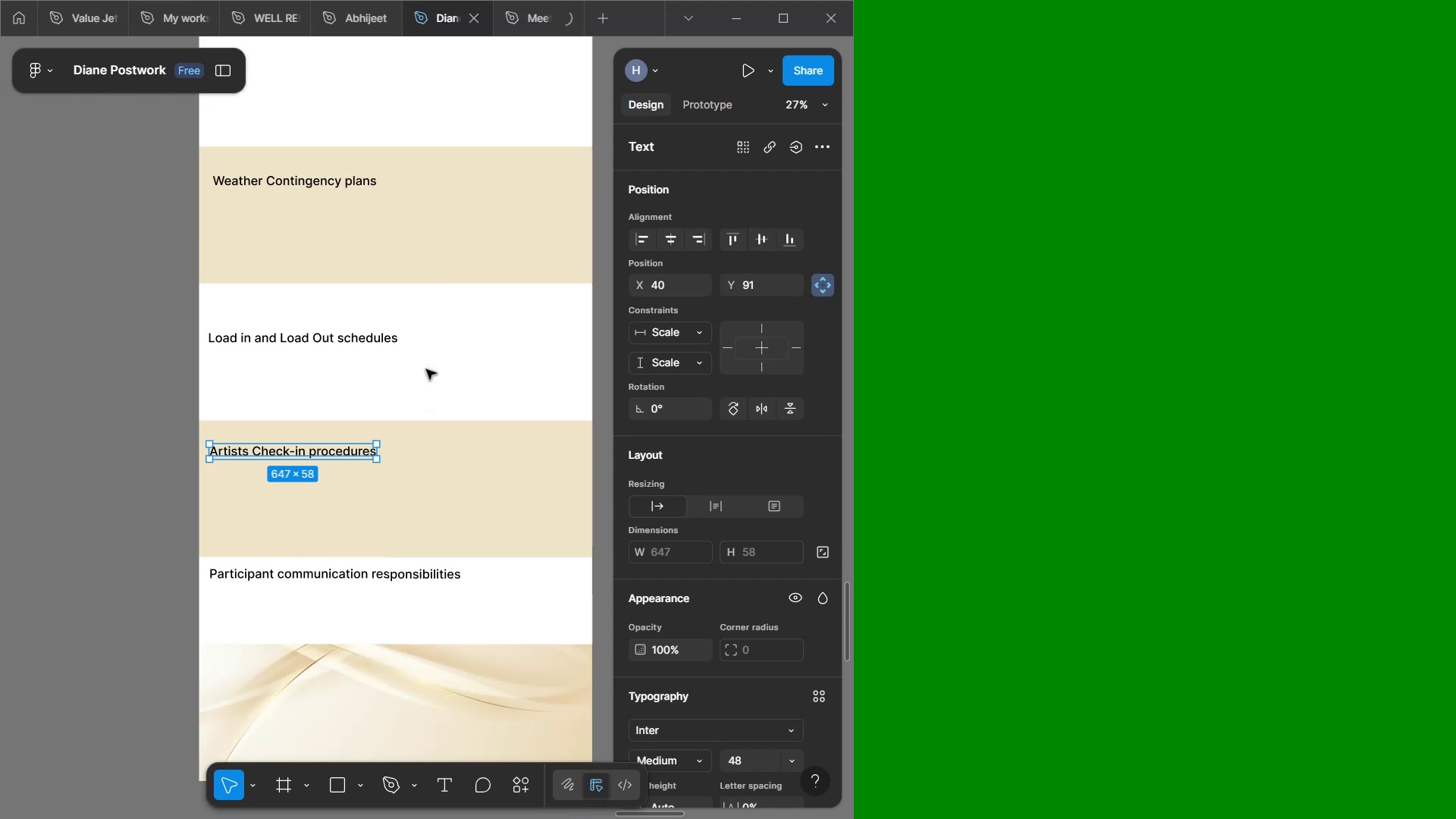 
scroll: coordinate [422, 437], scroll_direction: down, amount: 2.0
 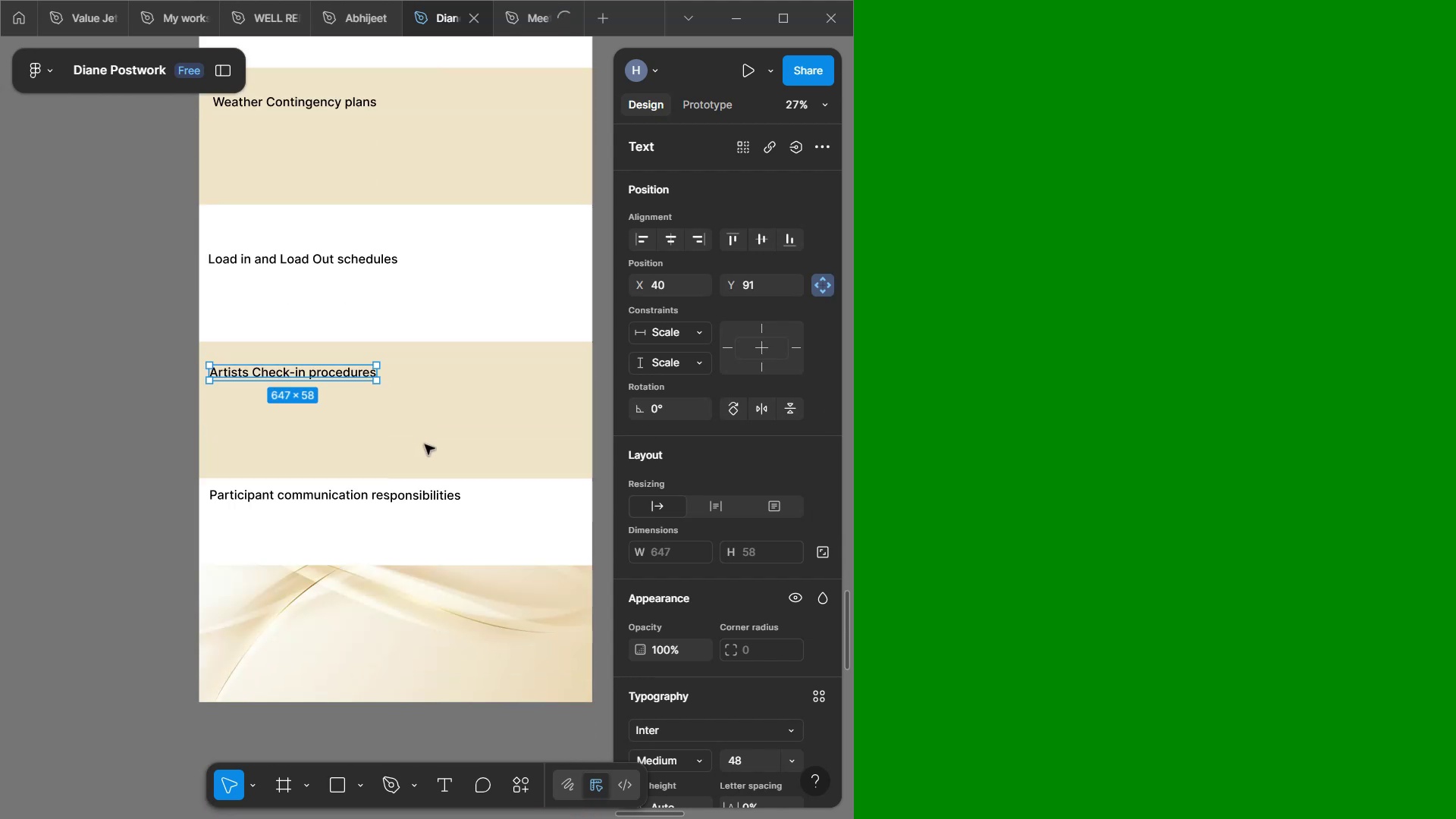 
hold_key(key=ControlLeft, duration=1.38)
scroll: coordinate [431, 463], scroll_direction: down, amount: 8.0
 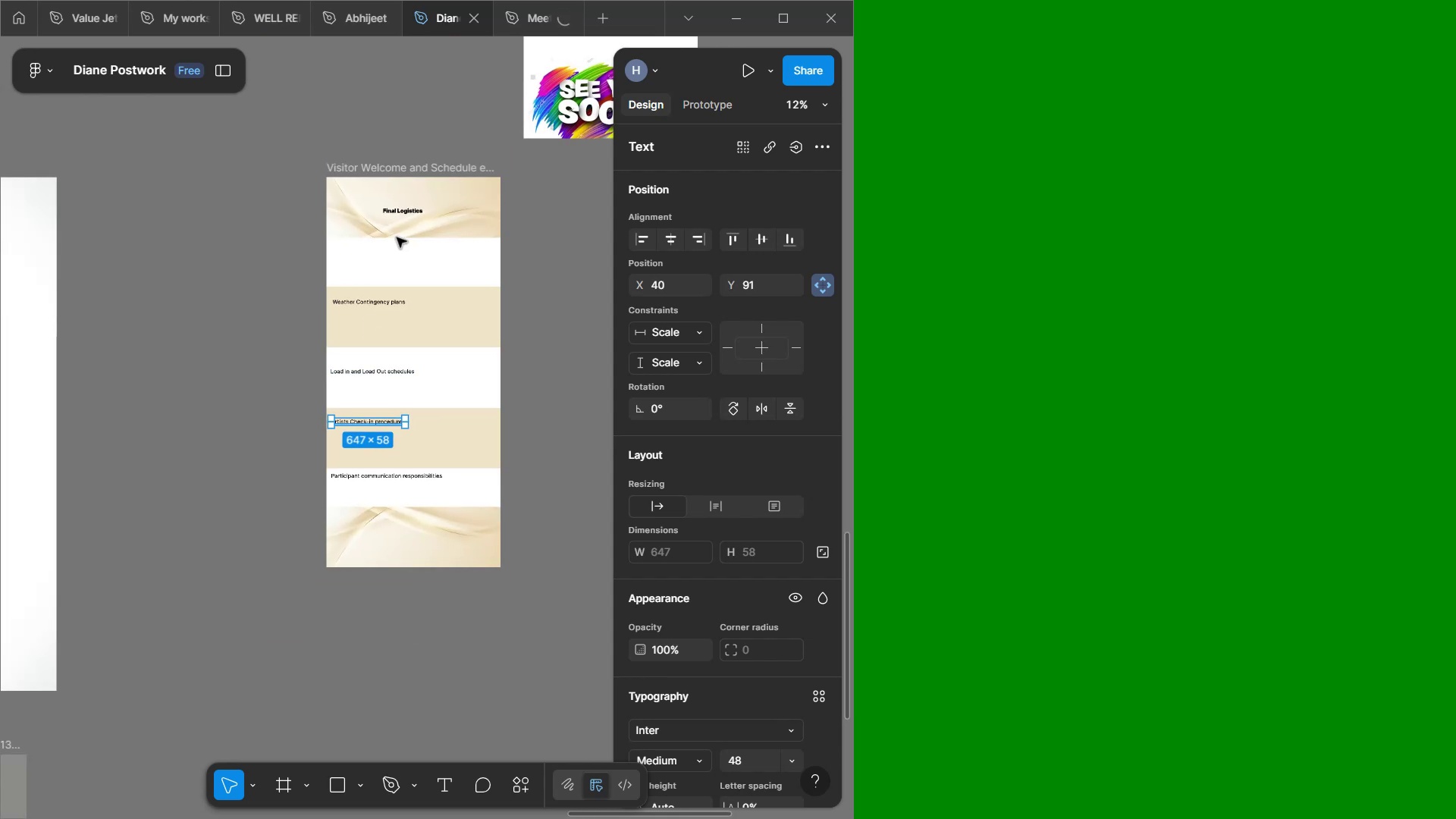 
left_click([400, 184])
 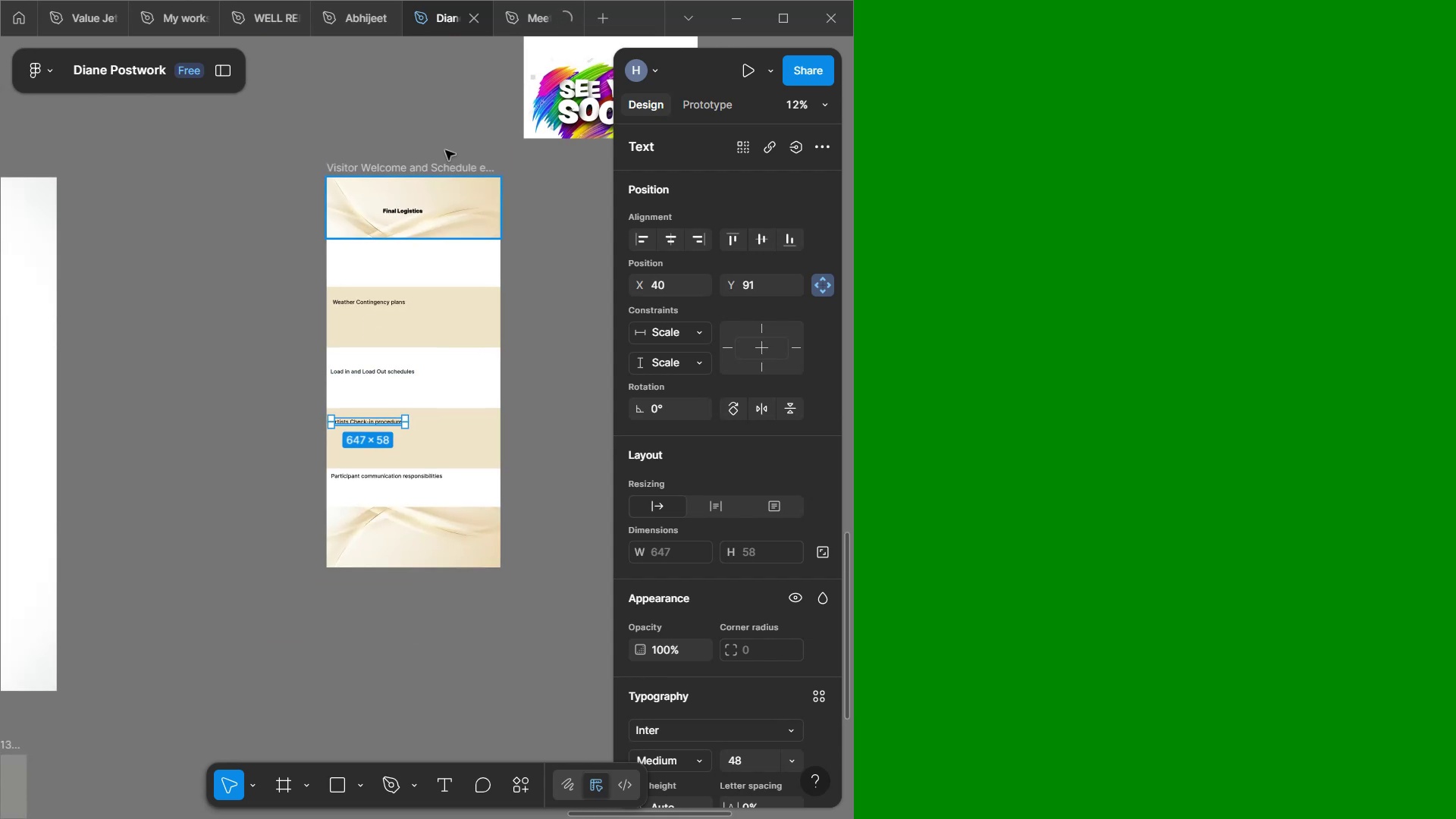 
left_click([449, 138])
 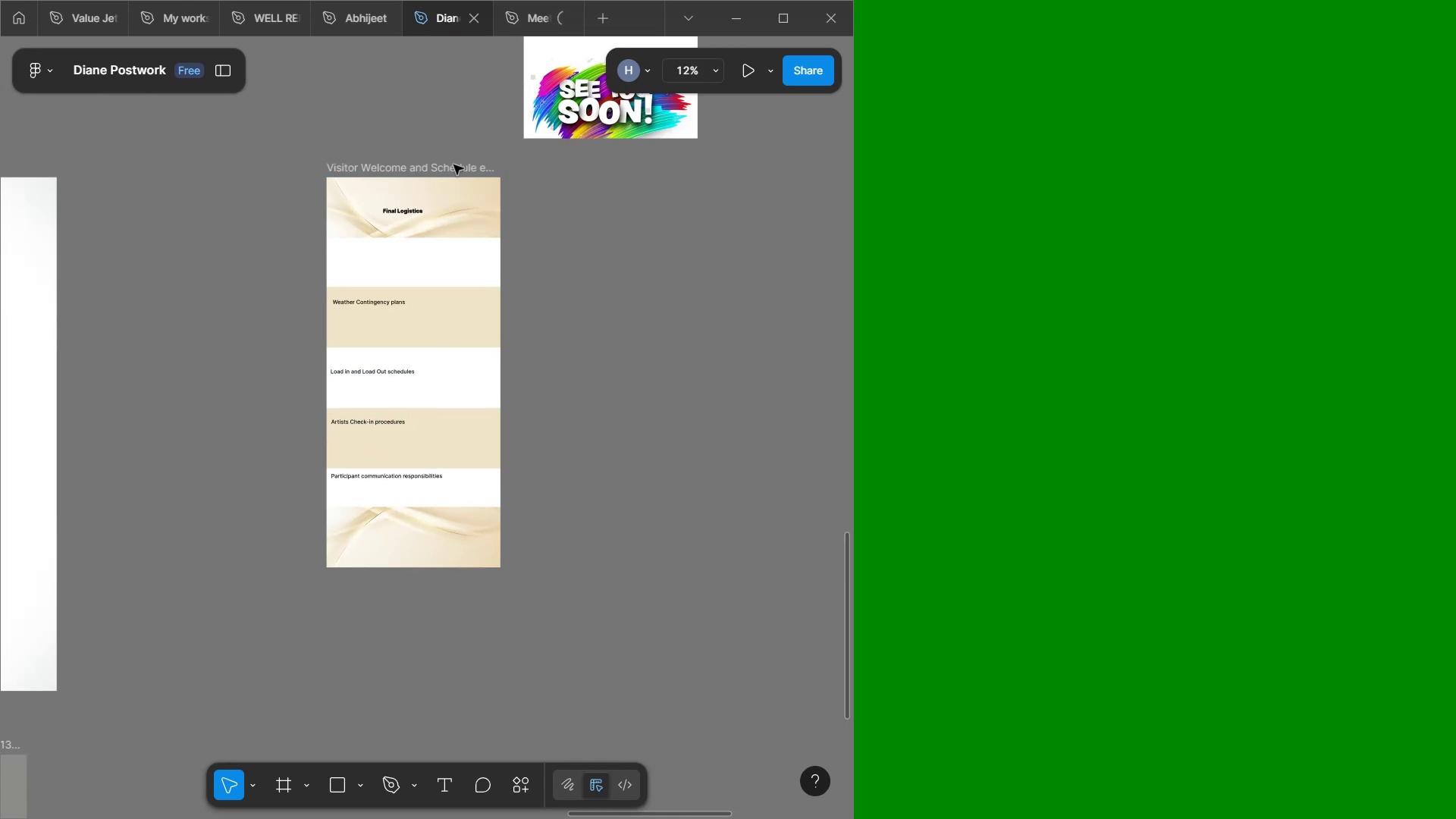 
left_click([455, 168])
 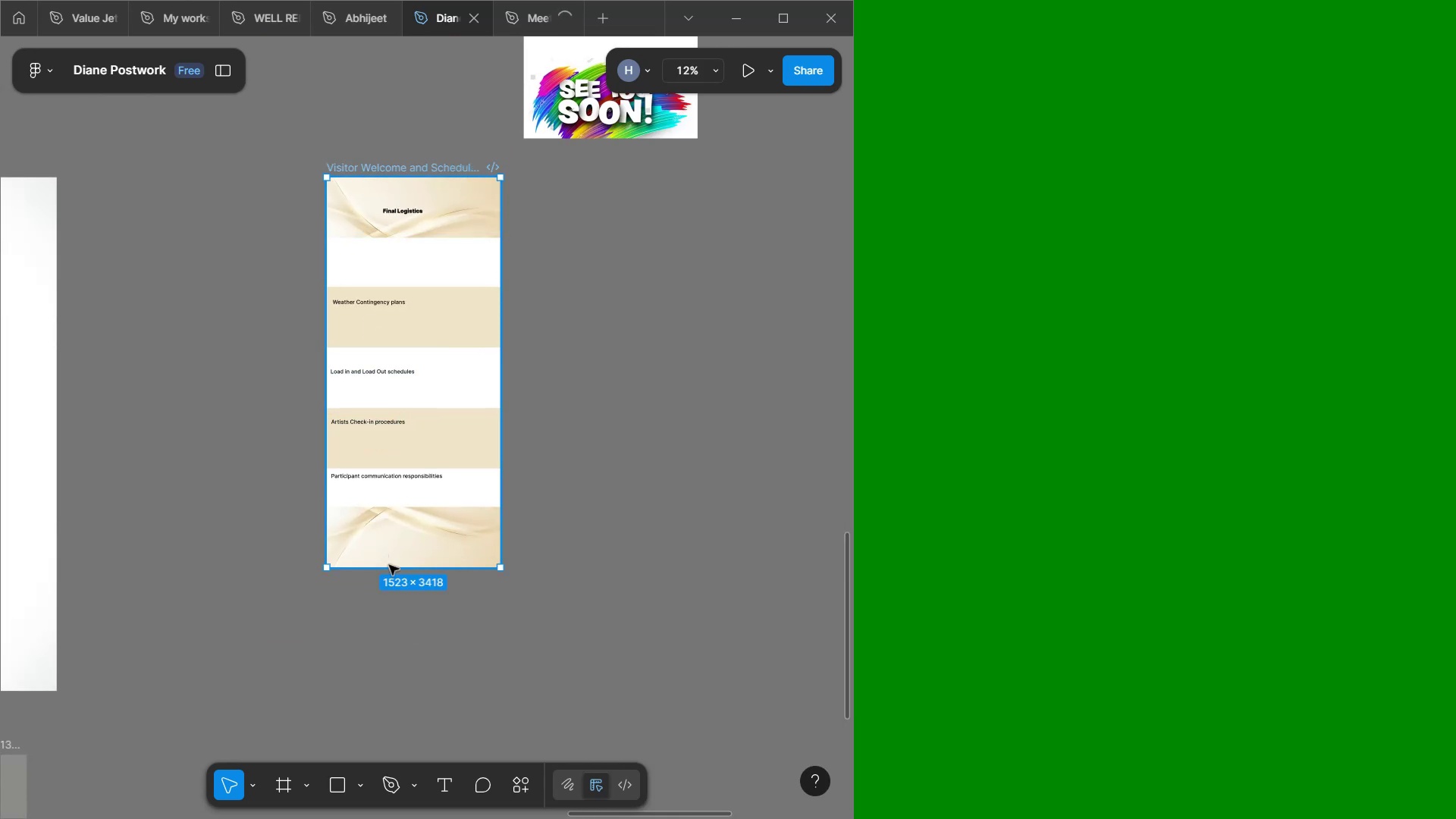 
left_click_drag(start_coordinate=[410, 569], to_coordinate=[411, 712])
 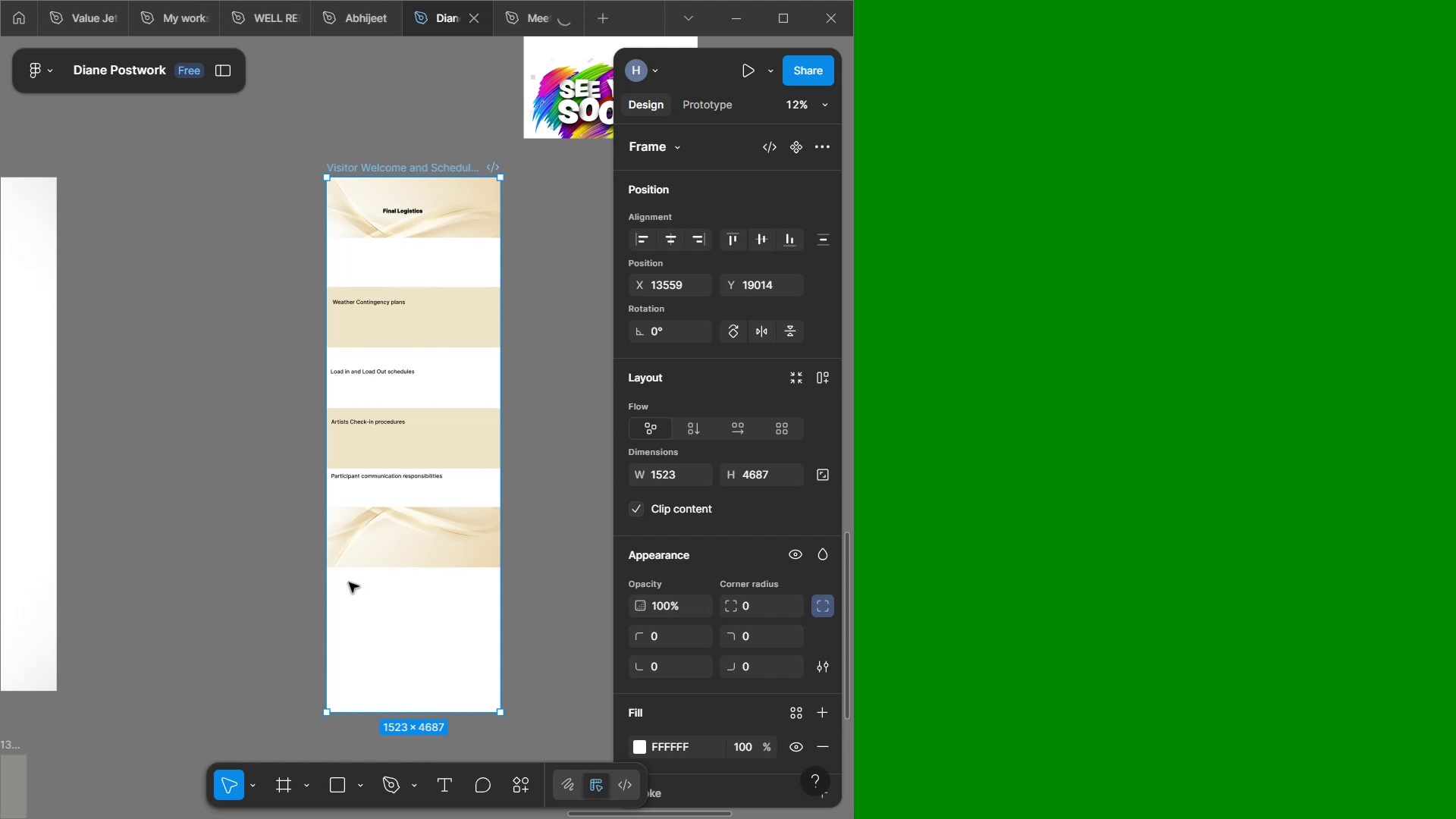 
left_click([378, 548])
 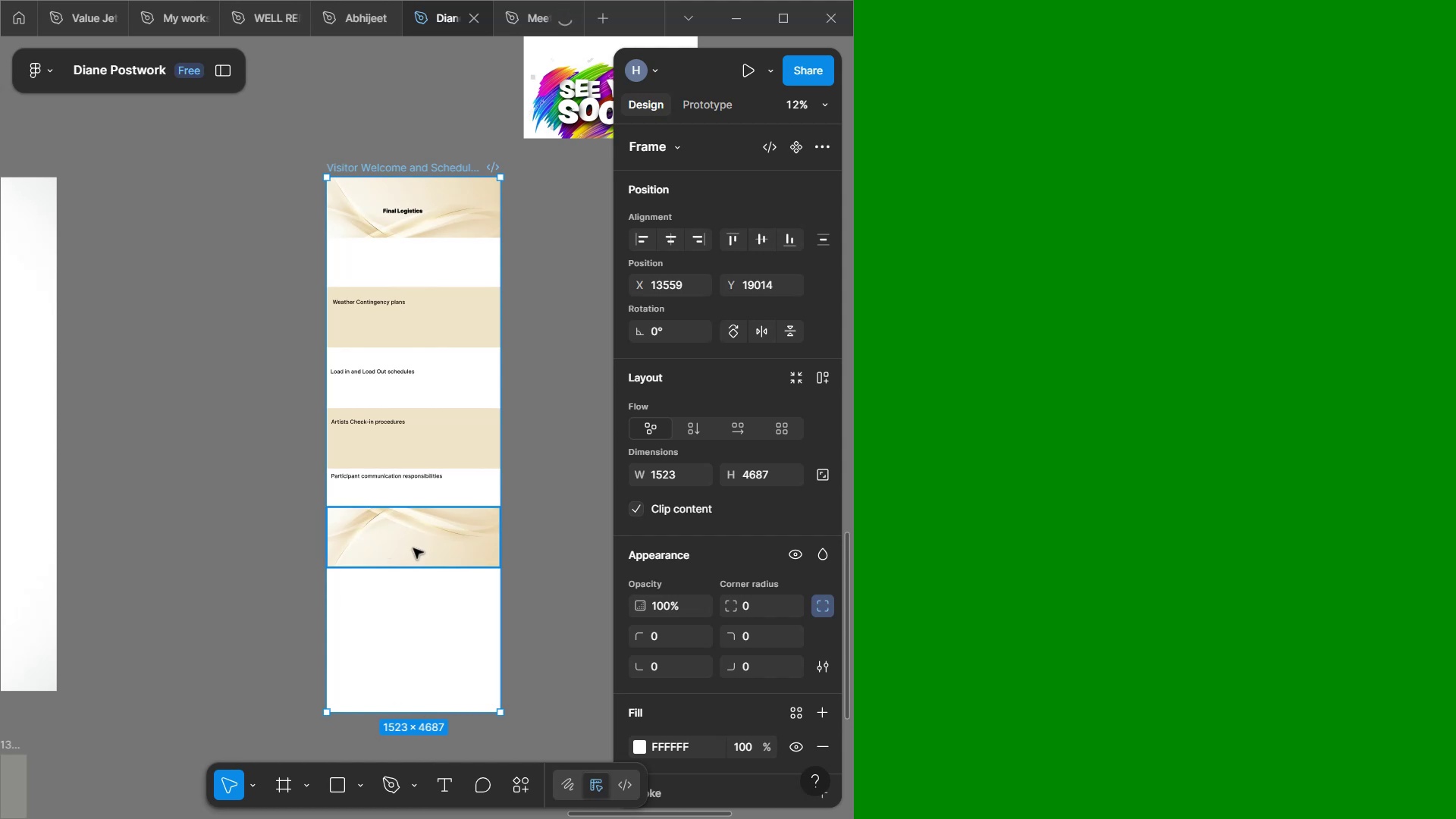 
left_click_drag(start_coordinate=[413, 548], to_coordinate=[417, 672])
 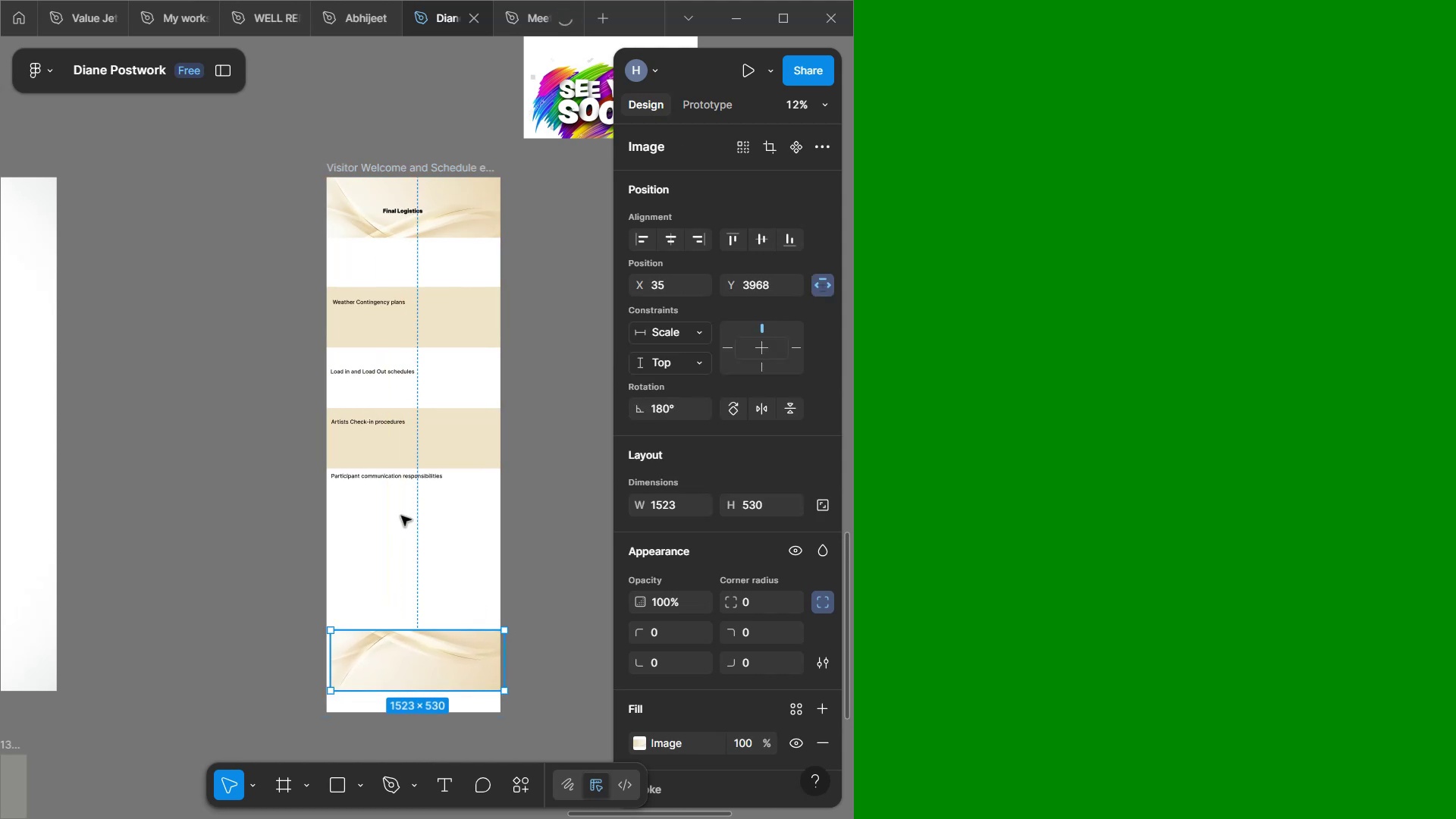 
left_click_drag(start_coordinate=[406, 671], to_coordinate=[402, 692])
 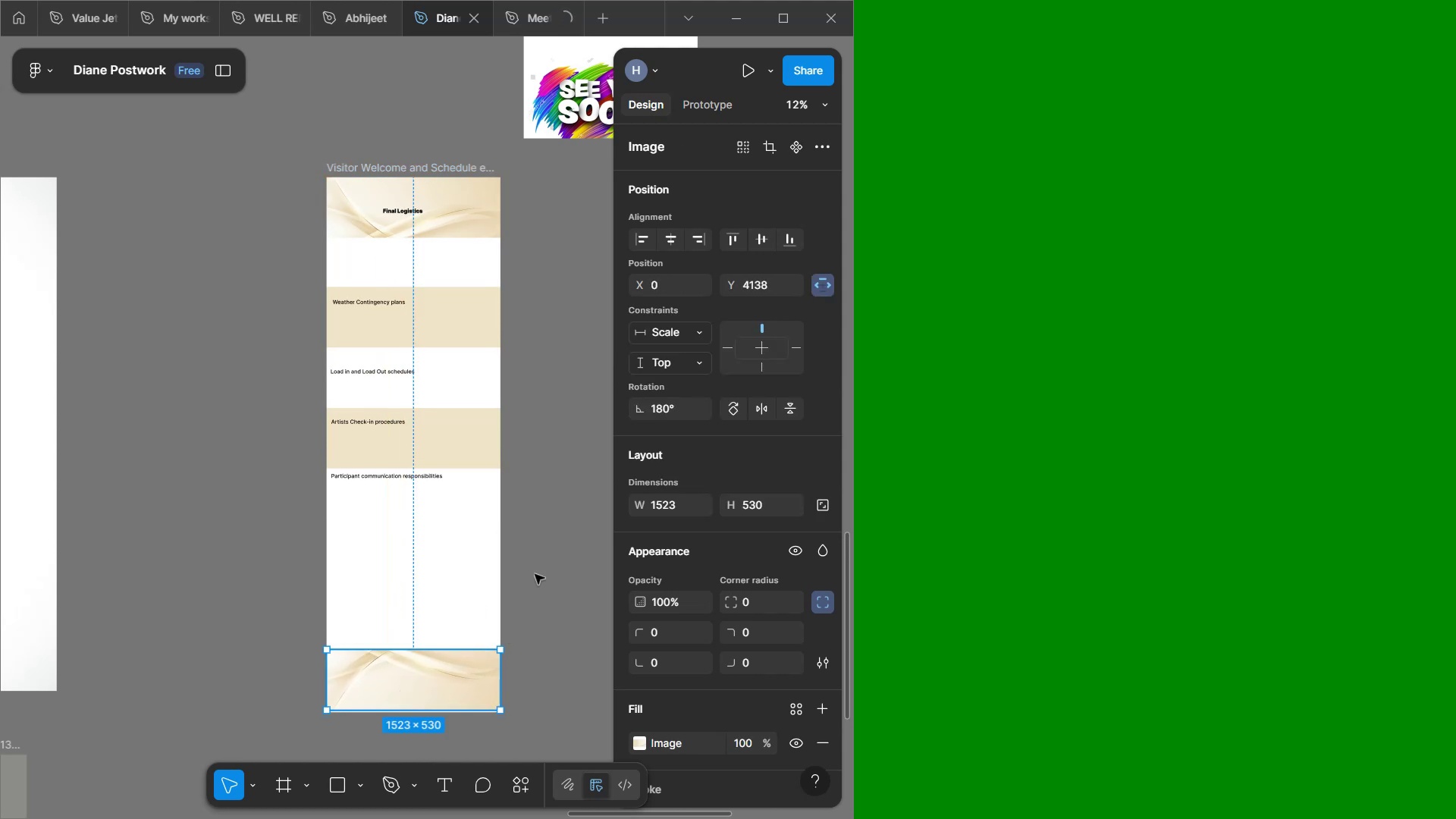 
left_click([536, 561])
 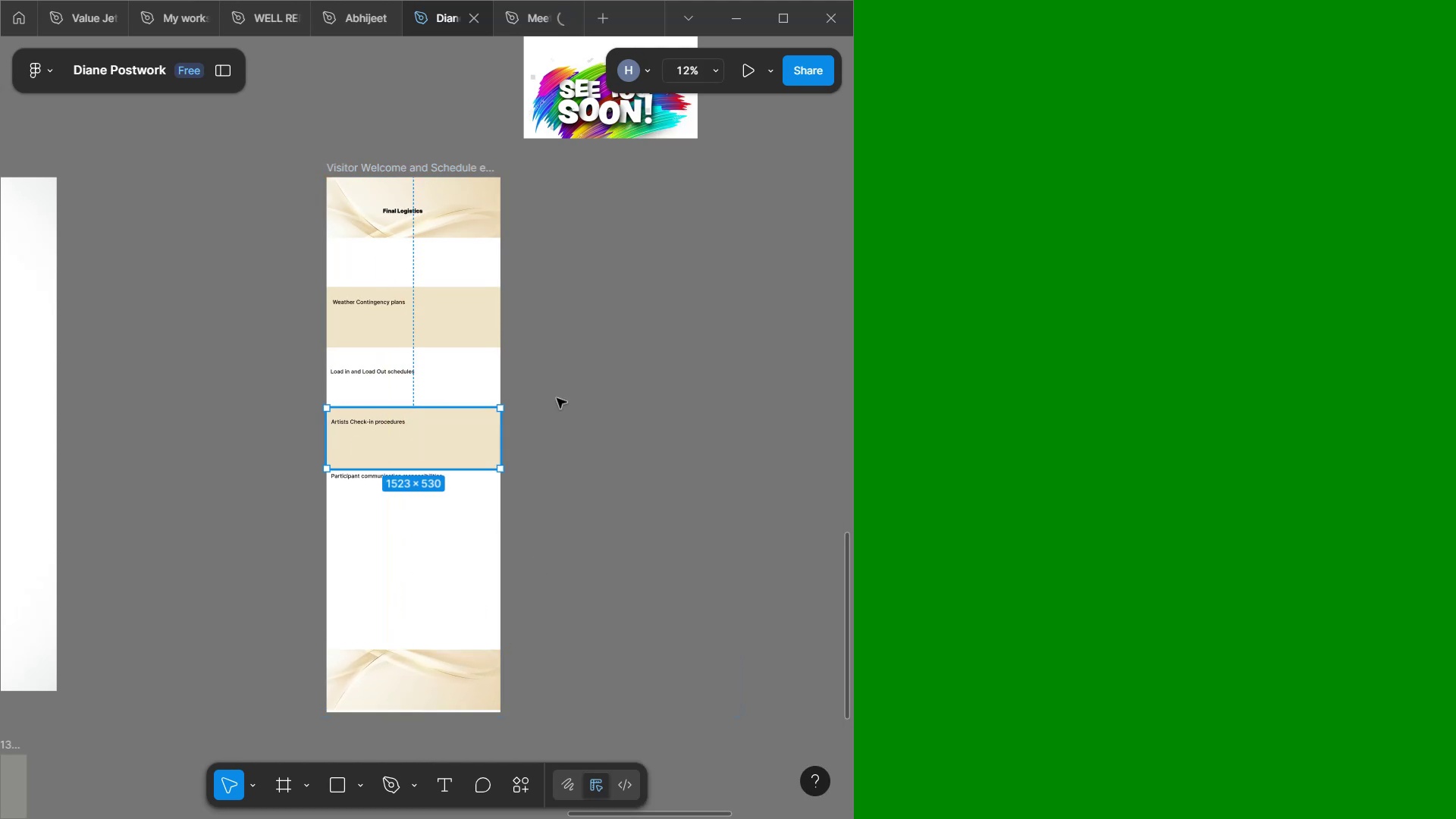 
left_click([1080, 421])
 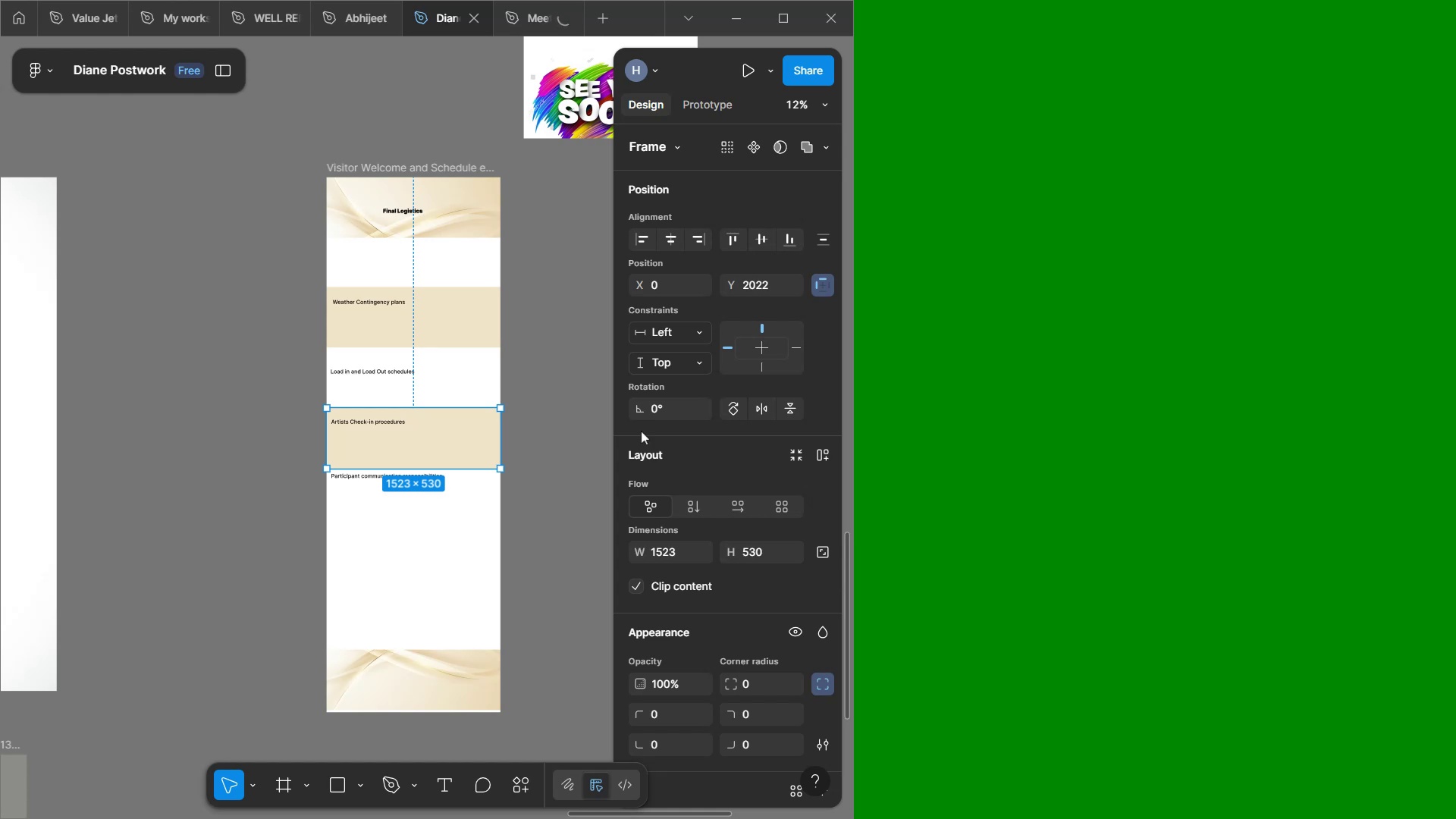 
hold_key(key=ControlLeft, duration=1.07)
scroll: coordinate [426, 447], scroll_direction: up, amount: 7.0
 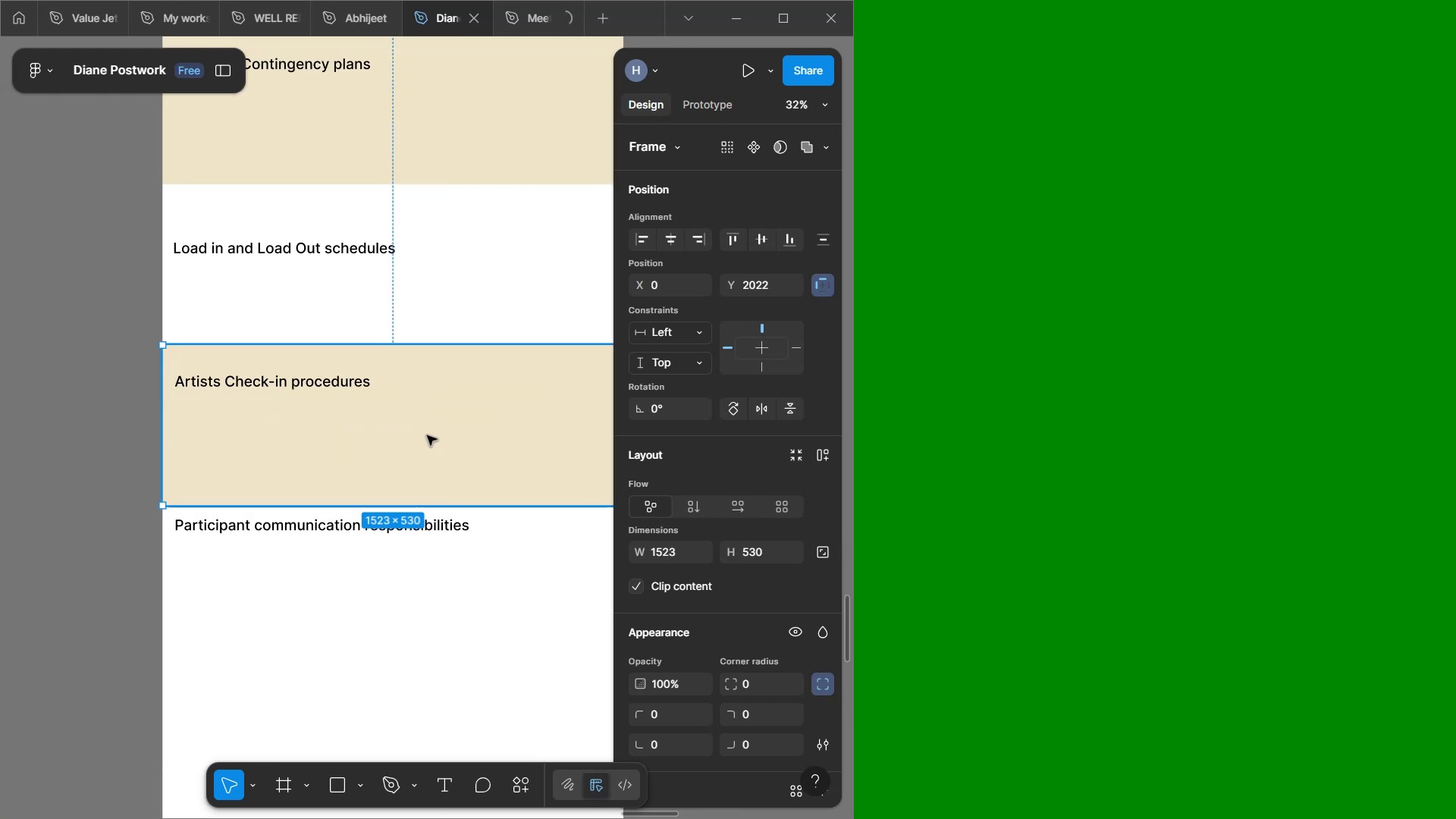 
left_click_drag(start_coordinate=[313, 519], to_coordinate=[309, 519])
 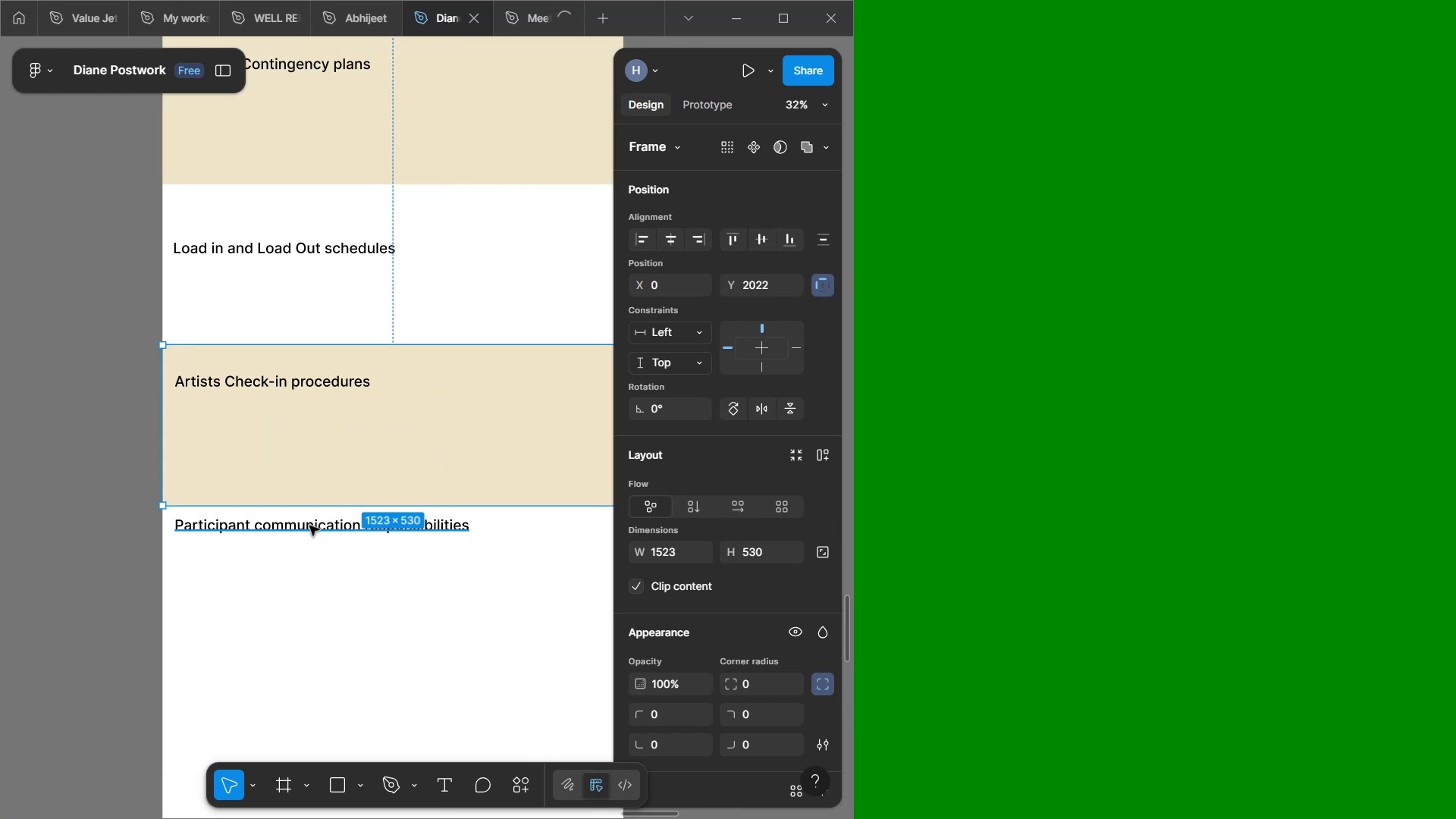 
double_click([309, 526])
 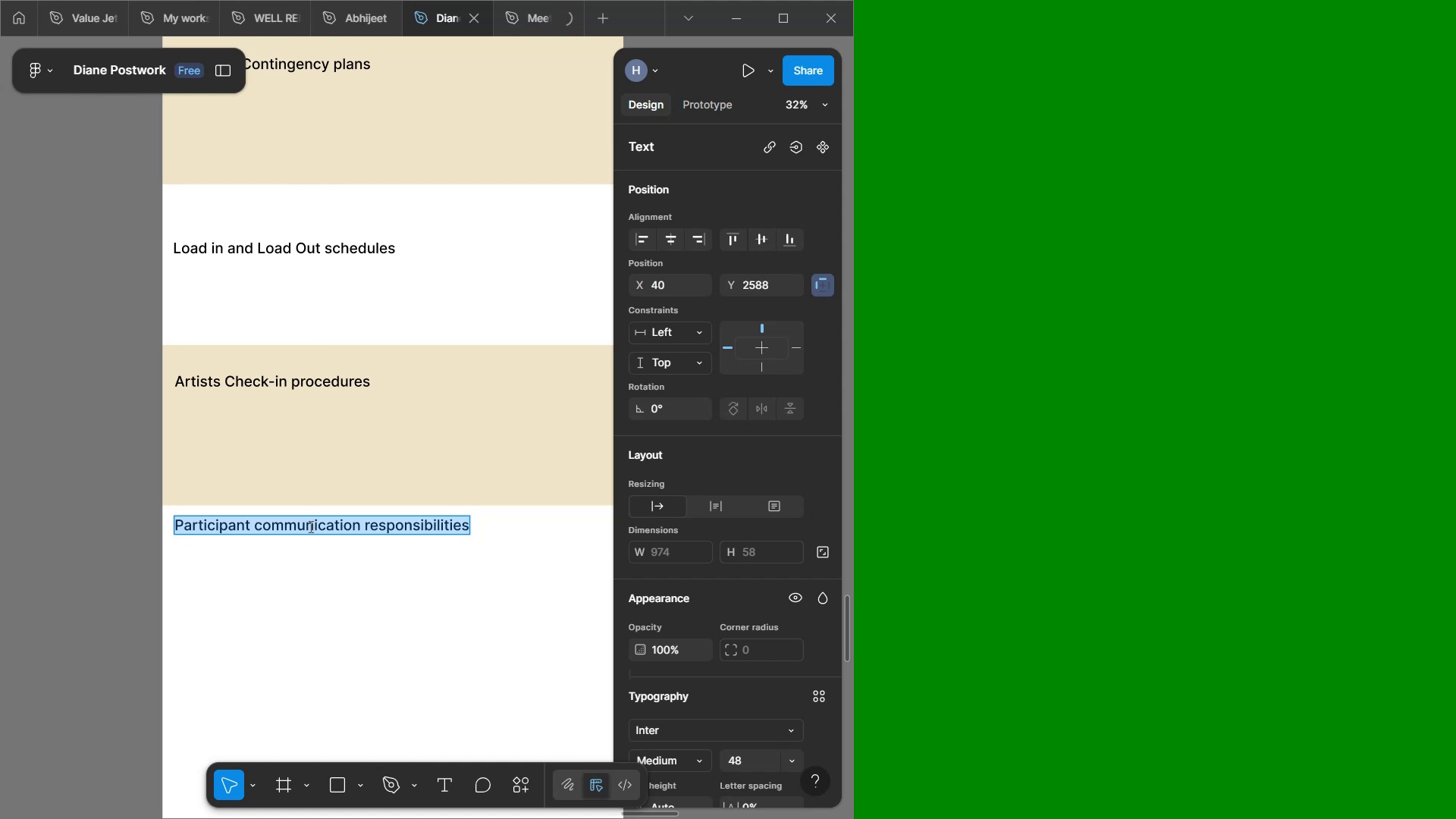 
type(Daily Security Protocols)
 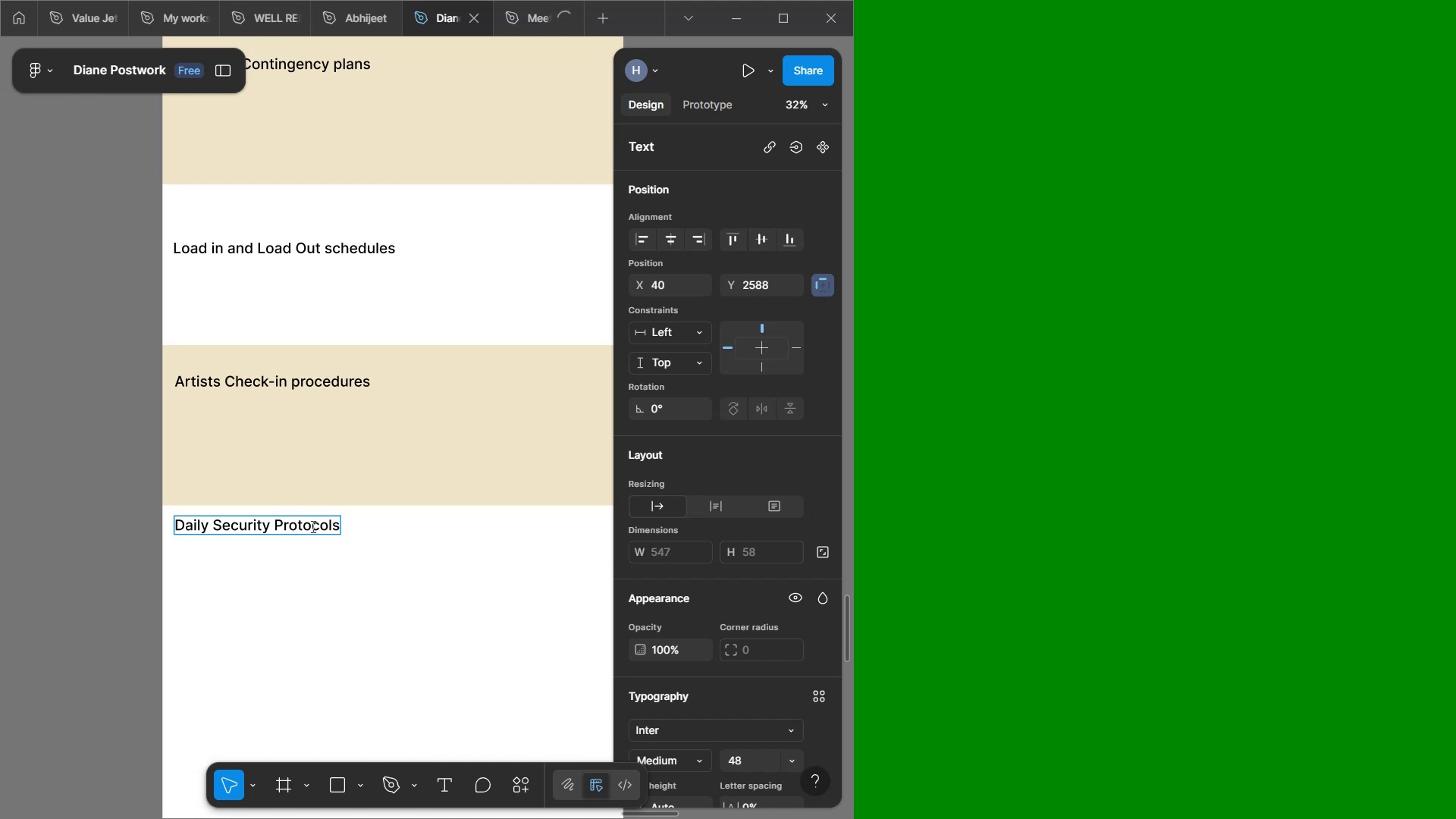 
left_click([334, 598])
 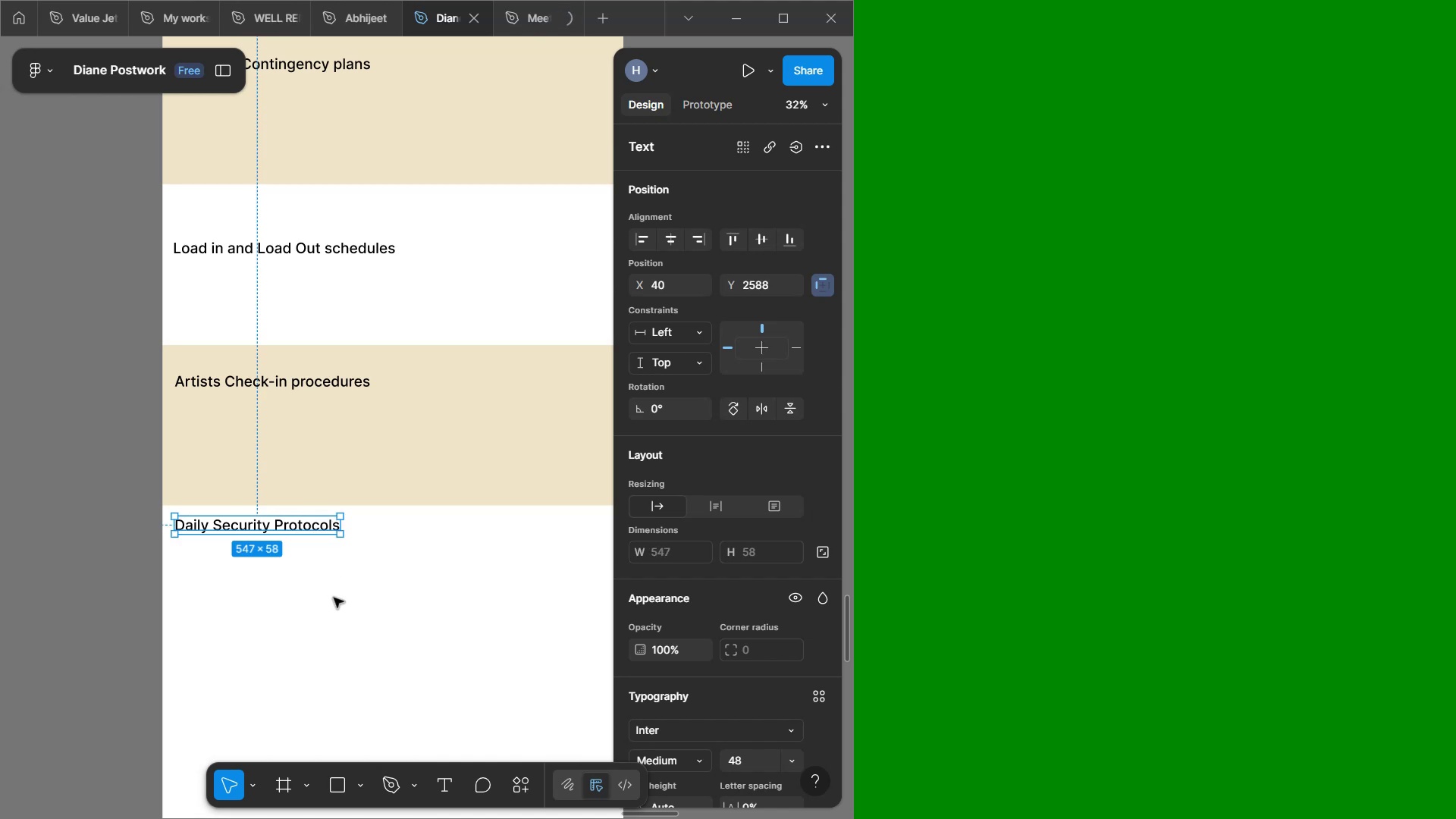 
left_click([334, 598])
 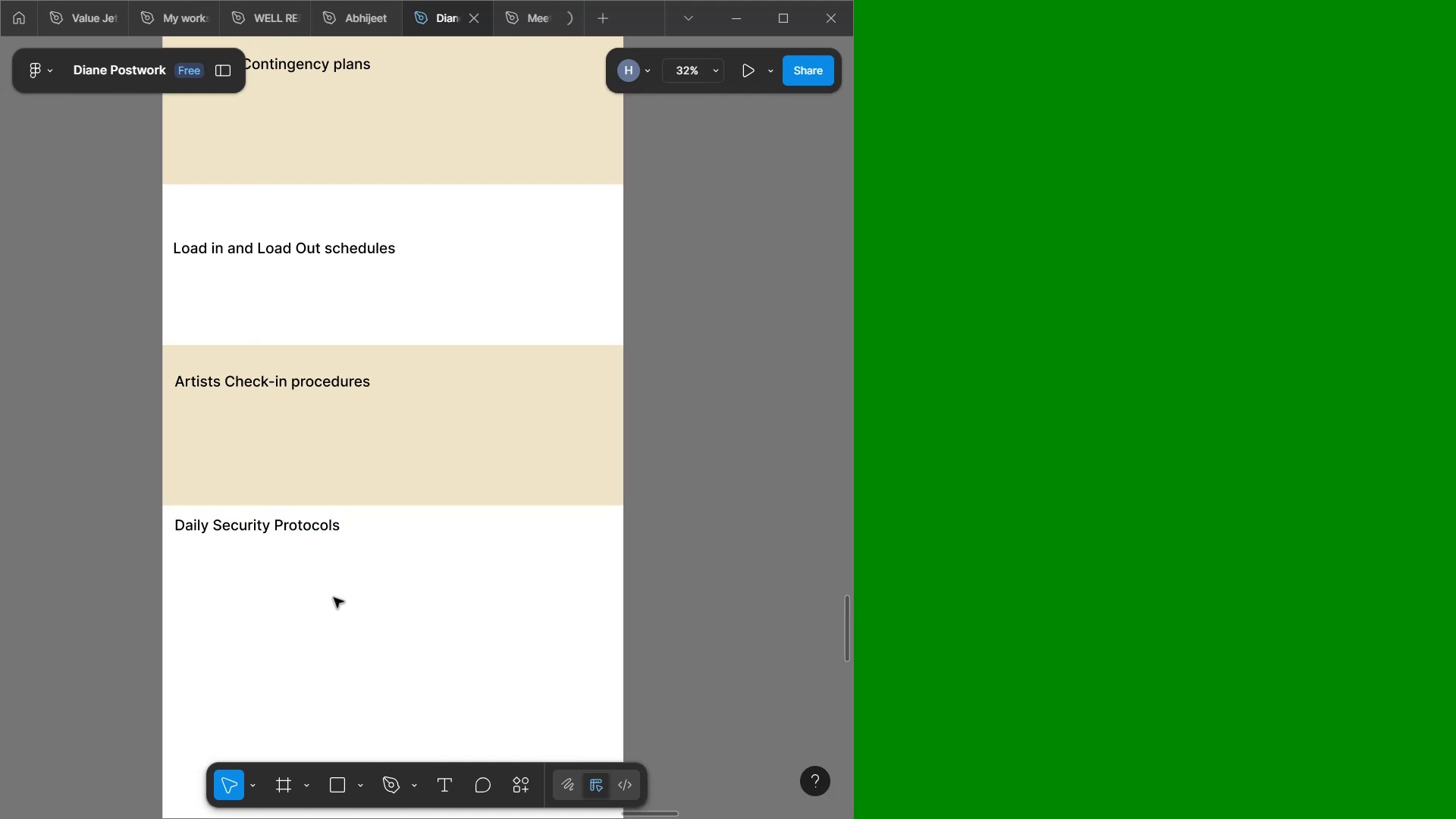 
left_click([391, 484])
 